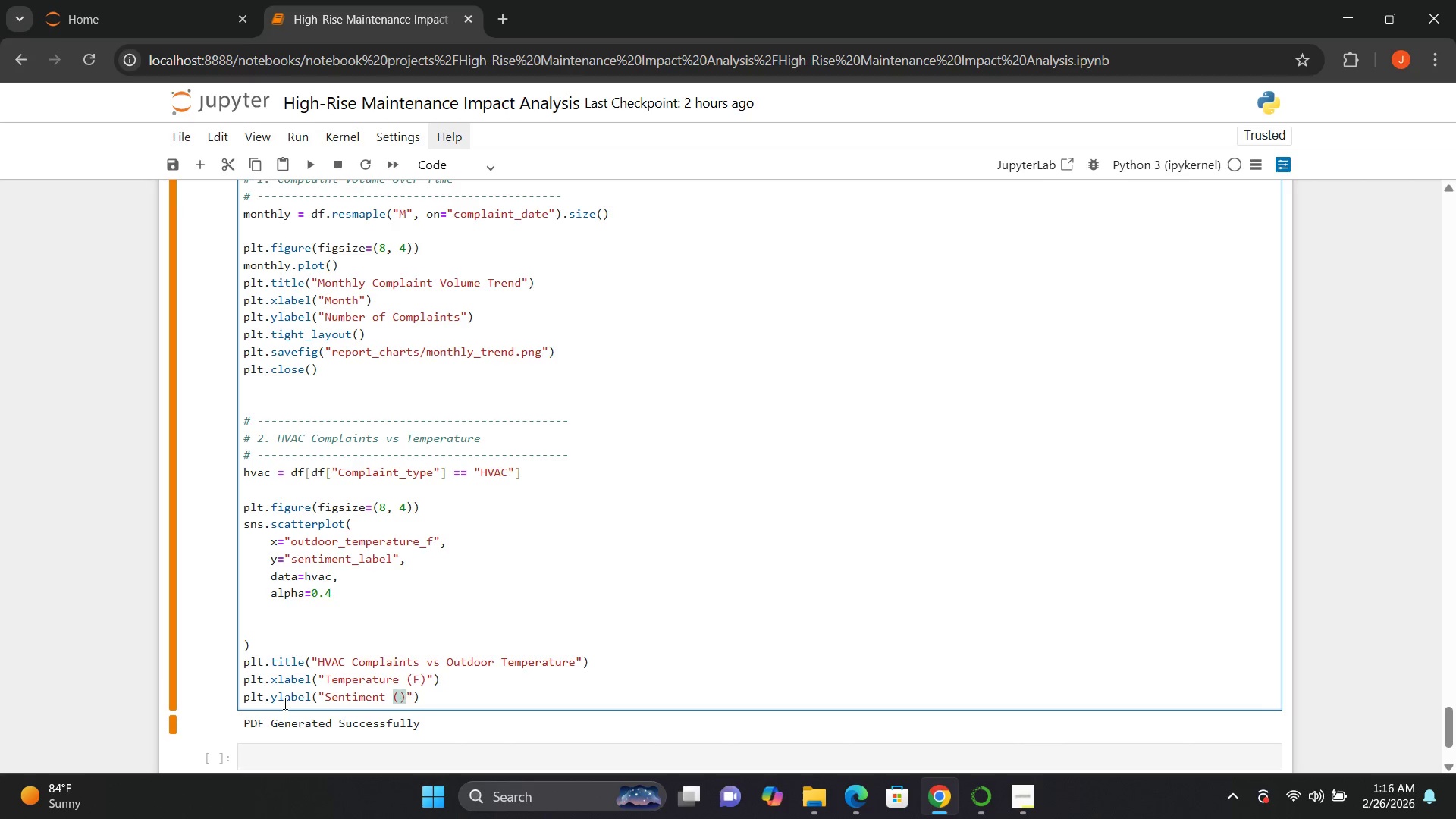 
key(Control+ControlRight)
 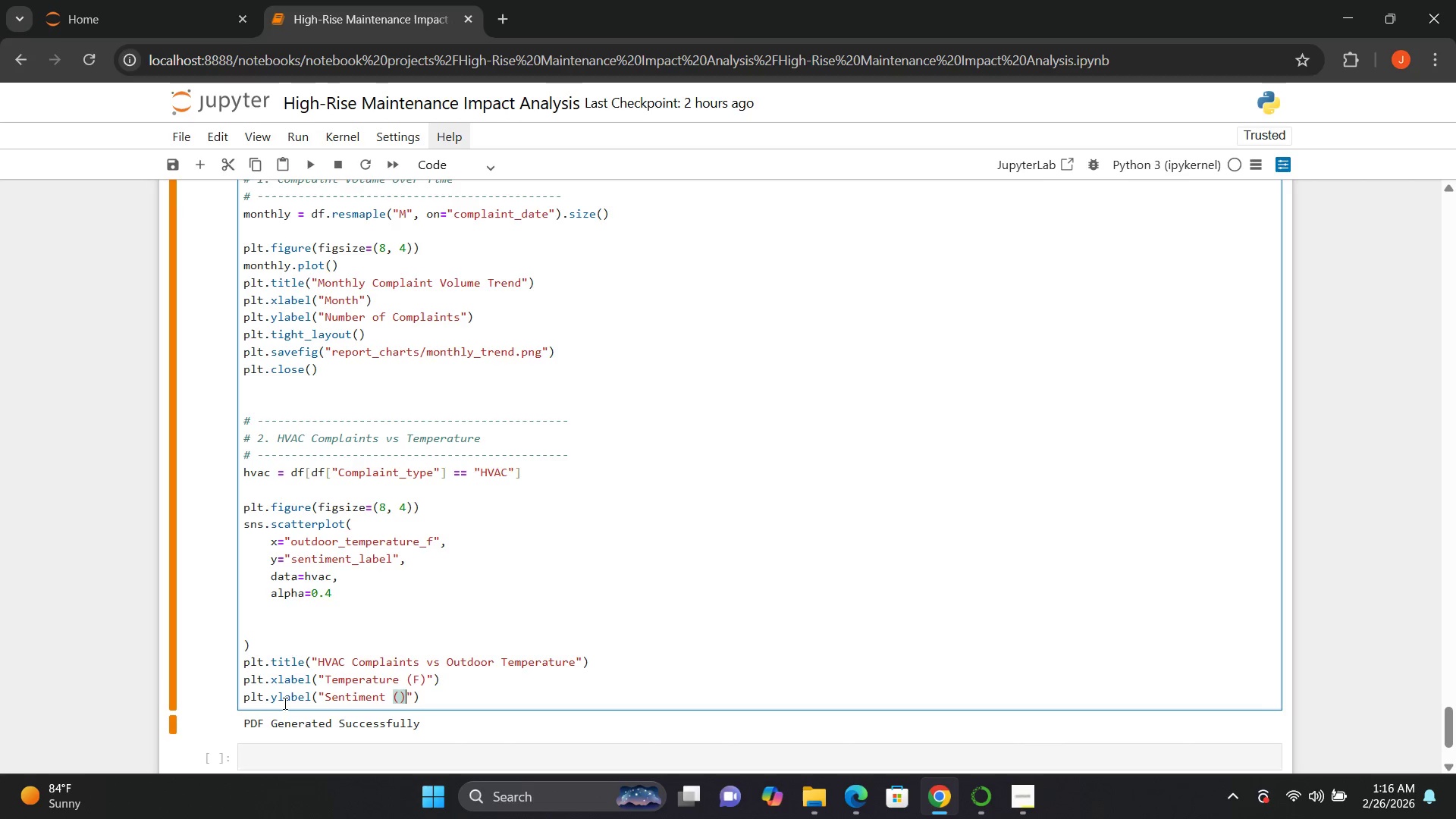 
key(ArrowLeft)
 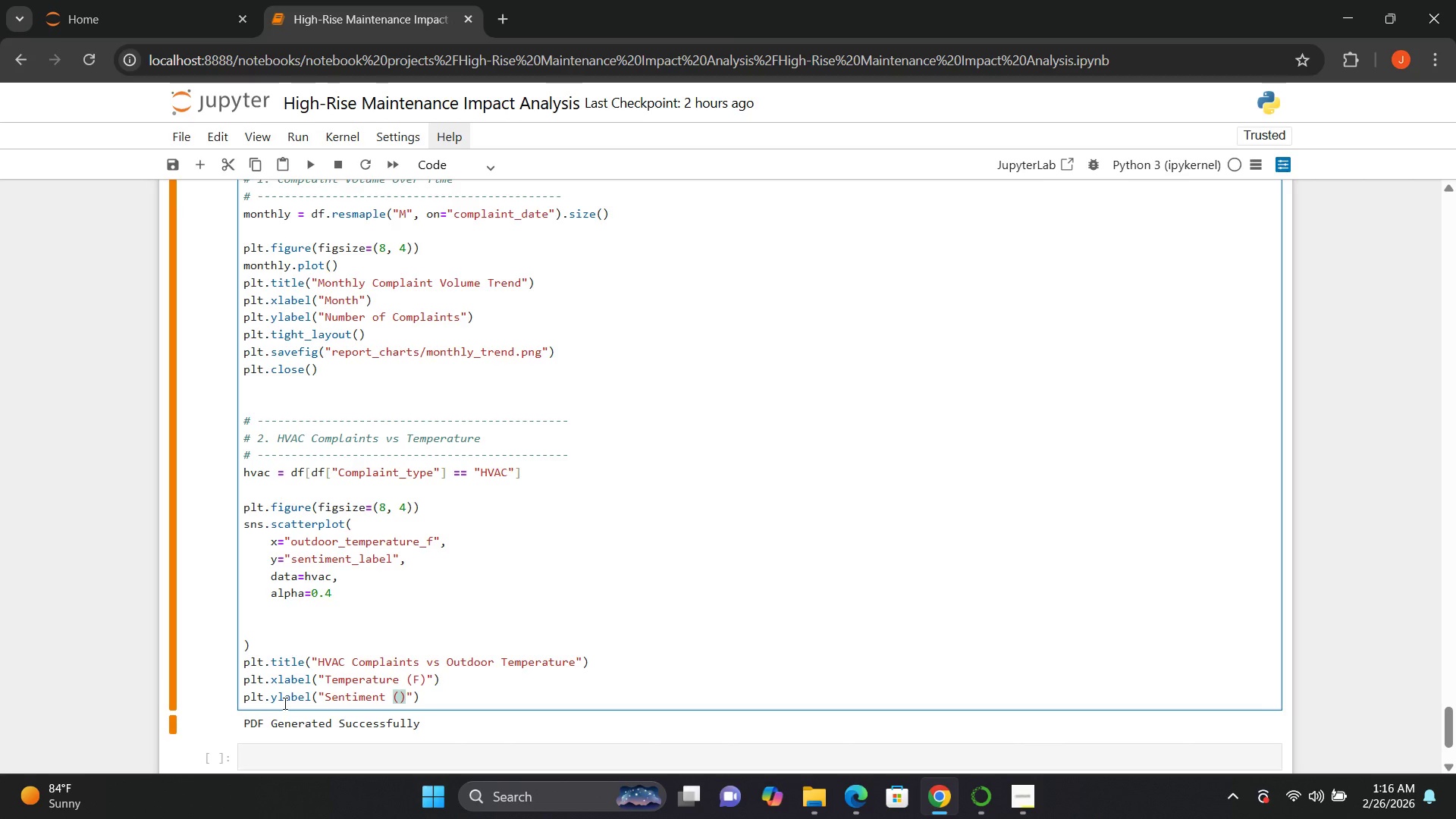 
type(0=Negative, 1=Positive)
 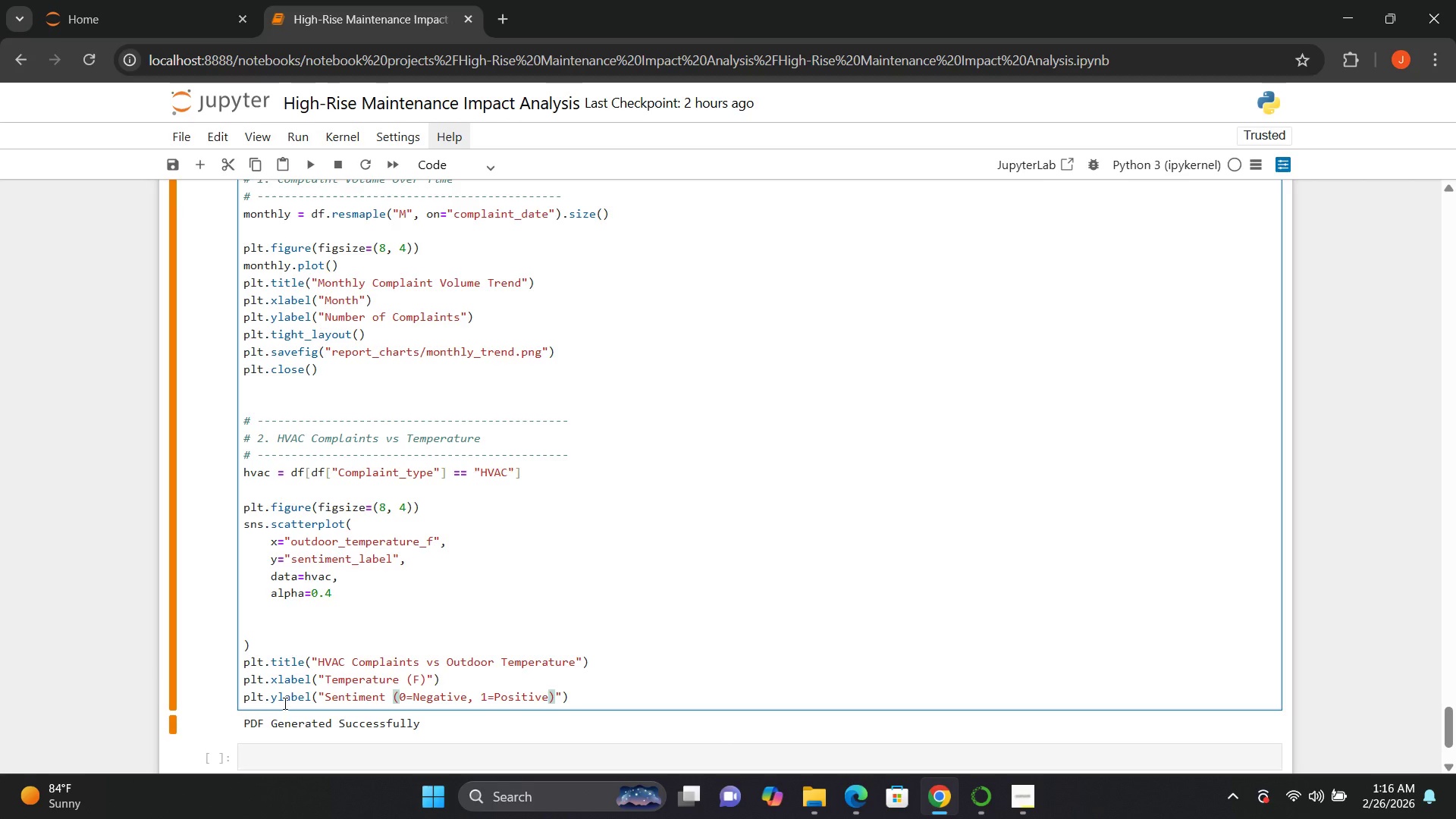 
key(ArrowDown)
 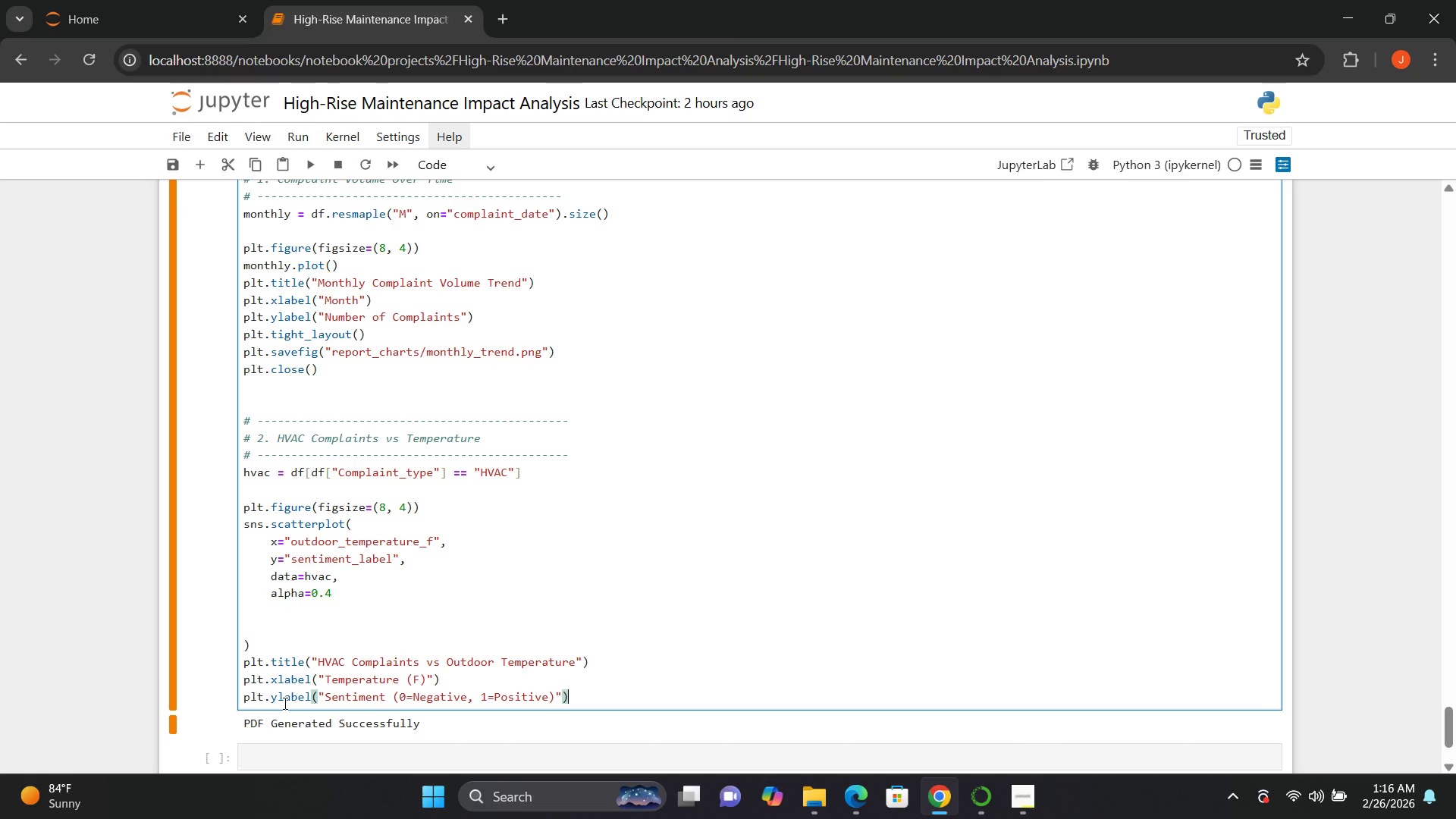 
key(ArrowRight)
 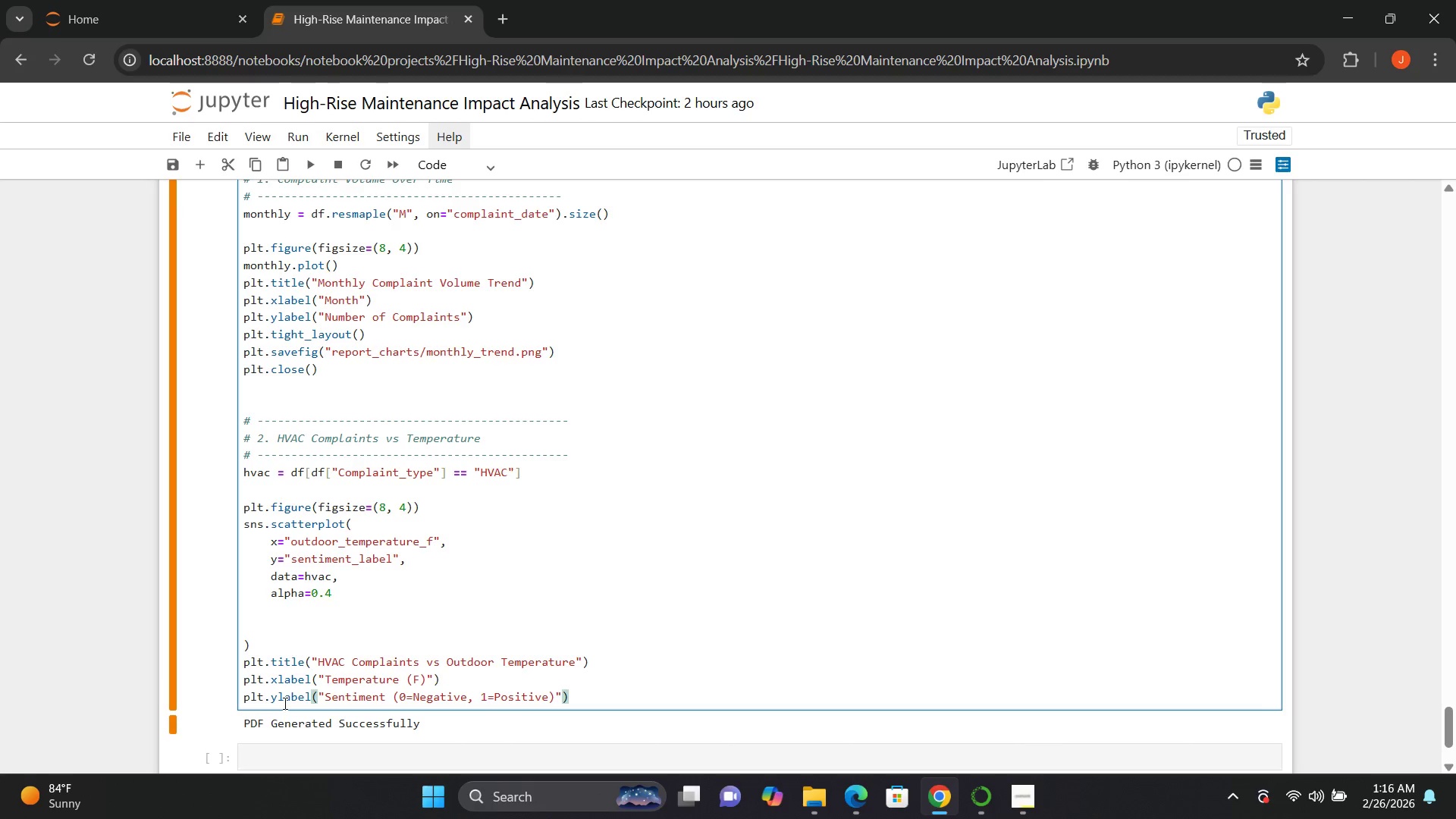 
key(ArrowRight)
 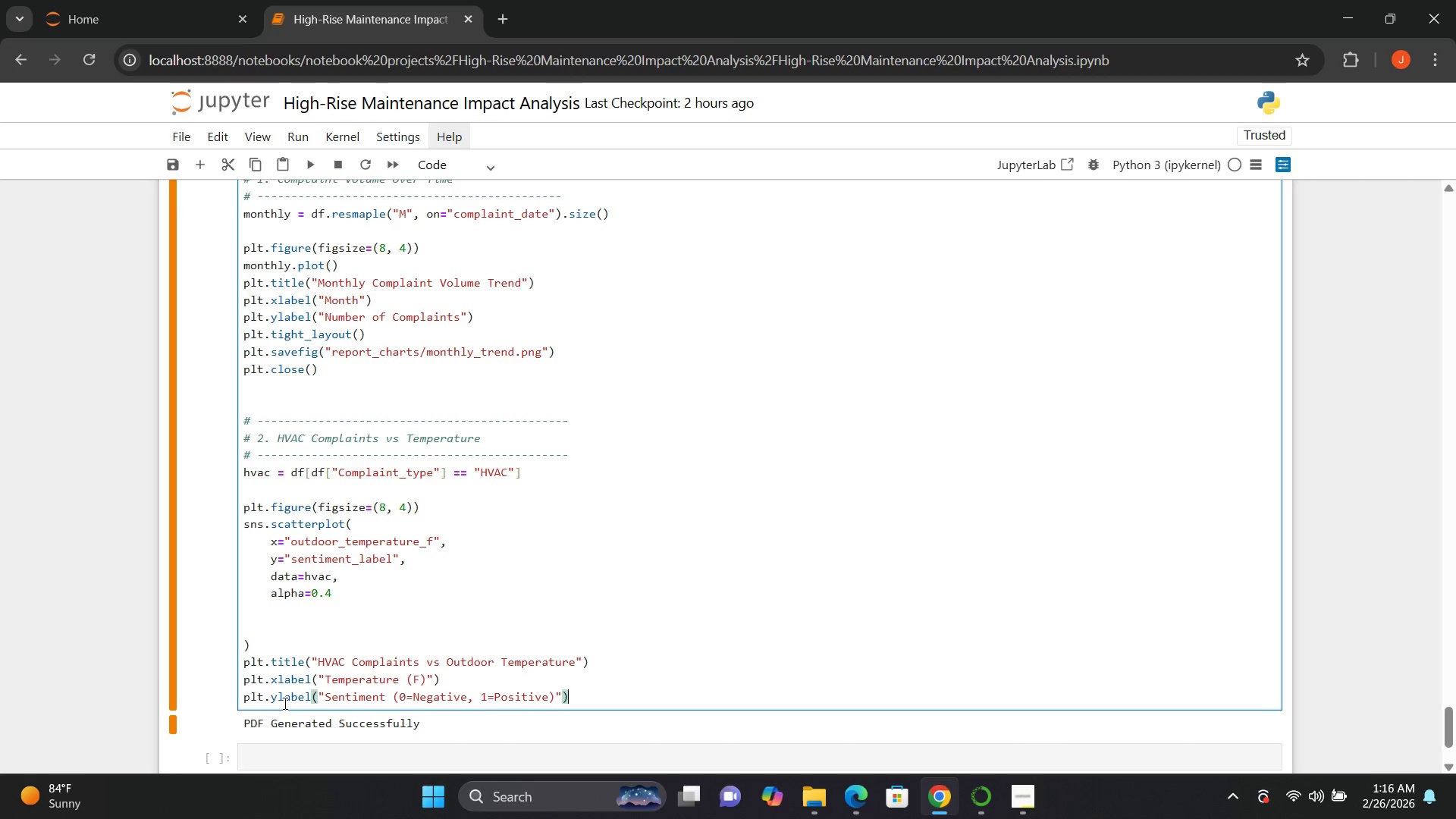 
key(Enter)
 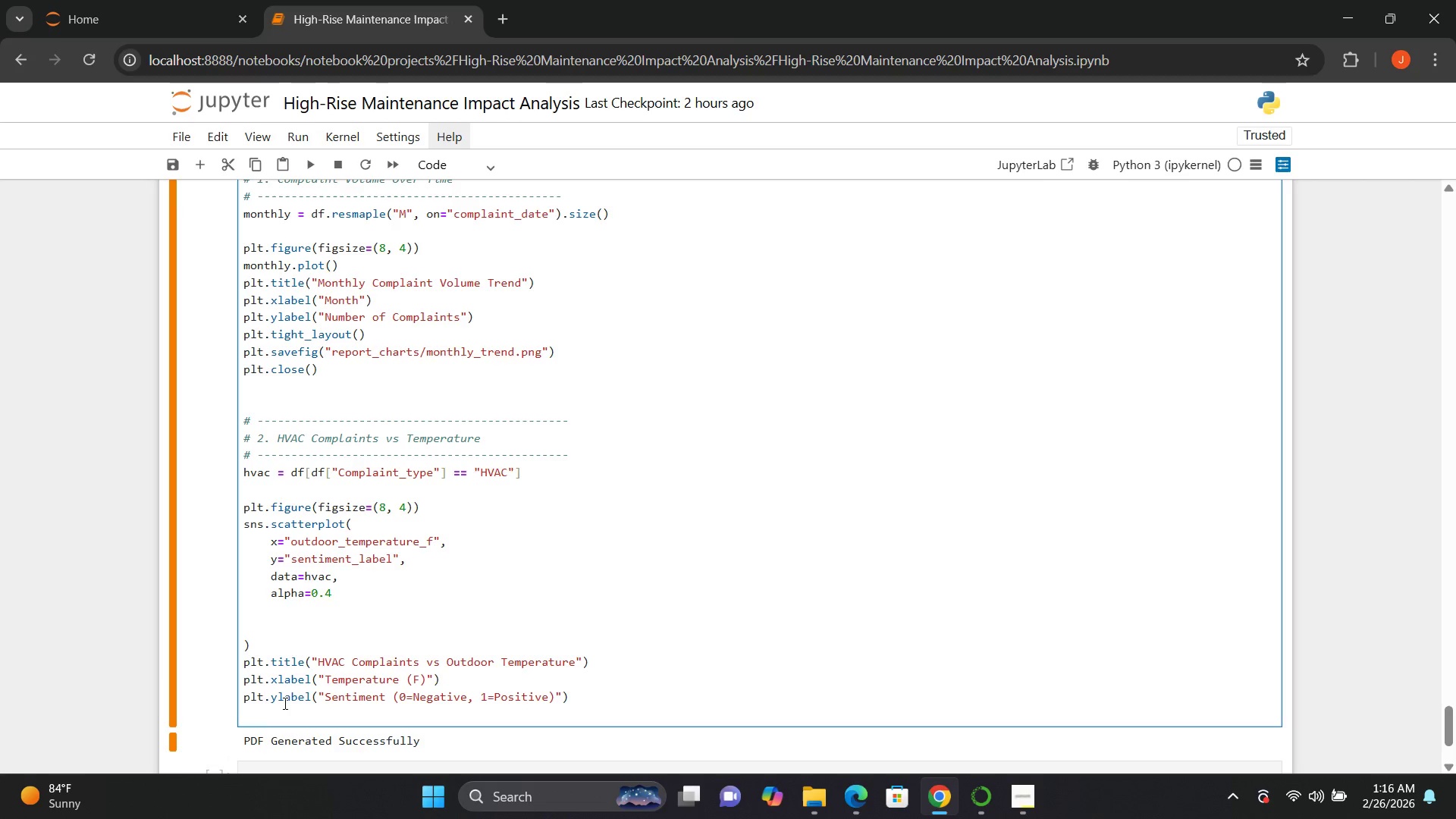 
type(plt.tight_layout())
 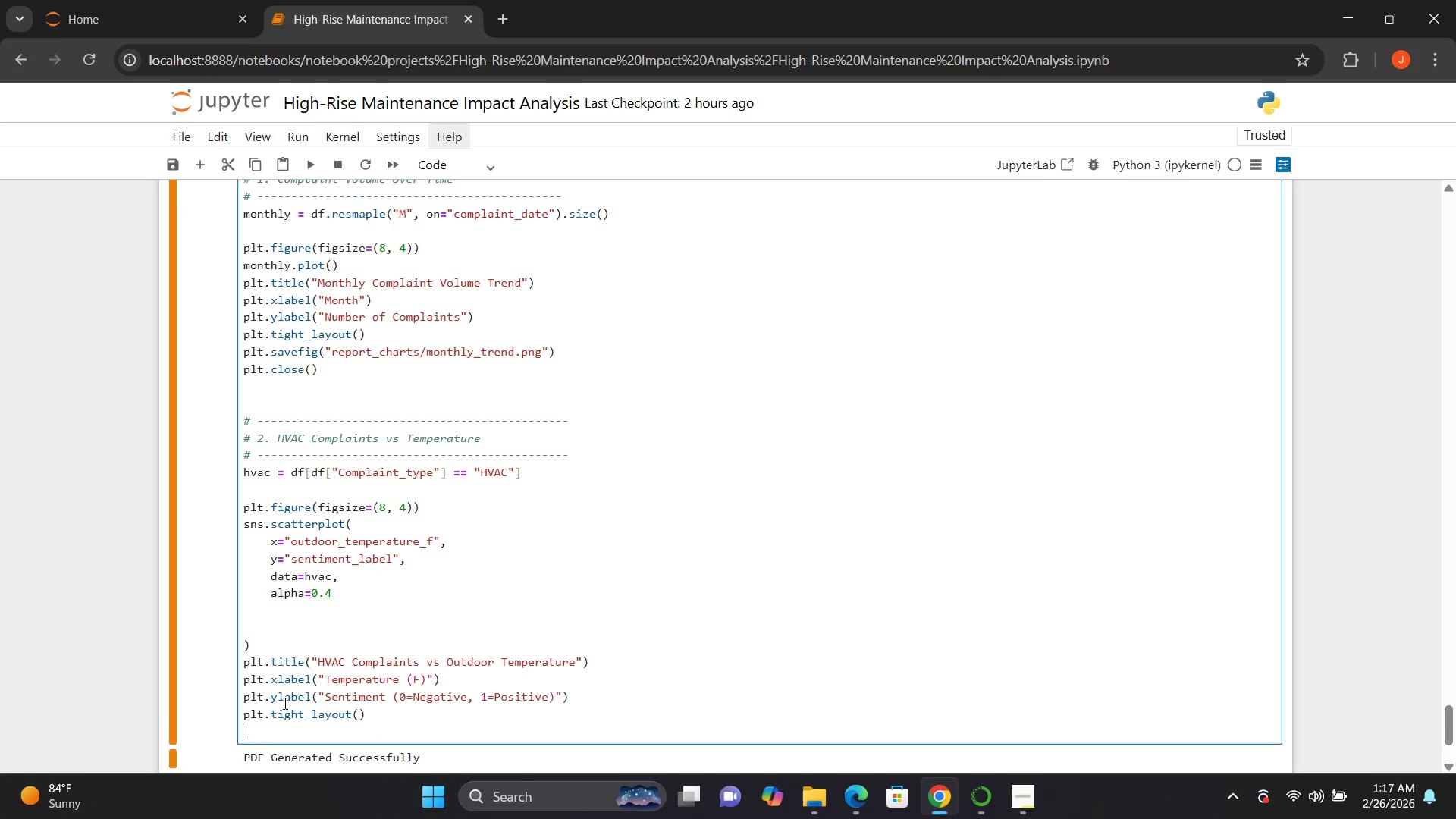 
key(Enter)
 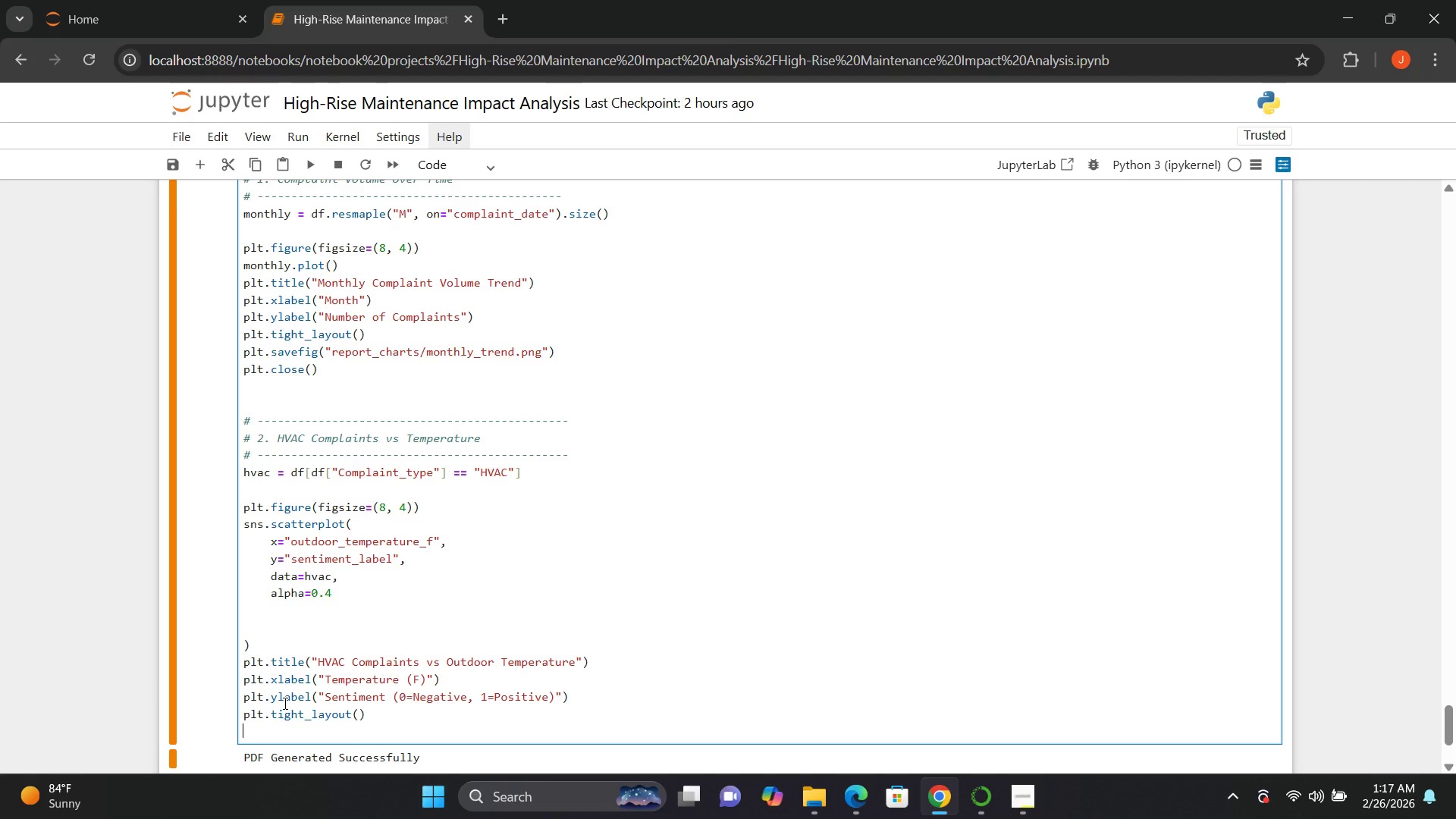 
type(plt.savefig())
 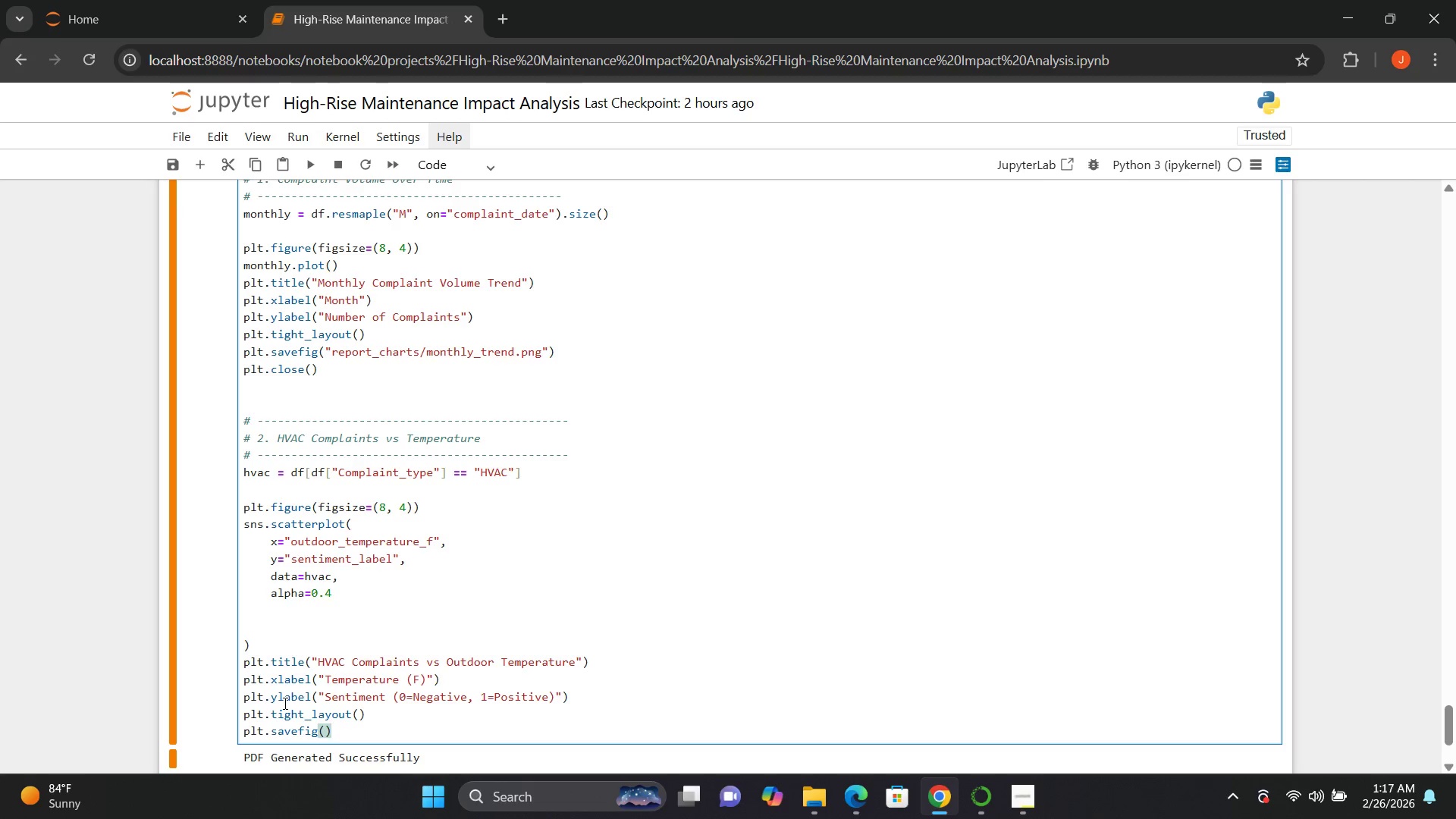 
key(ArrowLeft)
 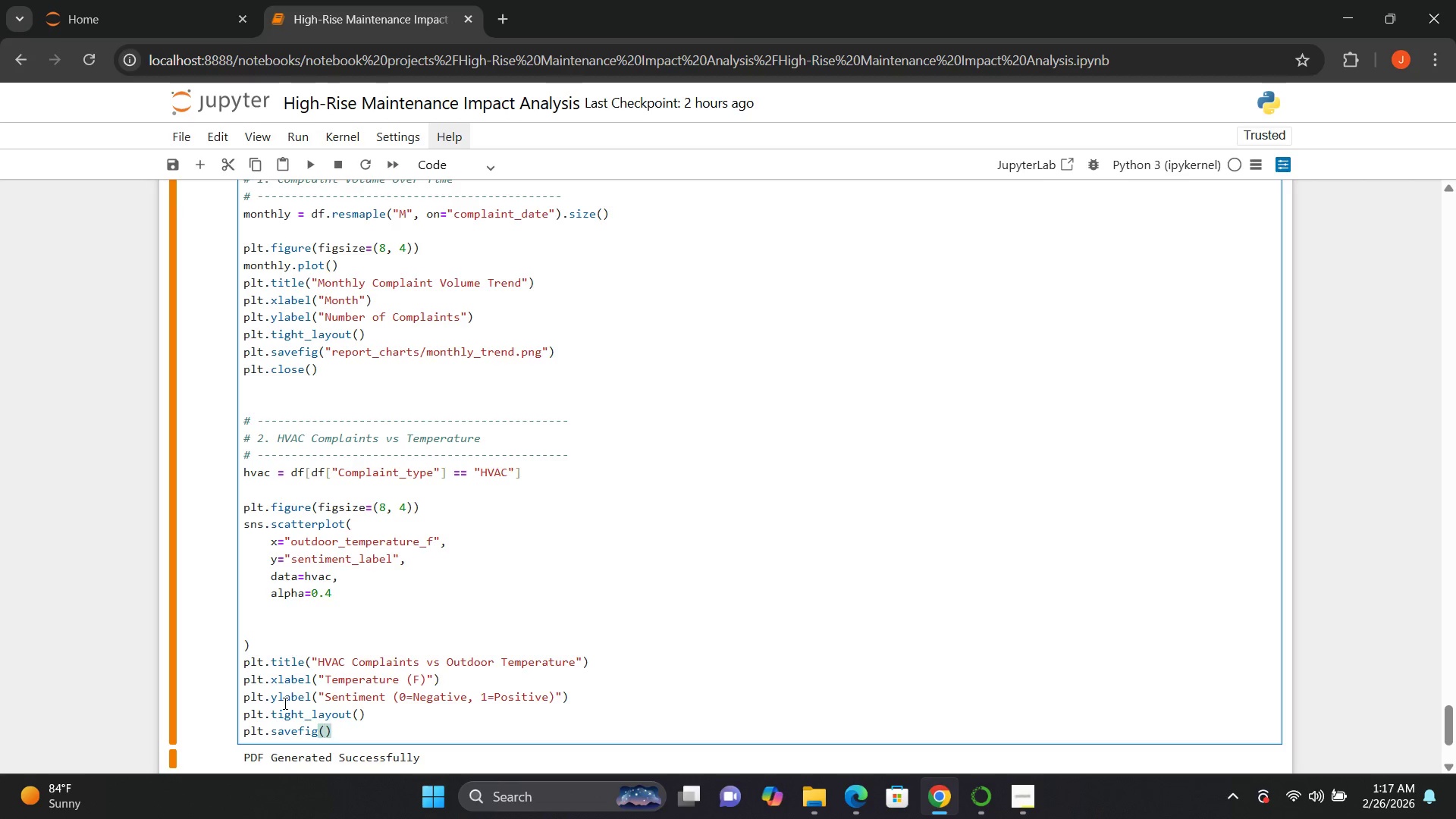 
key(Shift+Quote)
 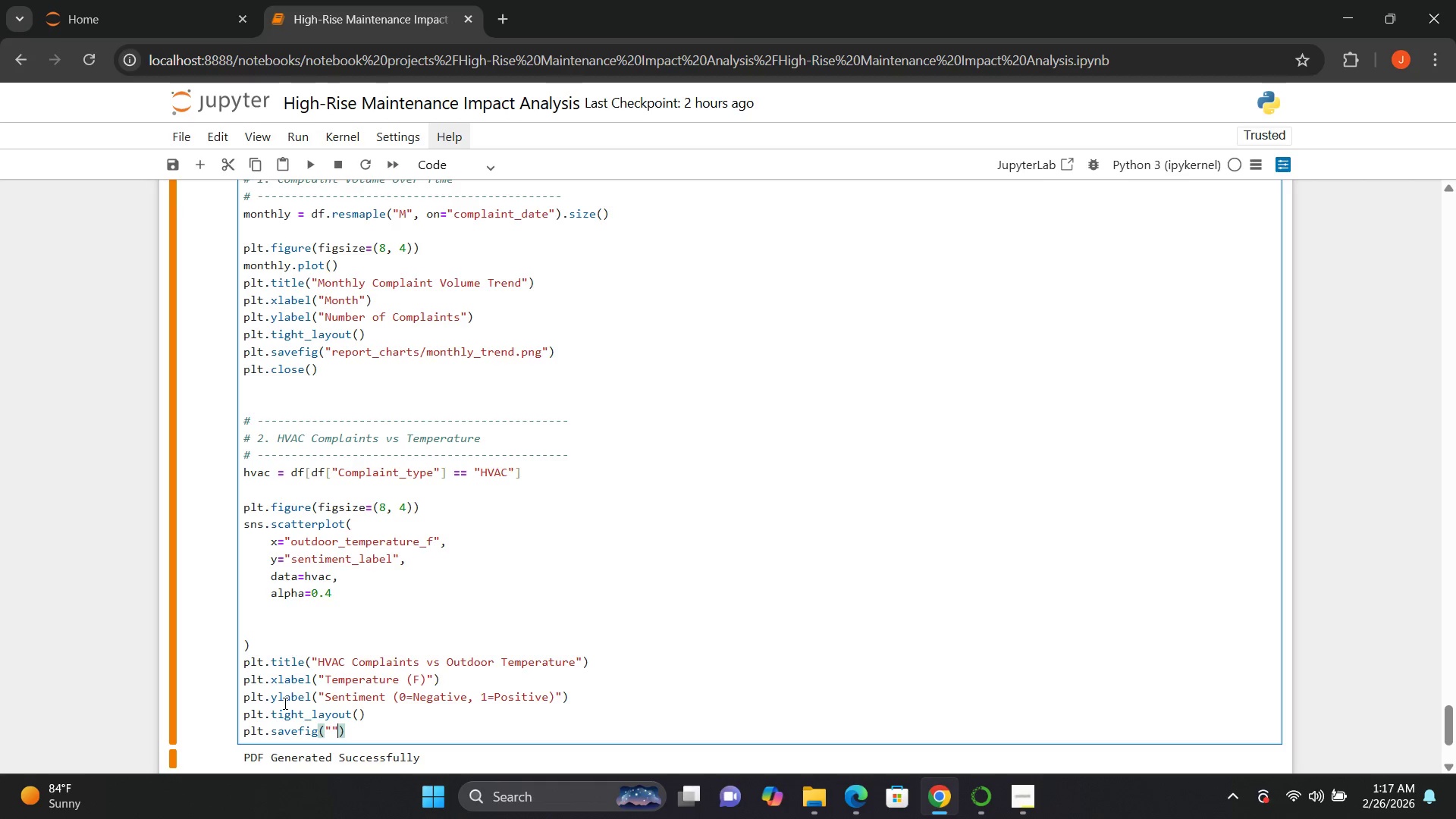 
key(Shift+Quote)
 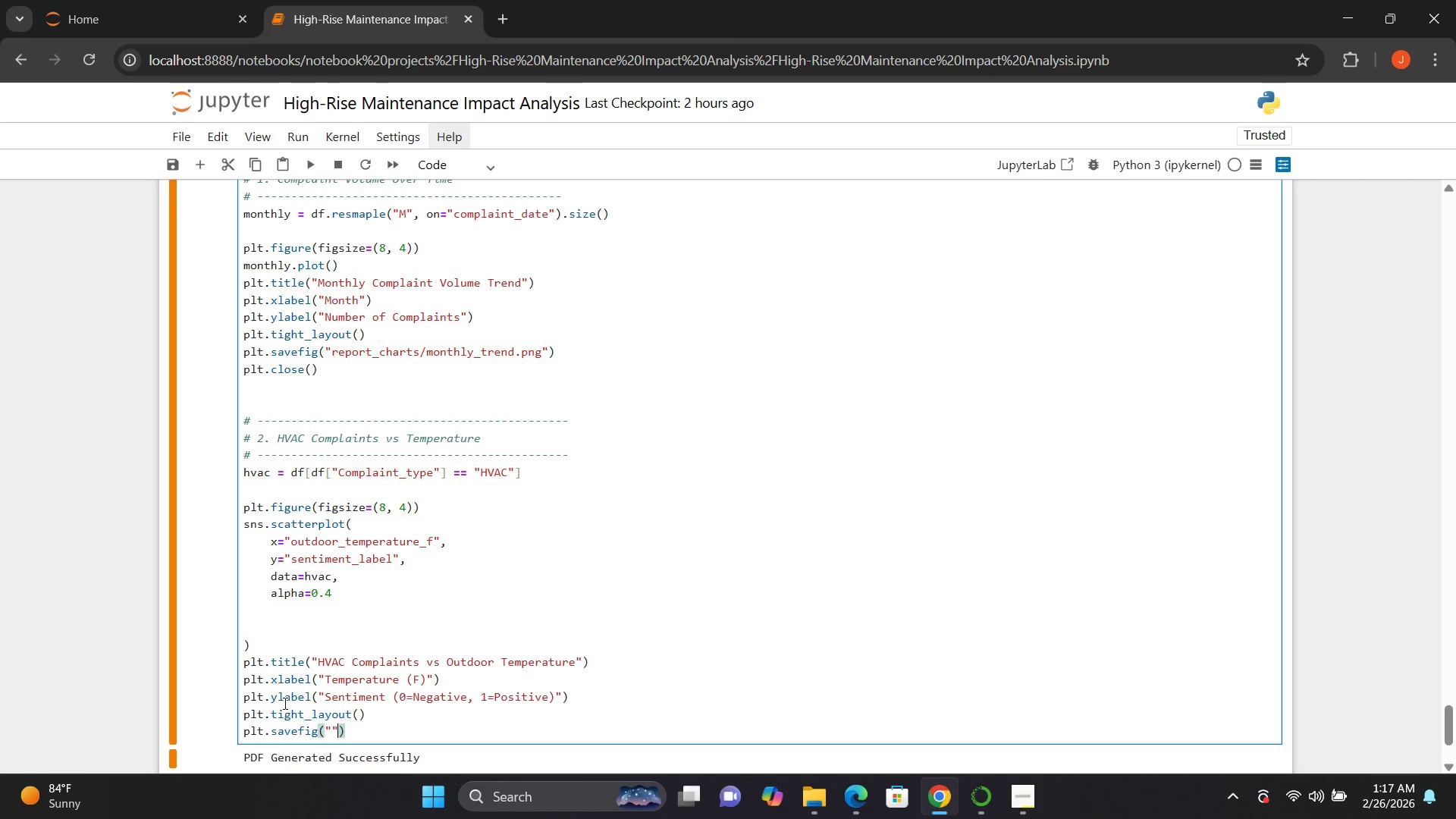 
key(ArrowLeft)
 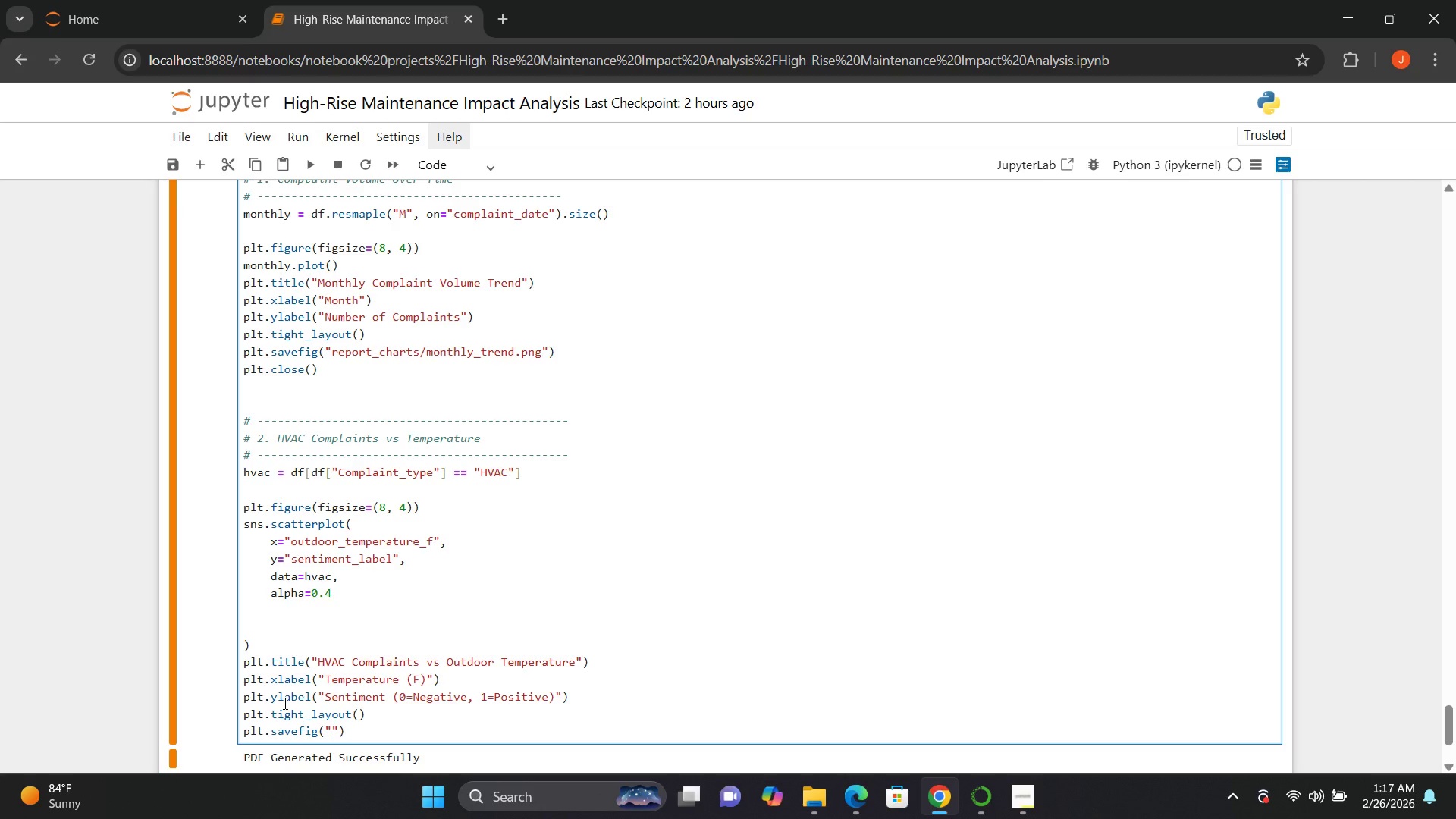 
type(report_charts/hvac_temp_scatter.png)
 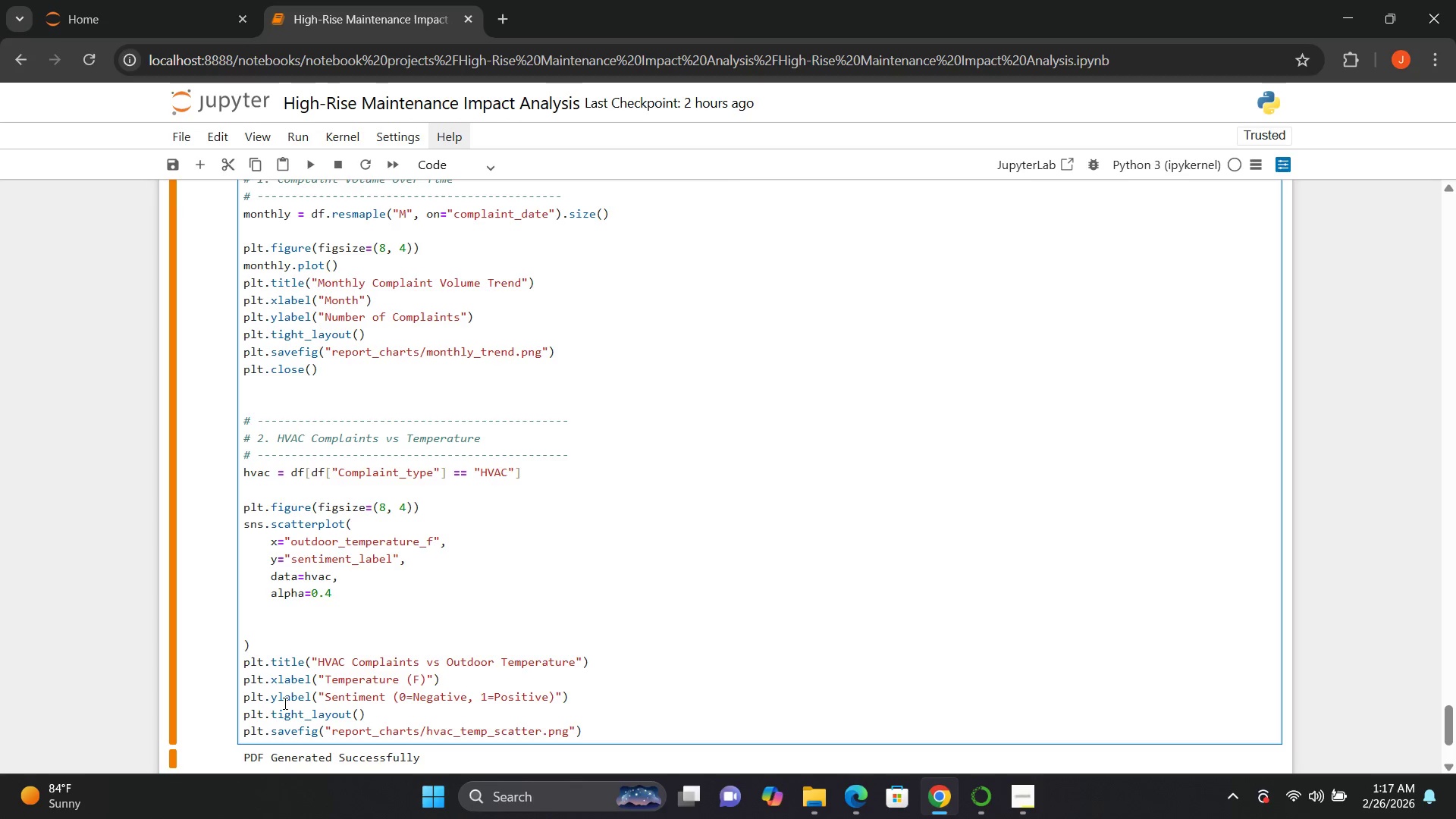 
key(ArrowRight)
 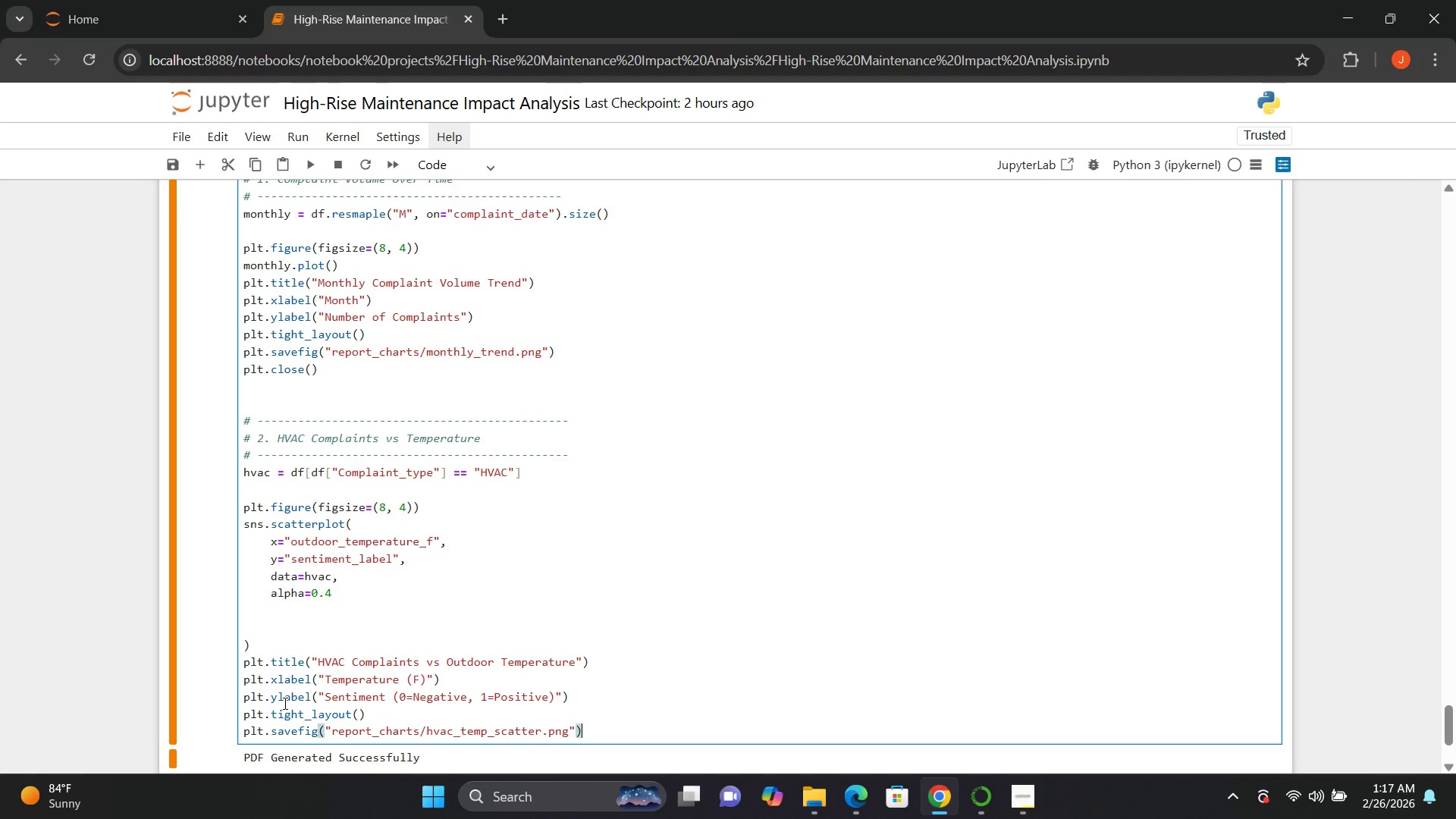 
key(ArrowRight)
 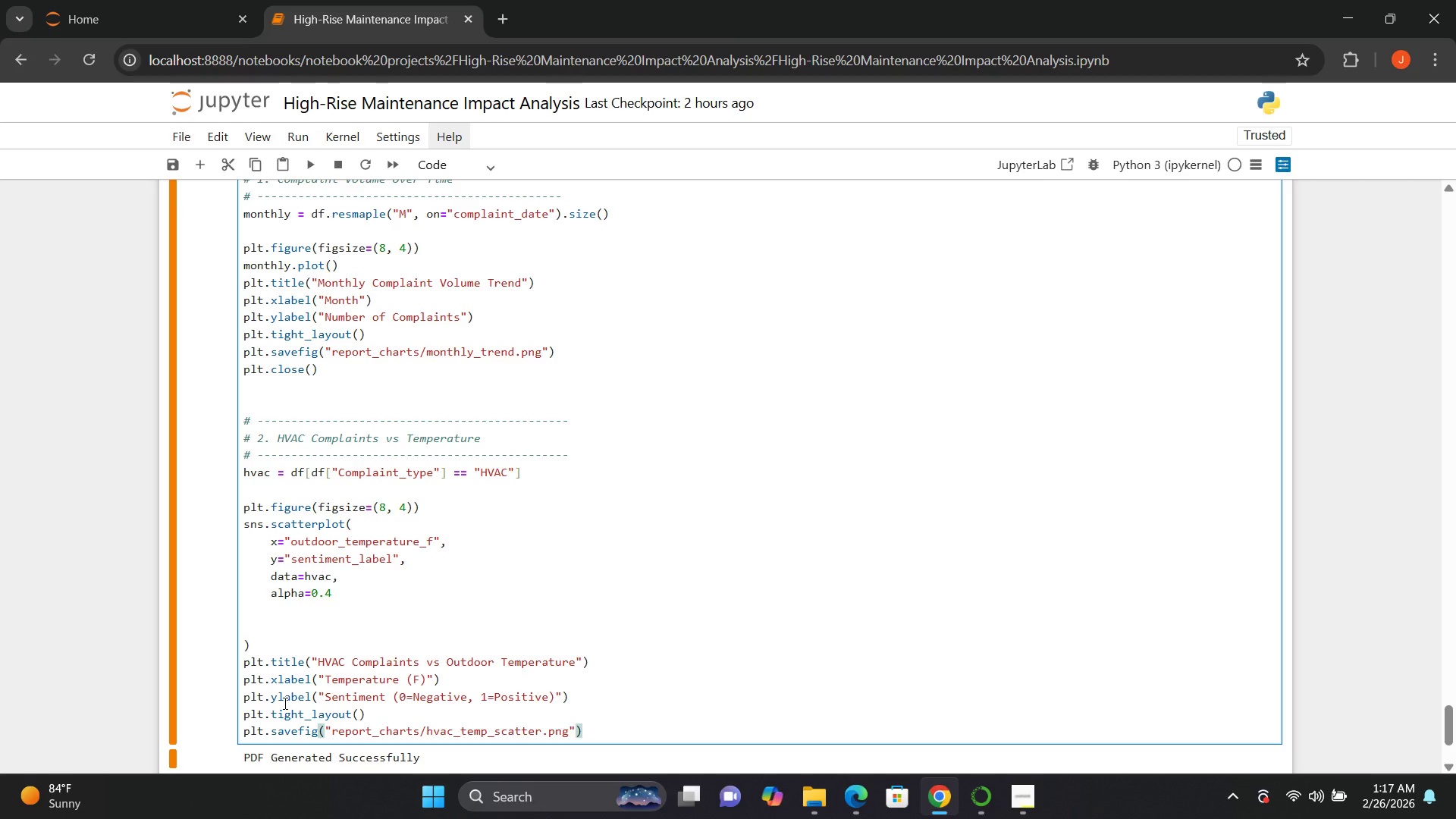 
key(Enter)
 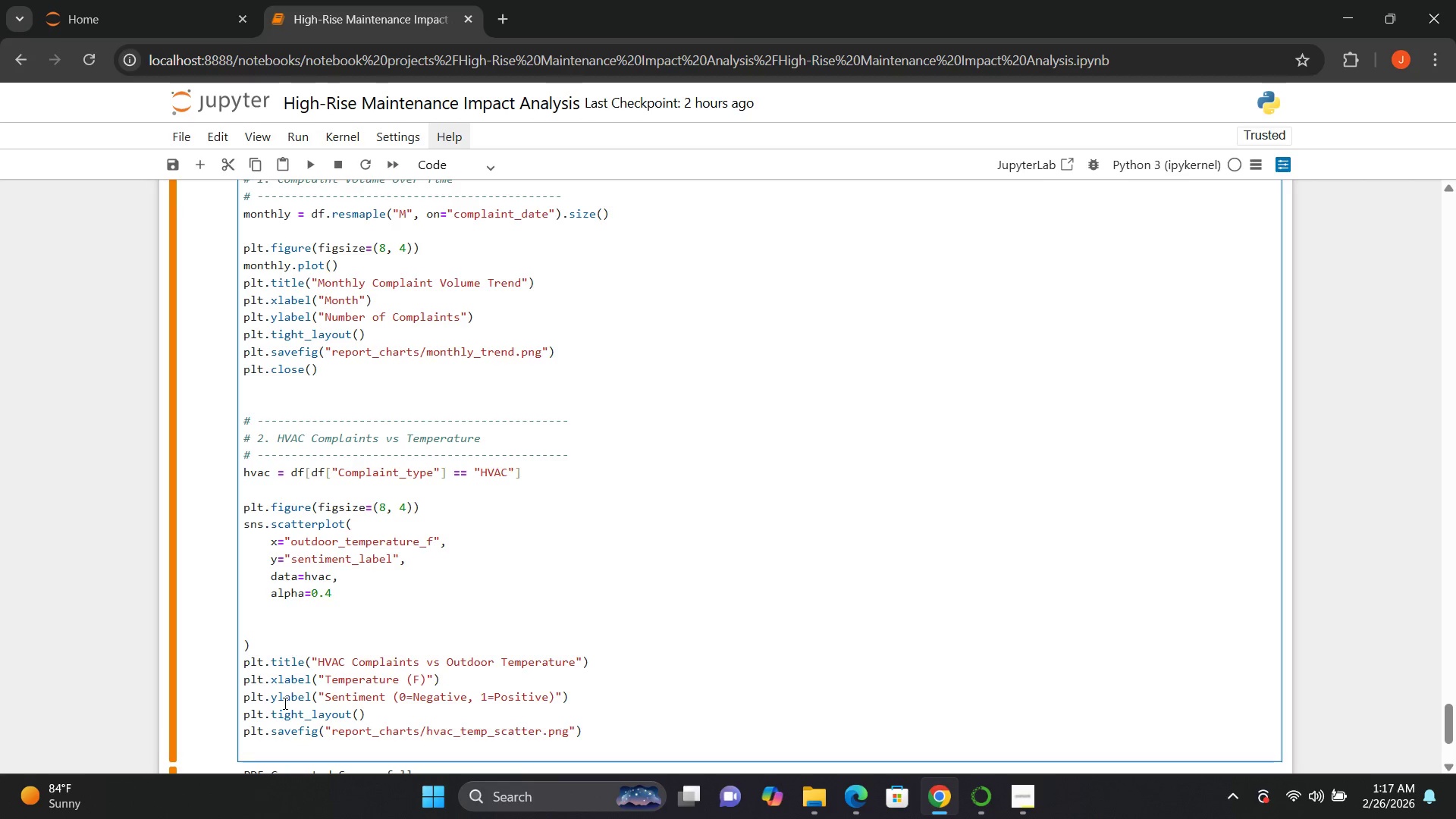 
type(plt.close())
 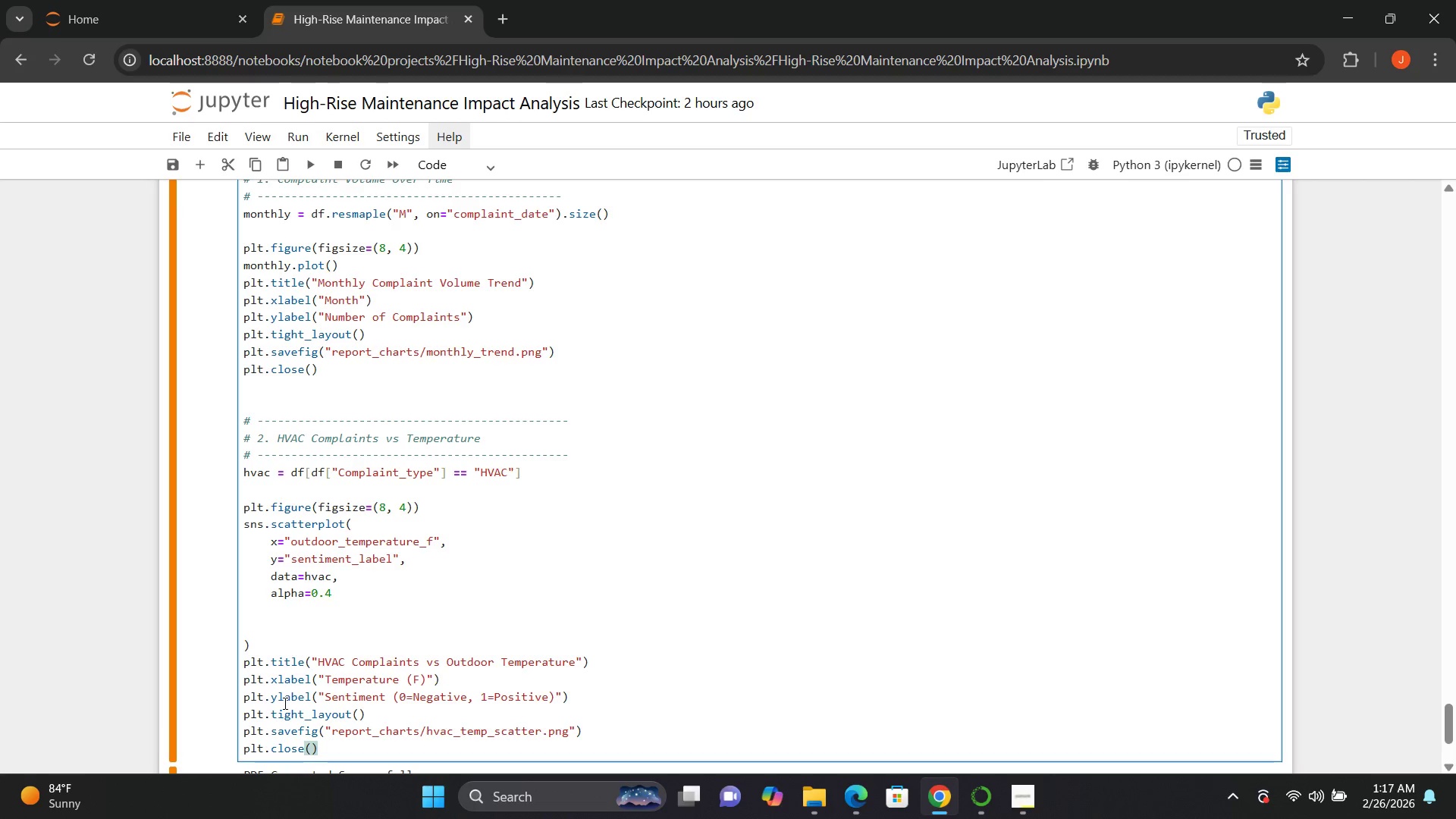 
key(Enter)
 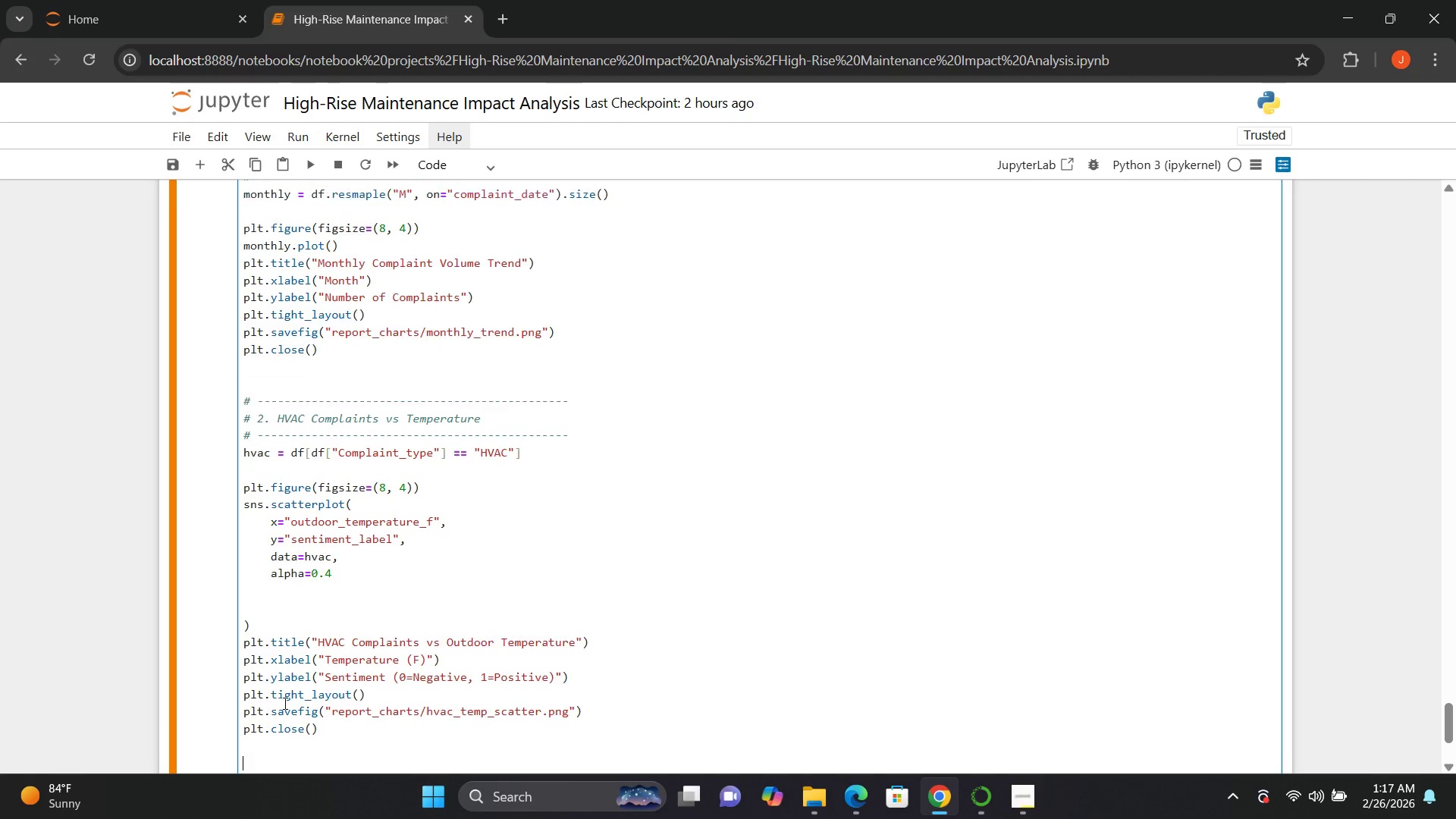 
key(Enter)
 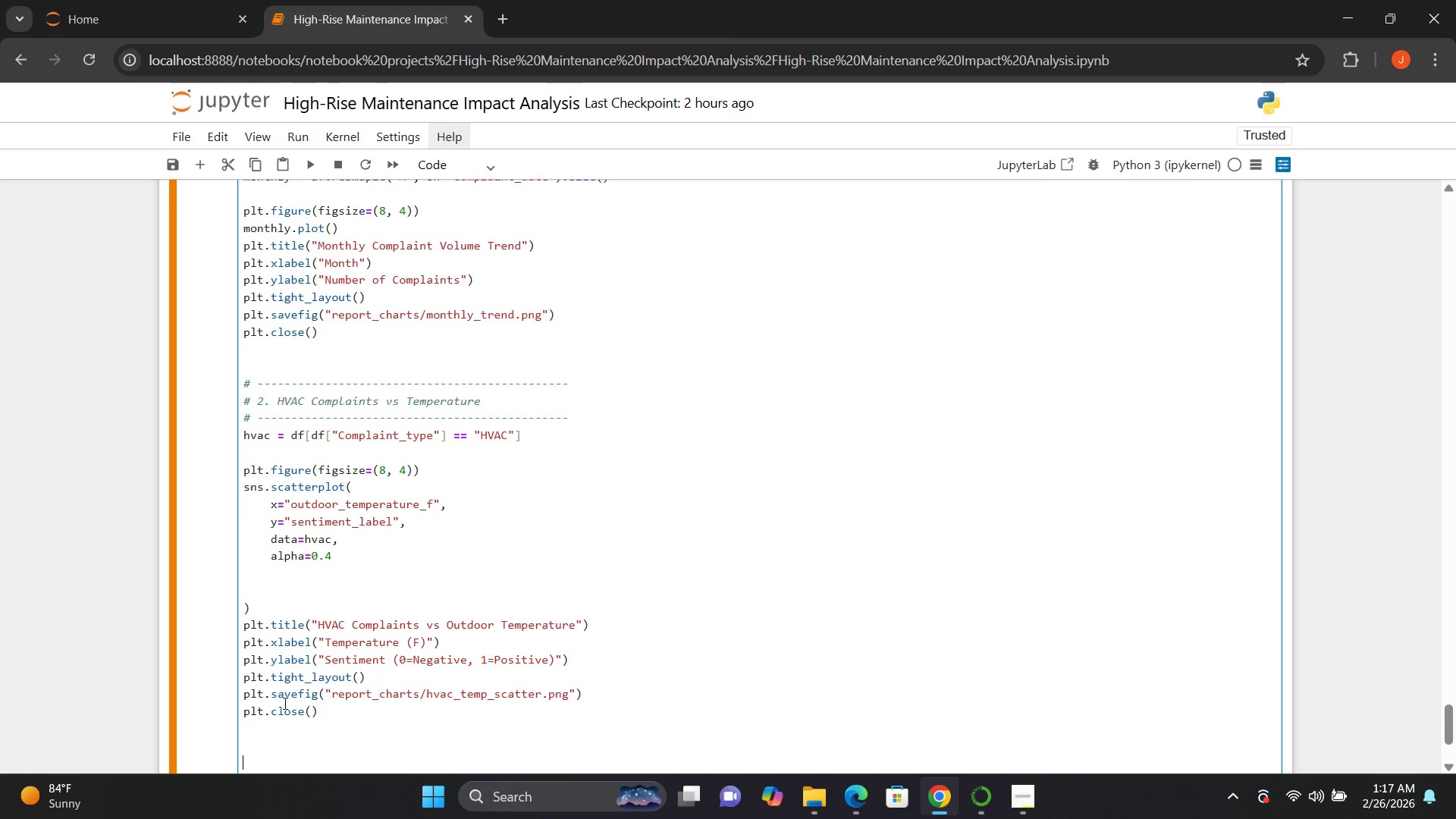 
key(Enter)
 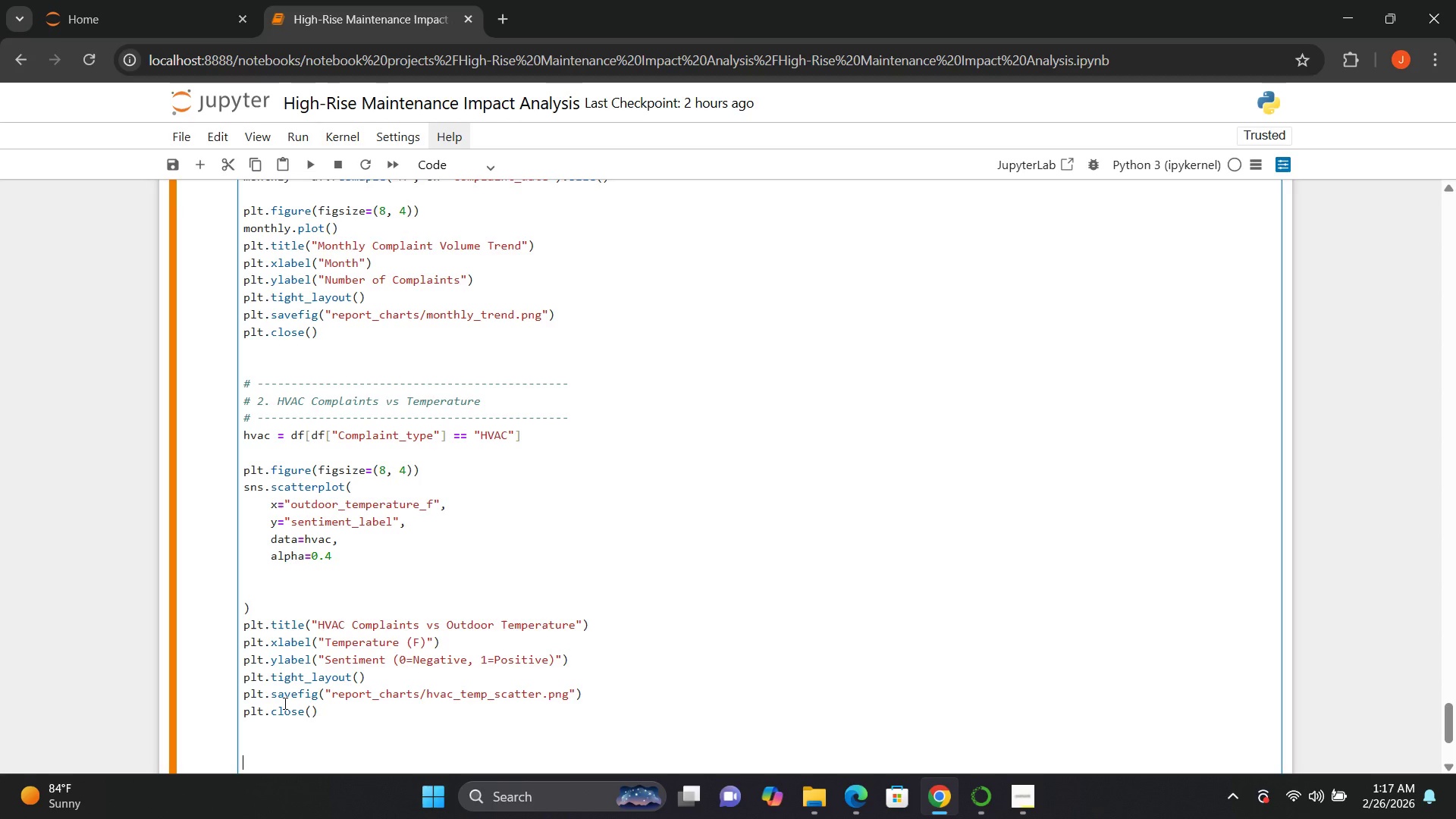 
key(Shift+3)
 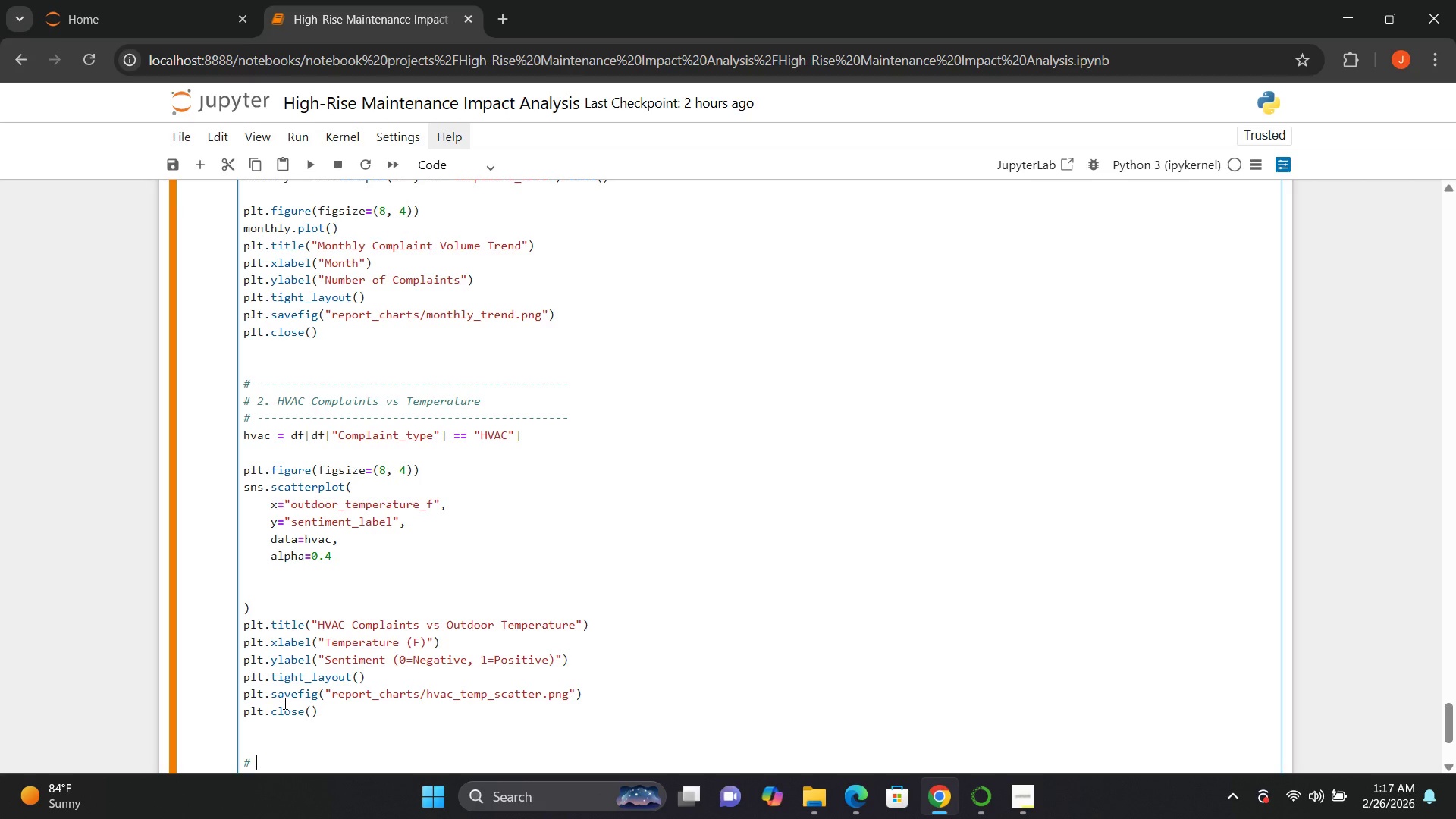 
key(Space)
 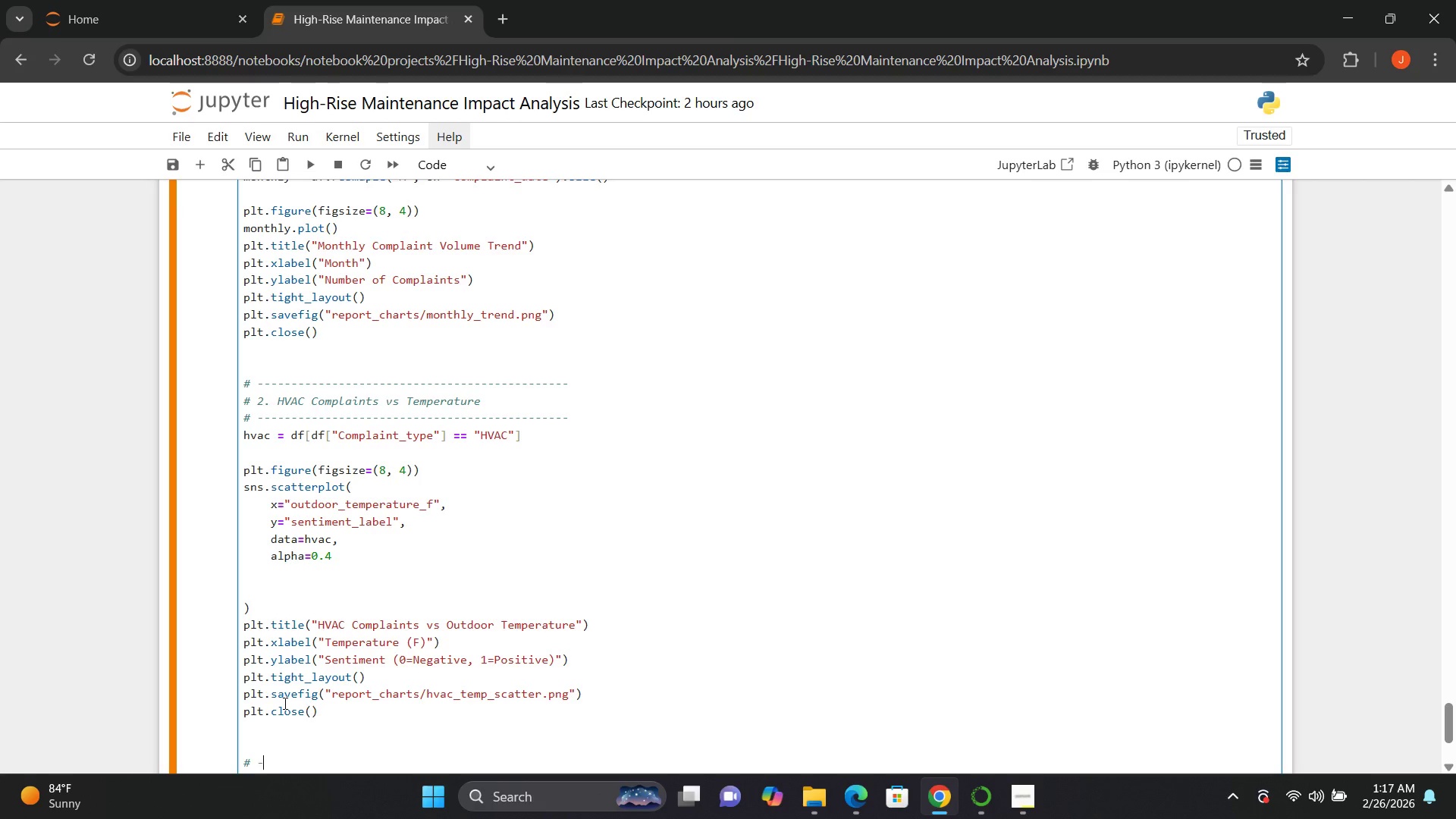 
hold_key(key=Minus, duration=1.5)
 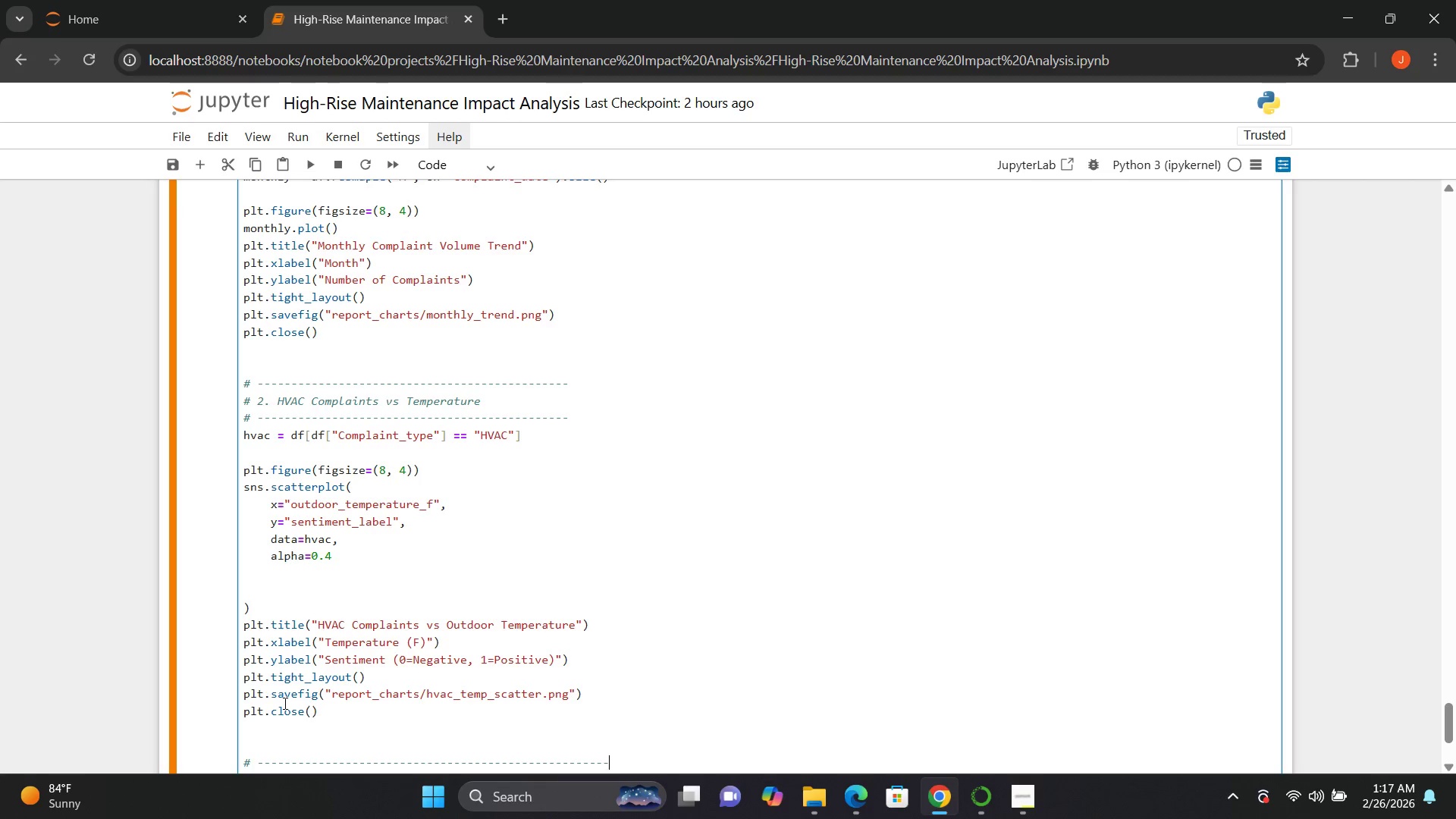 
hold_key(key=Minus, duration=0.52)
 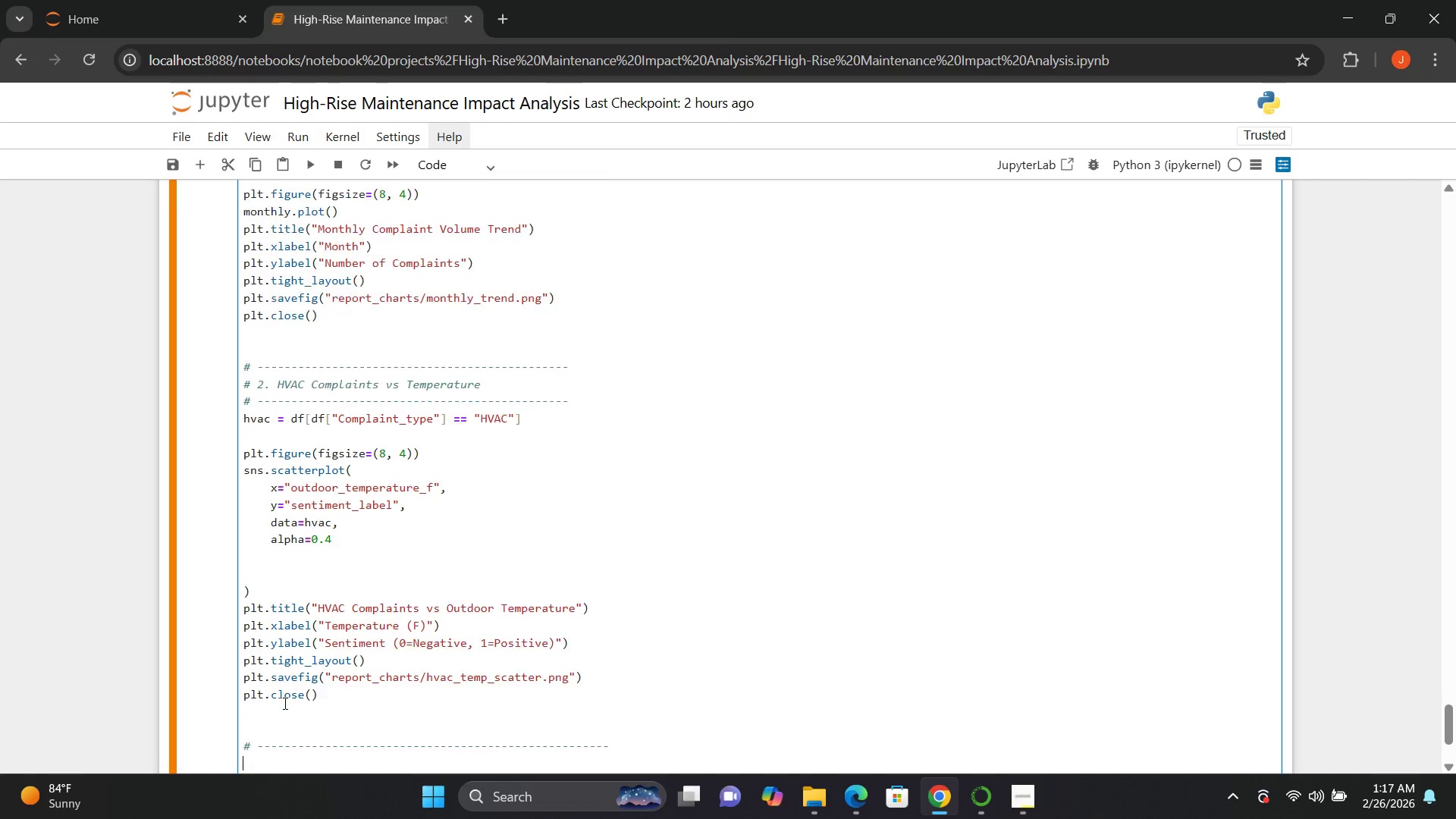 
key(Enter)
 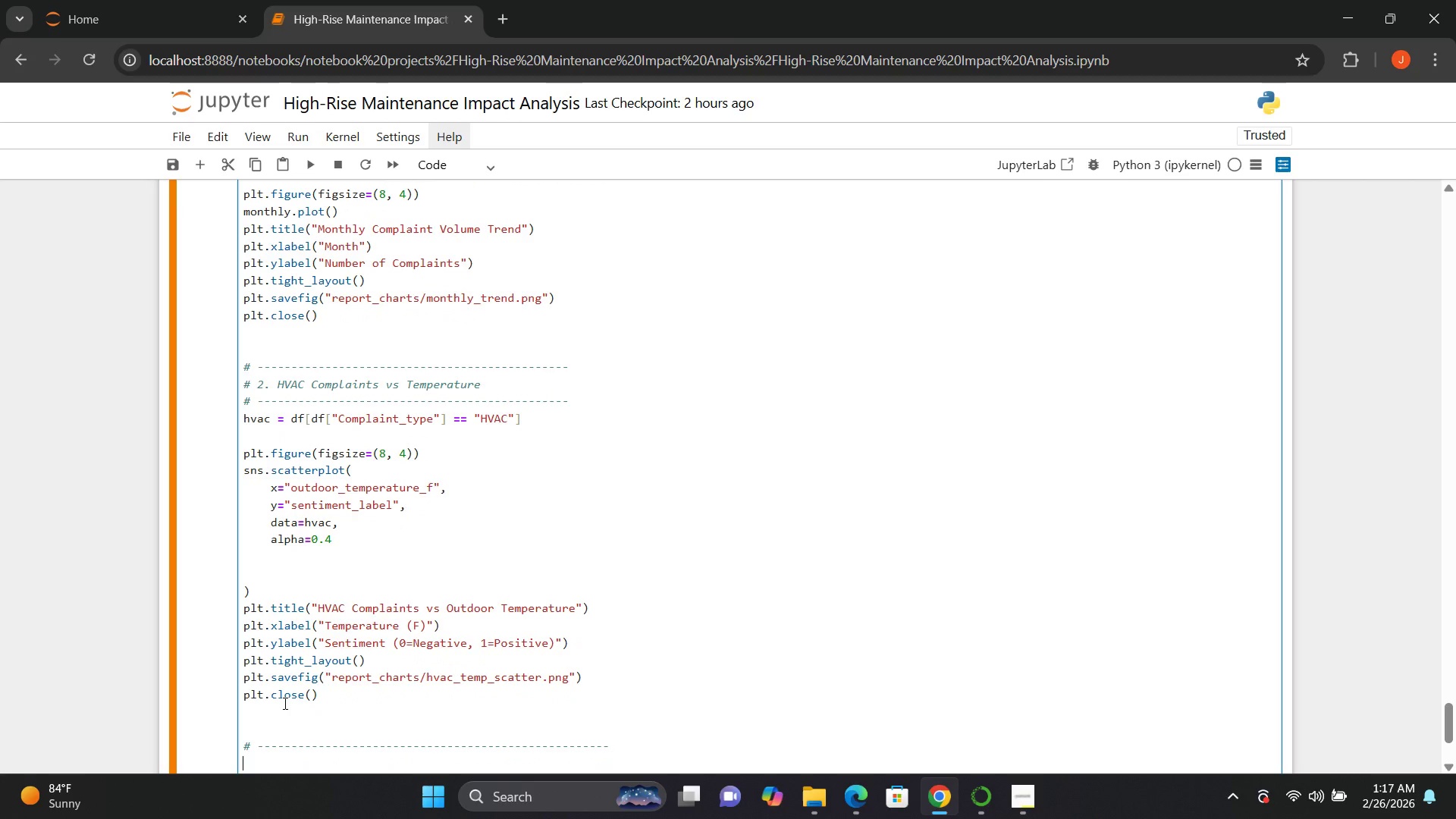 
type(# 3. Complaint Distributiom)
key(Backspace)
type(n by Building Type)
 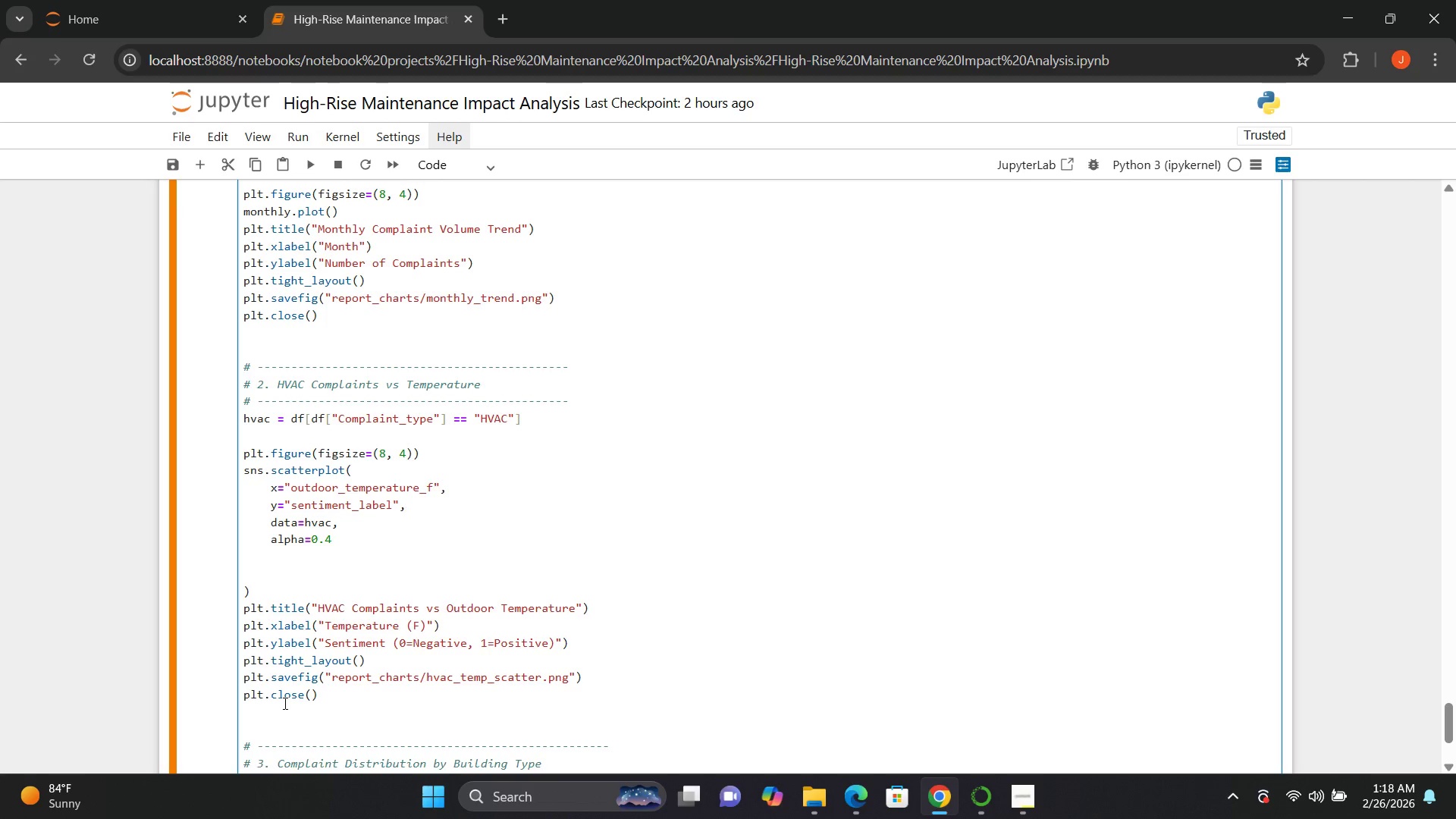 
key(Enter)
 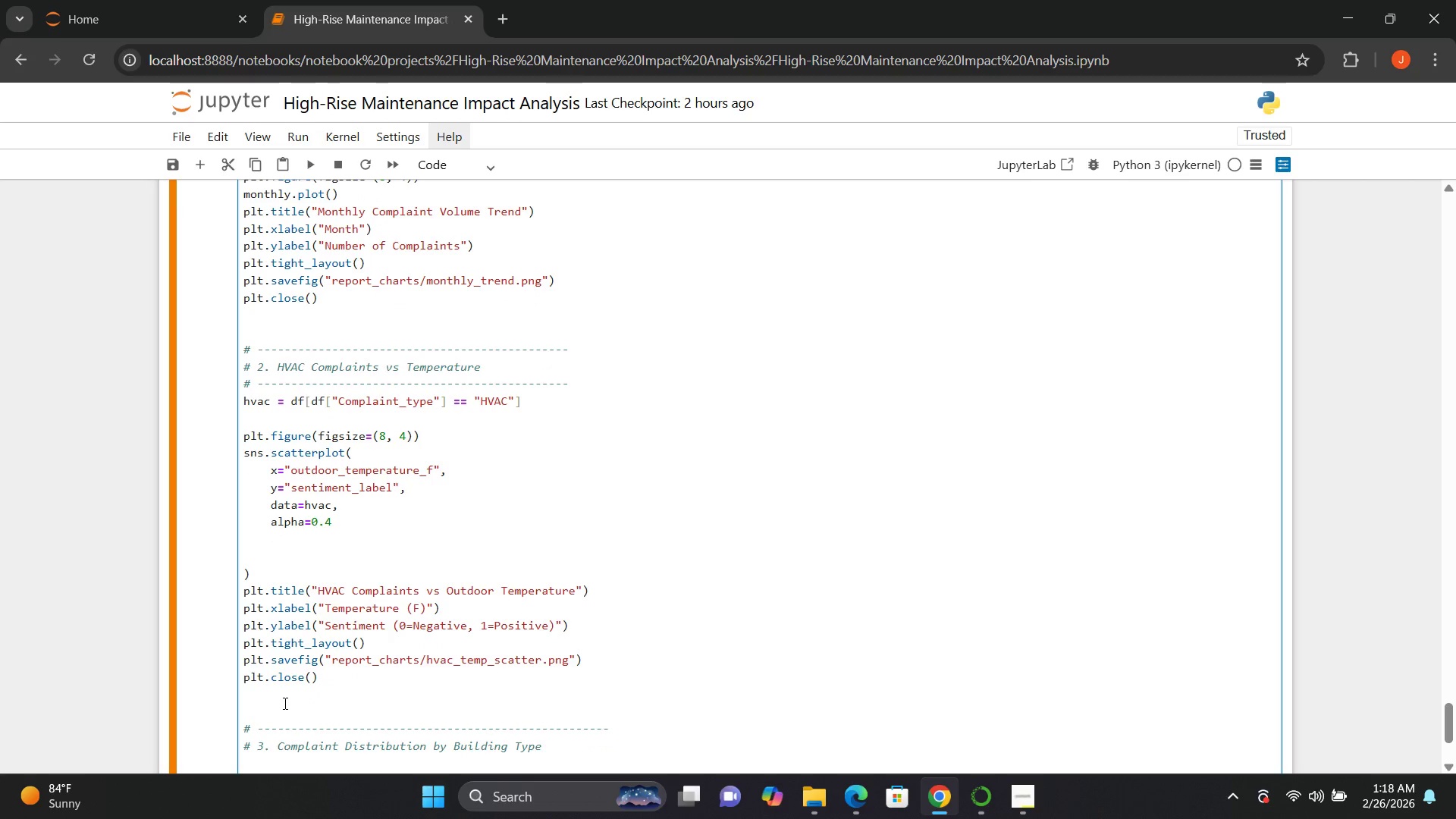 
key(Shift+3)
 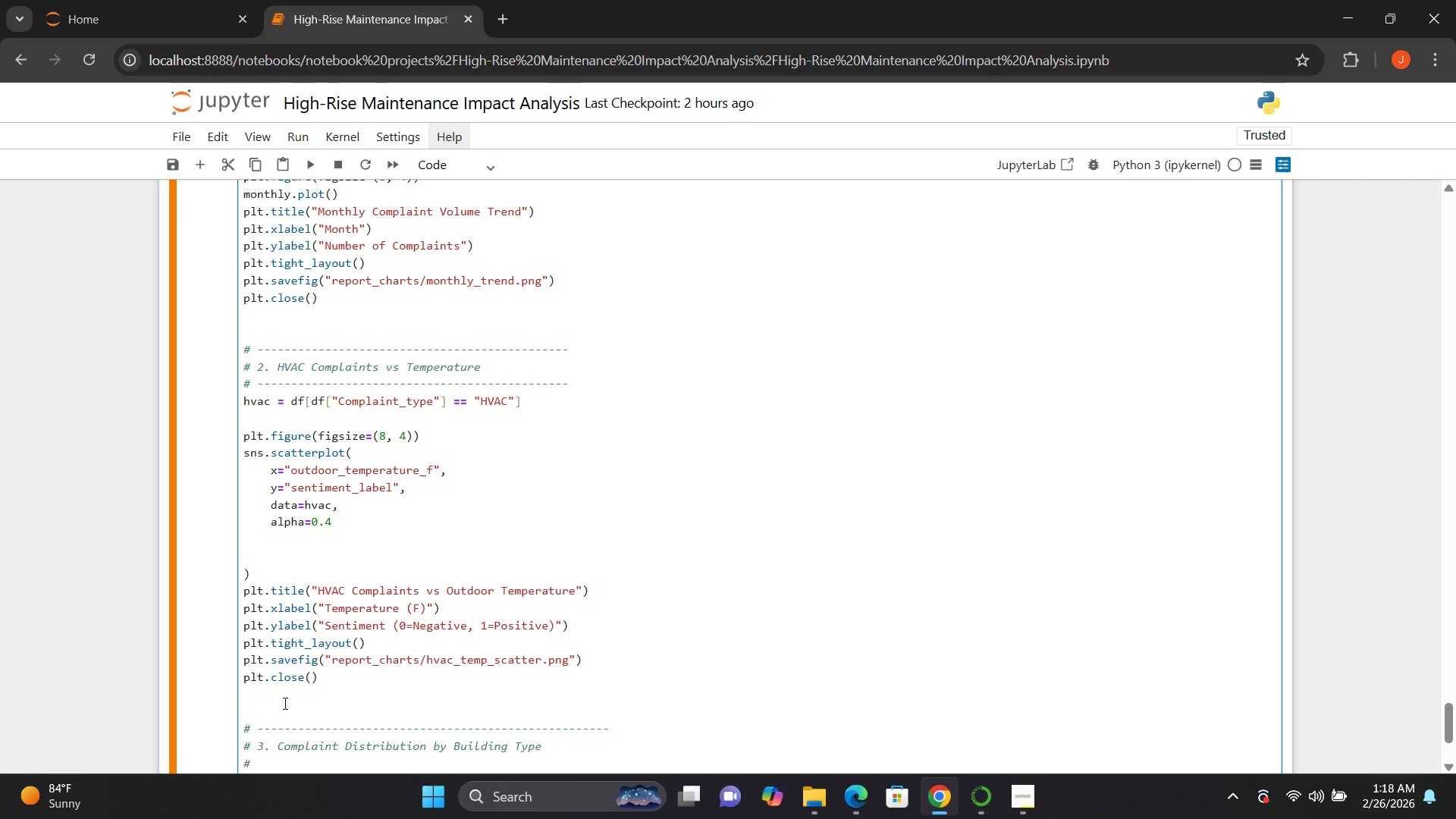 
key(Space)
 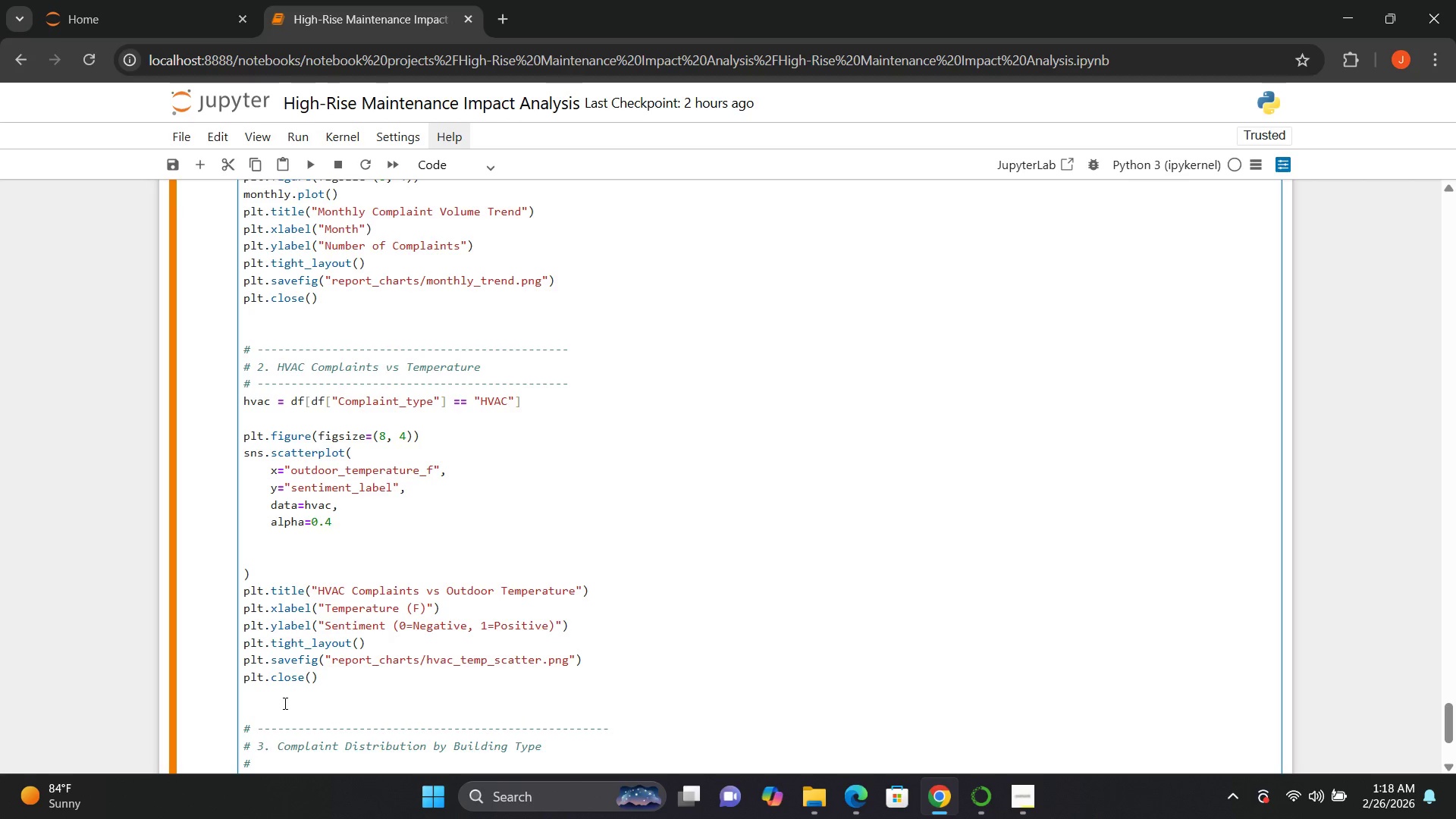 
hold_key(key=Minus, duration=1.52)
 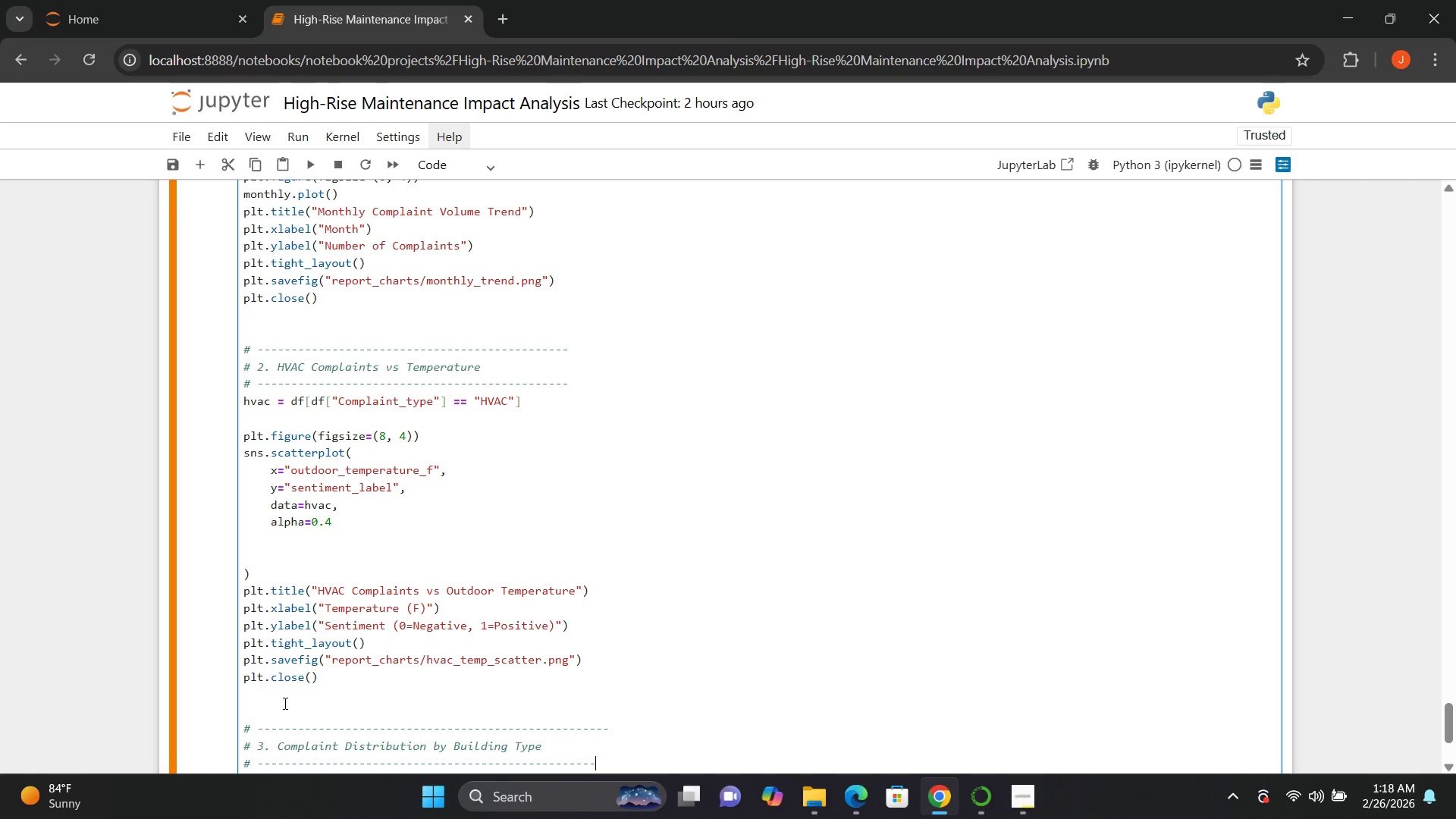 
hold_key(key=Minus, duration=0.42)
 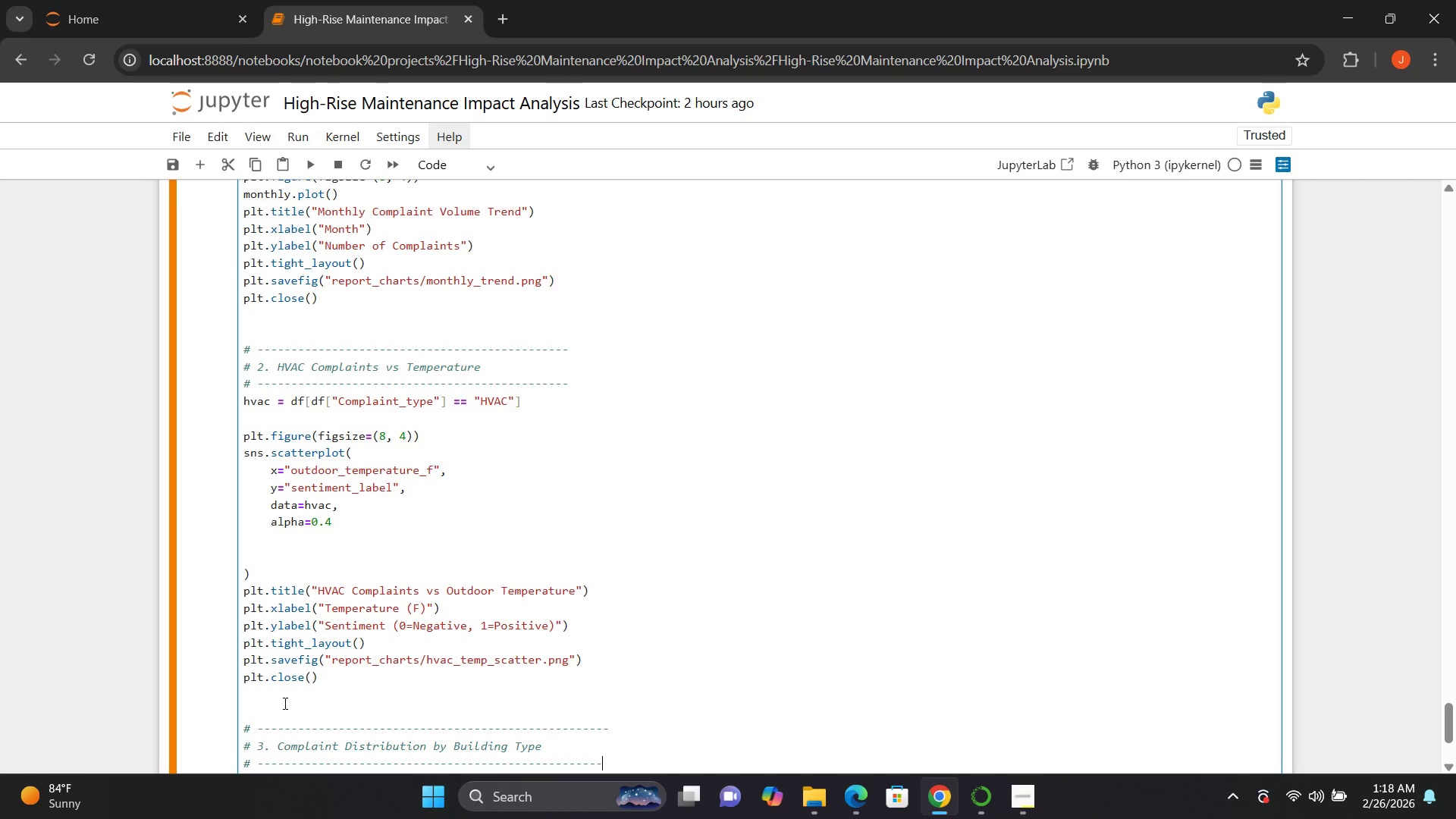 
key(Minus)
 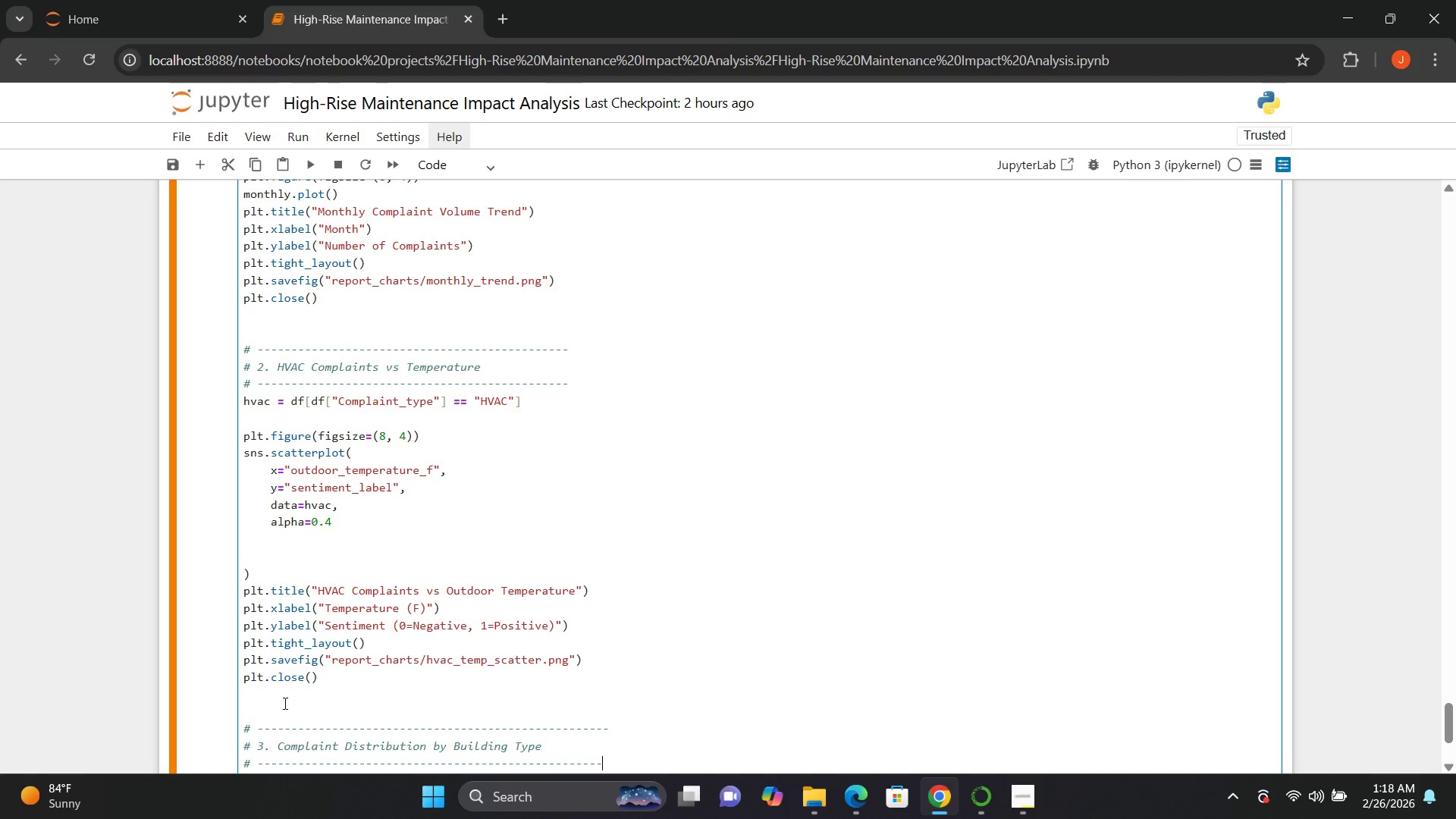 
key(Minus)
 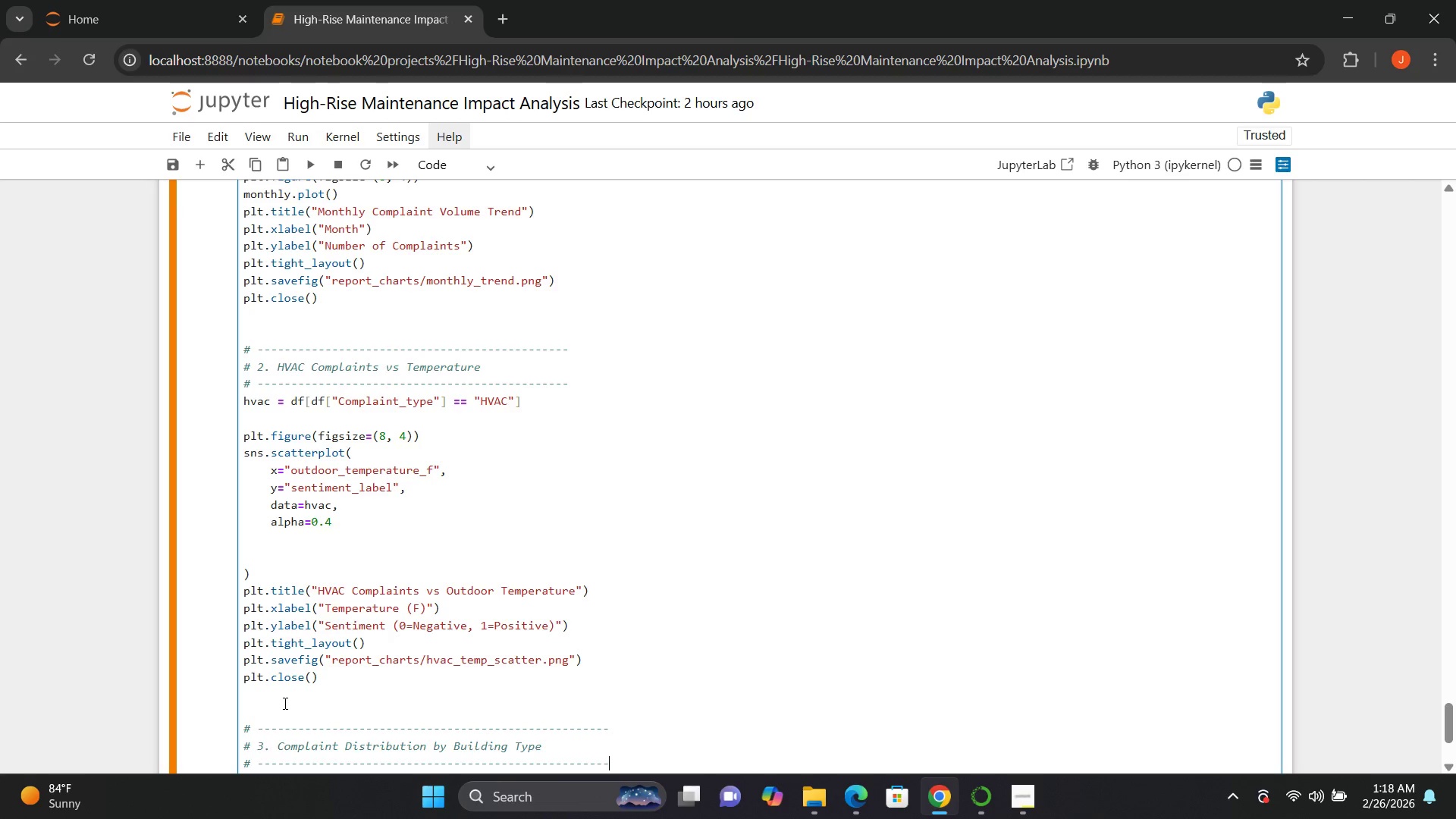 
key(Enter)
 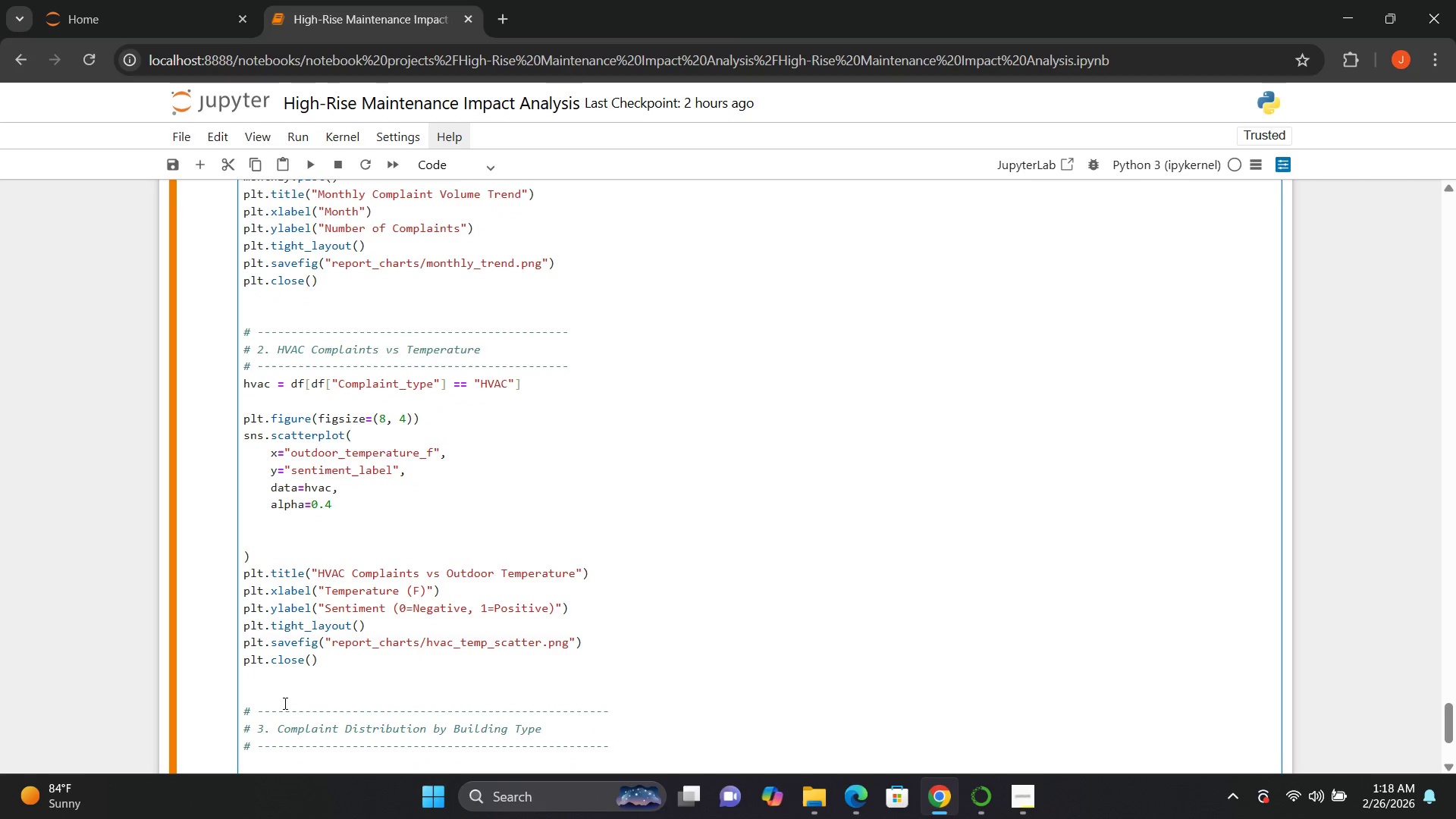 
type(plt.figure())
 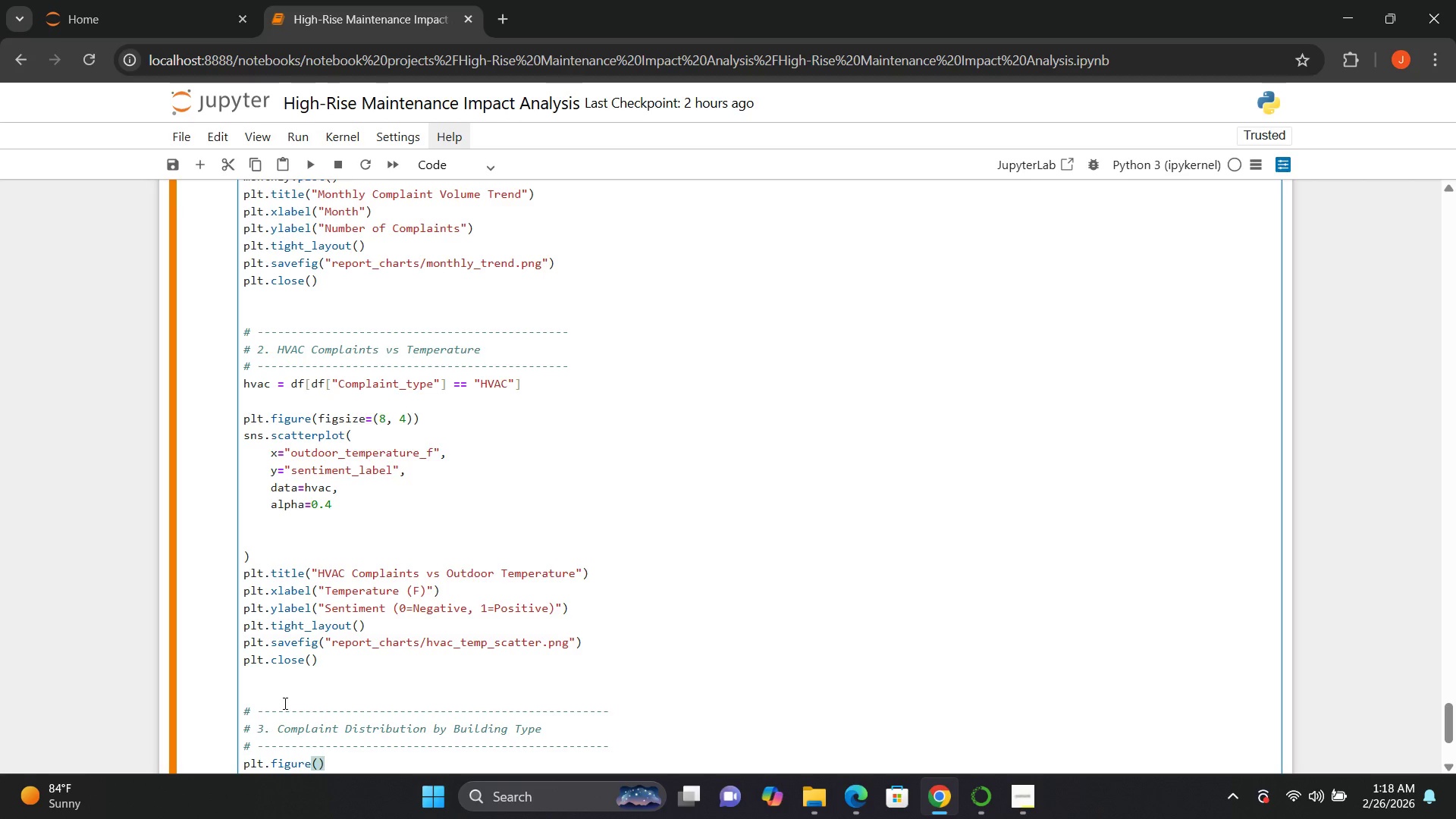 
key(Control+ControlRight)
 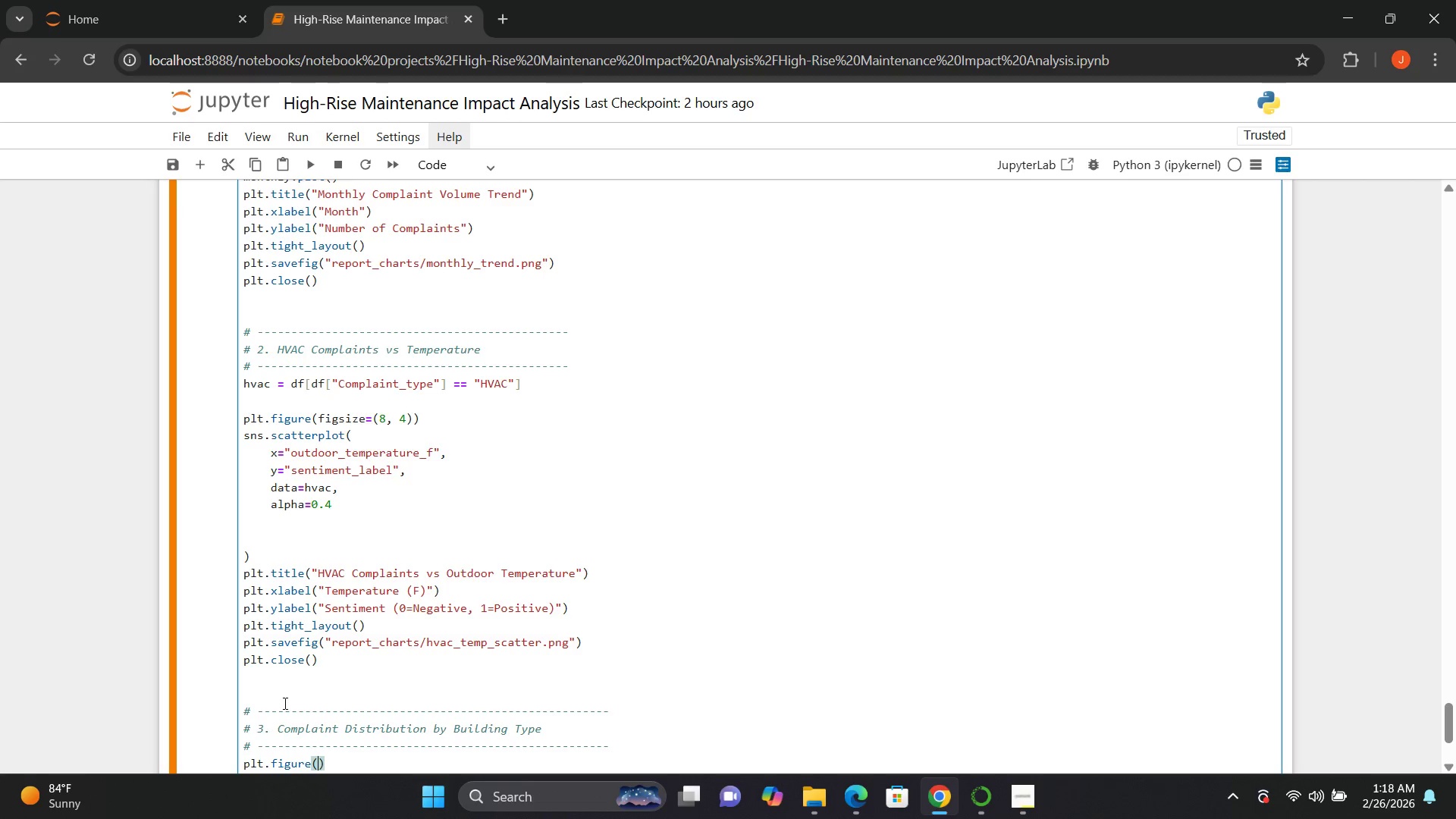 
key(ArrowLeft)
 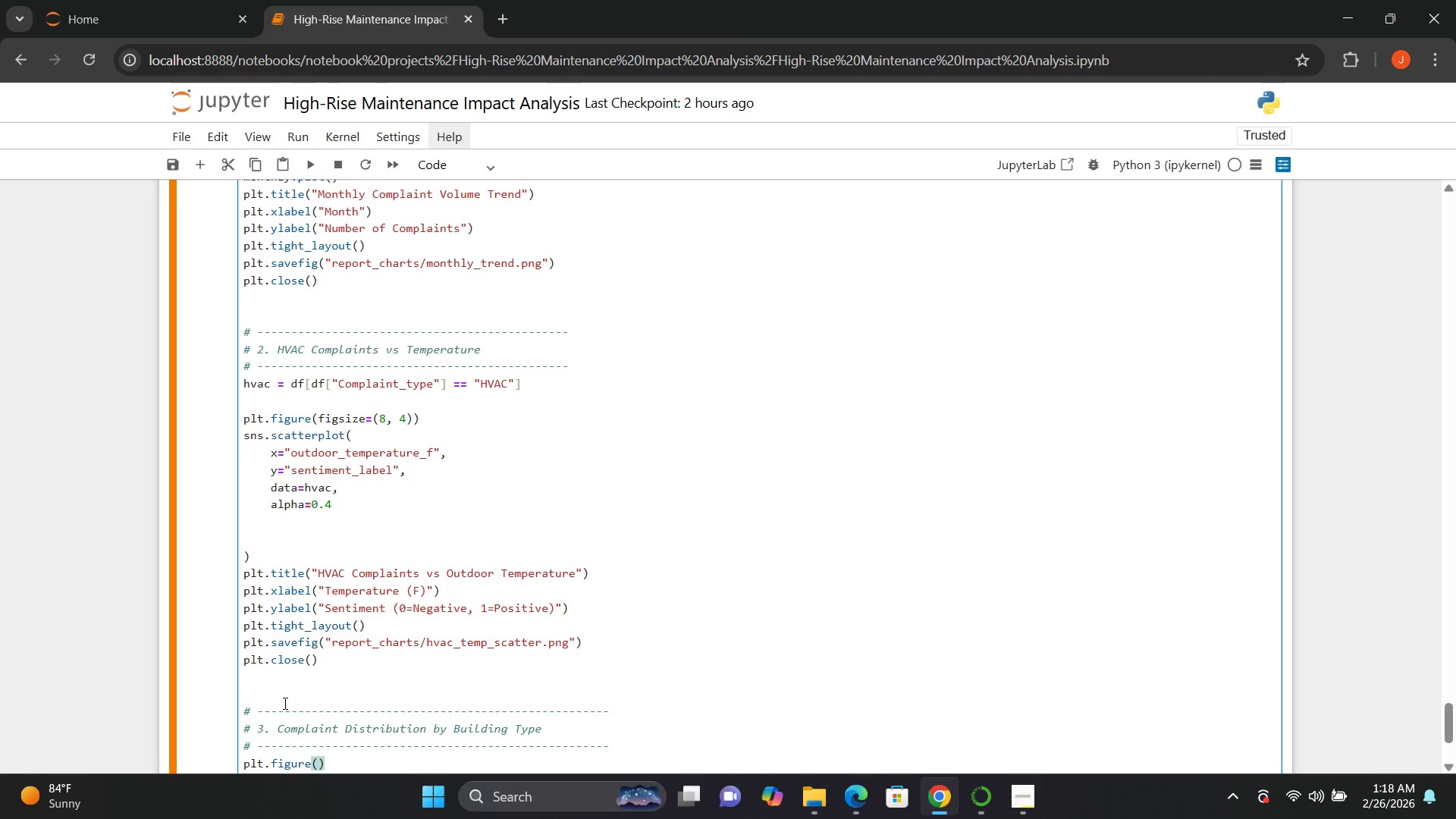 
type(figsize=())
 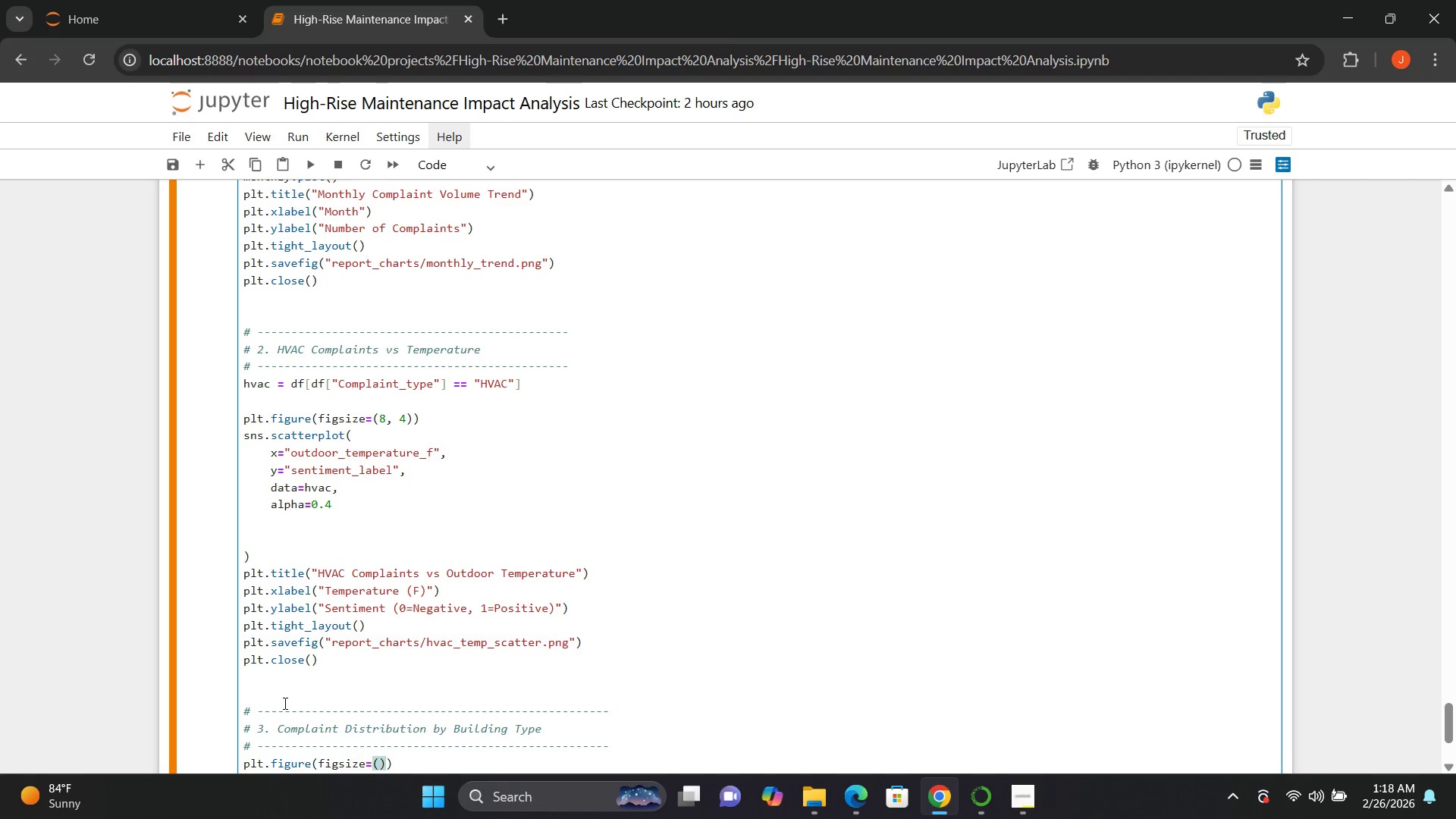 
key(ArrowLeft)
 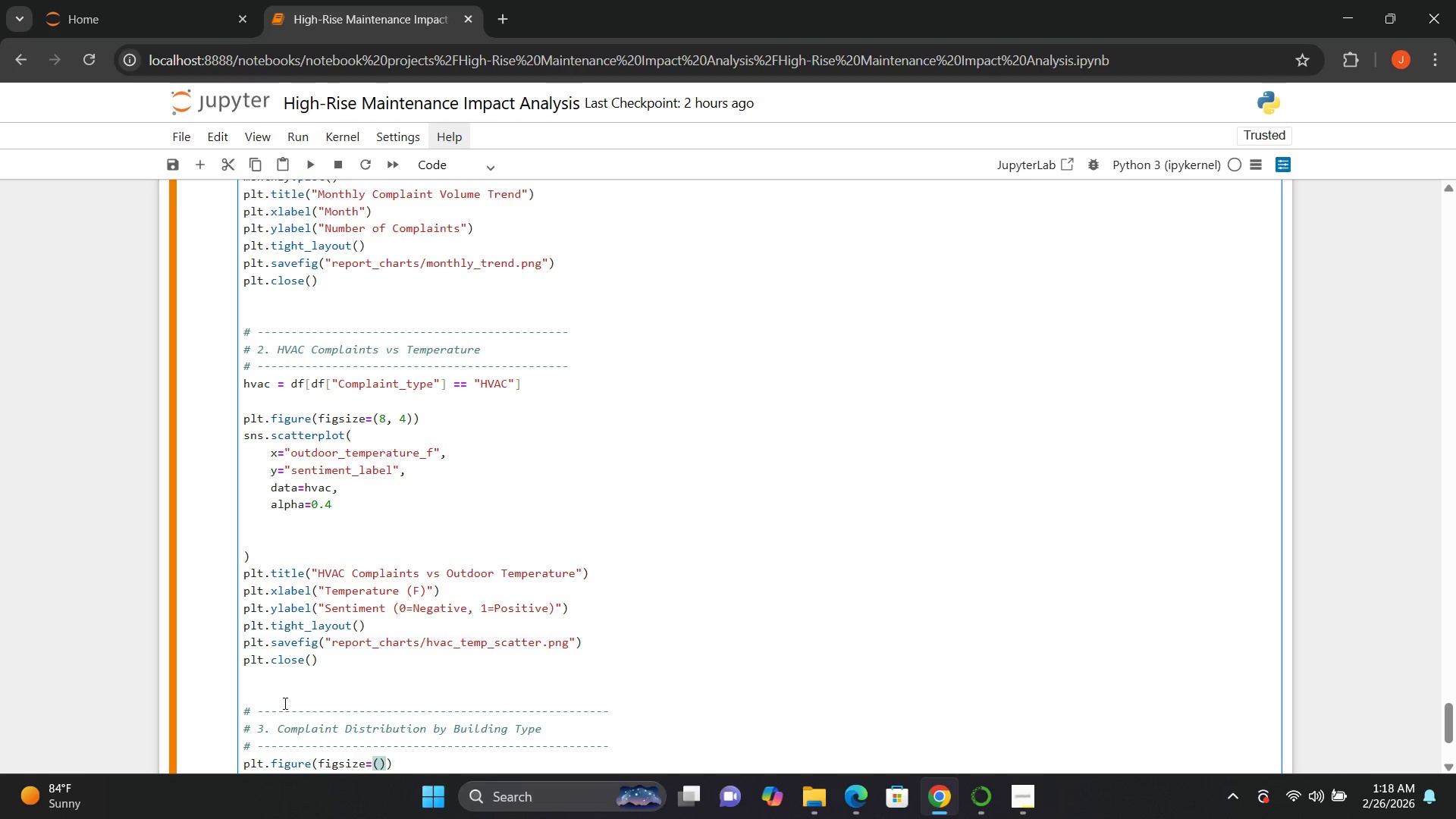 
key(6)
 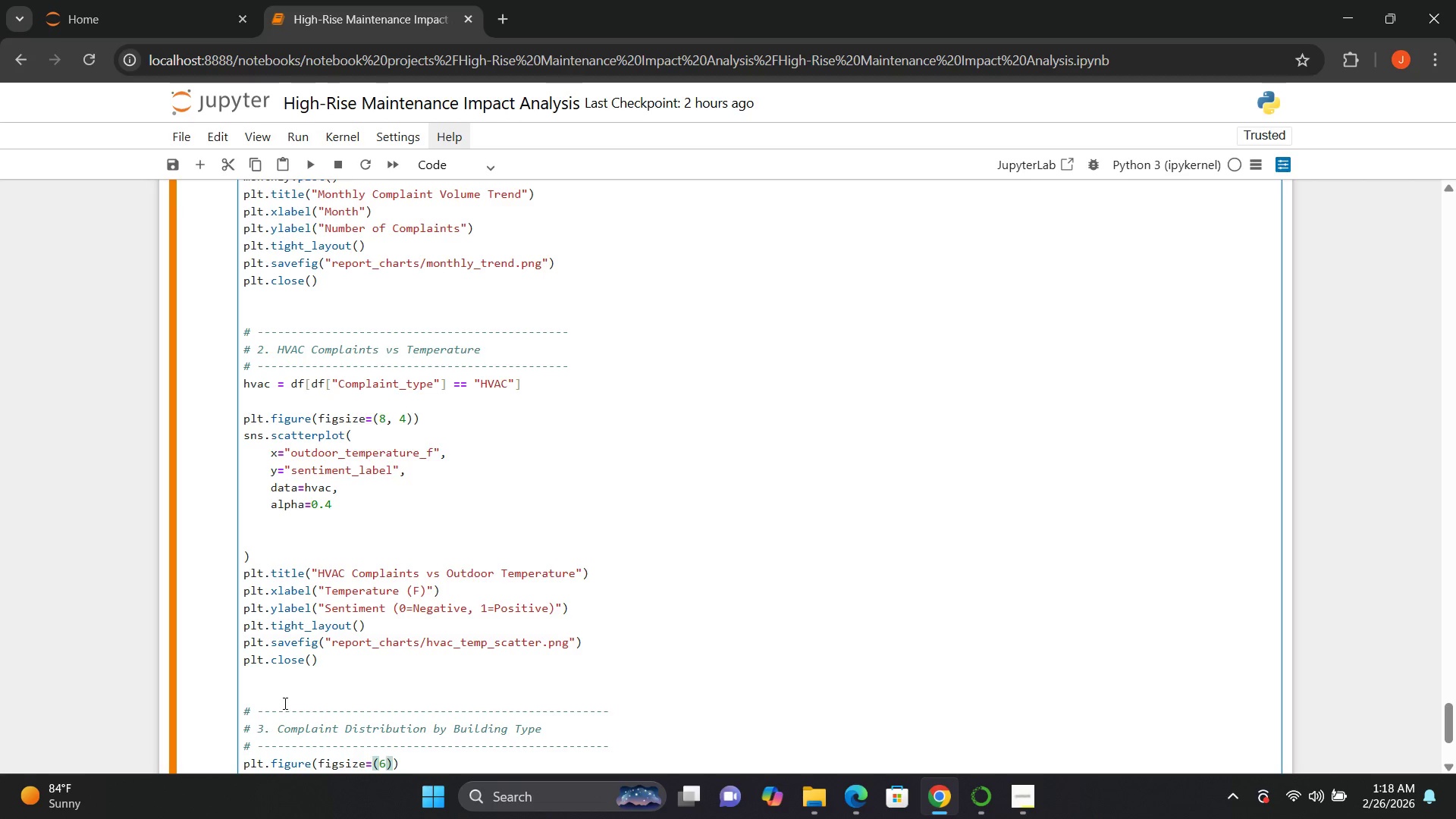 
key(Comma)
 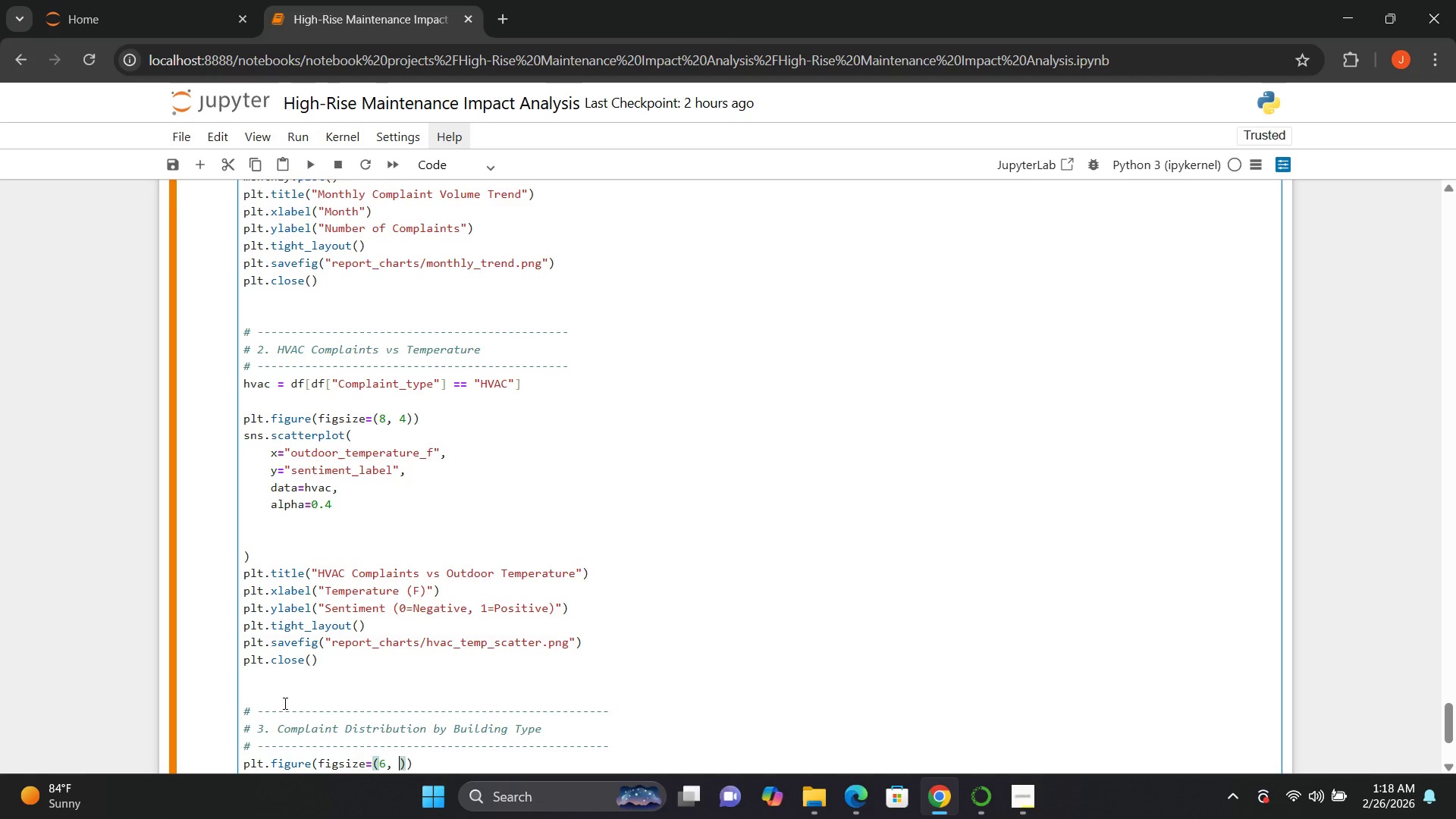 
key(Space)
 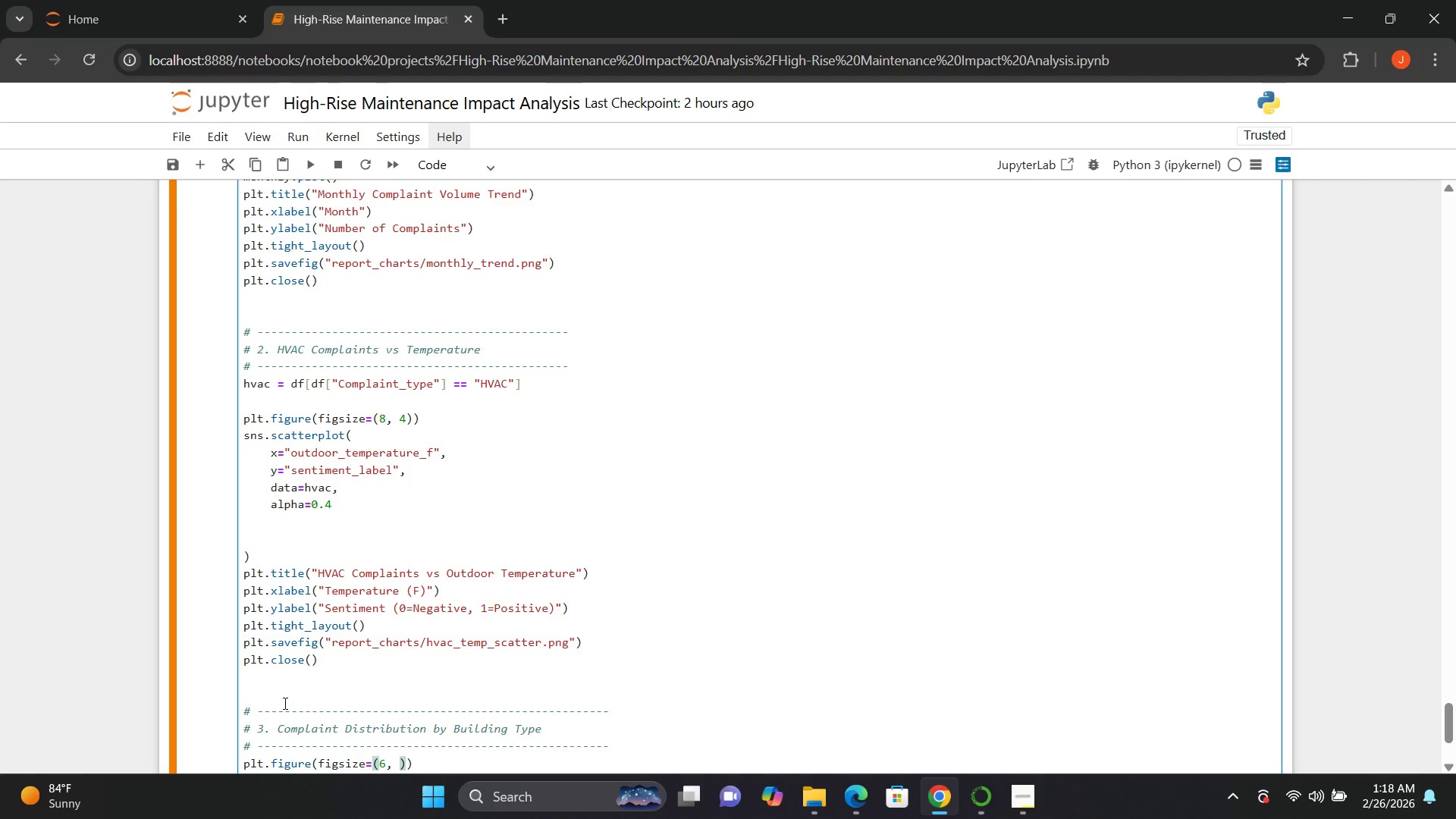 
key(4)
 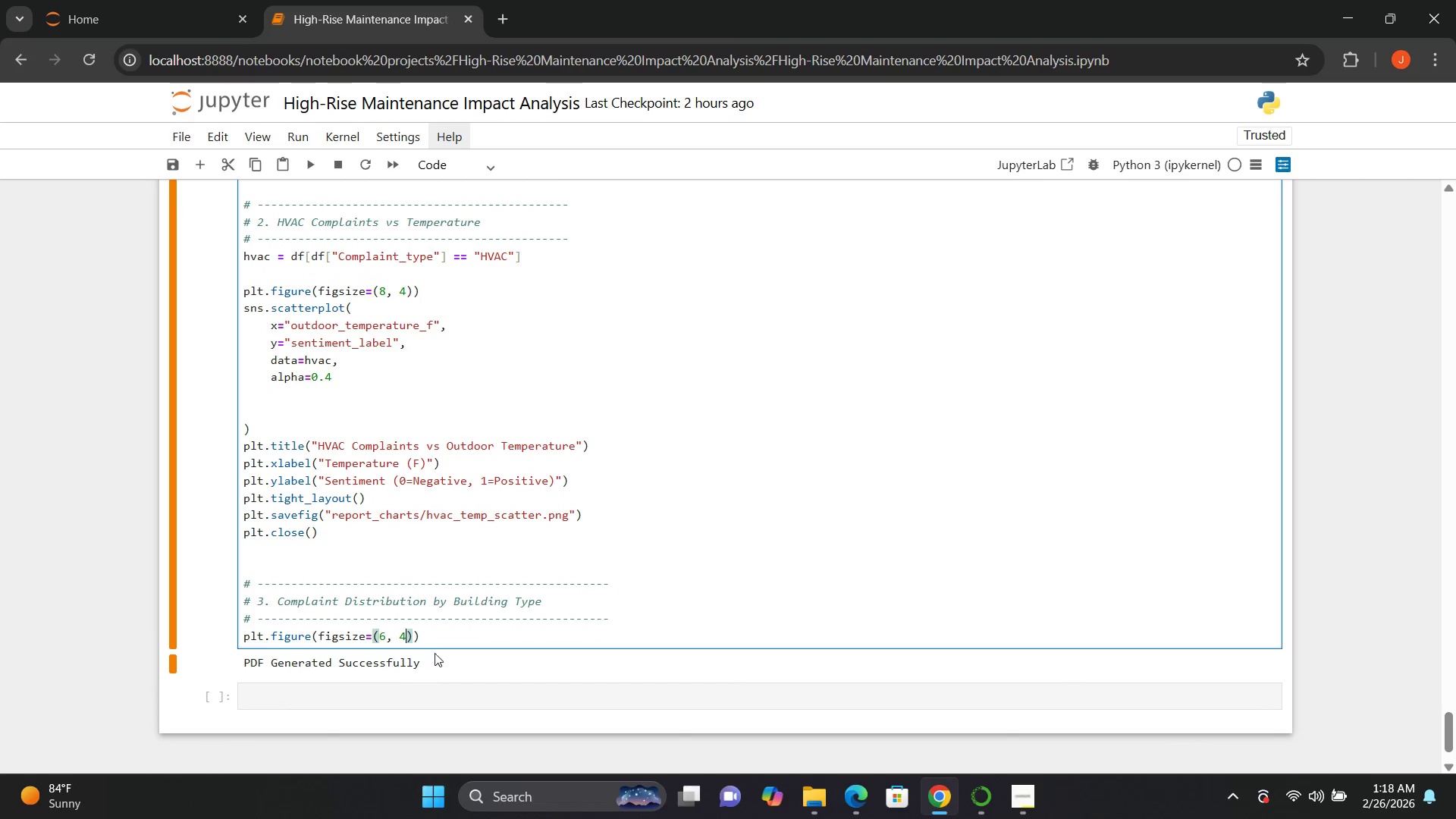 
left_click([431, 635])
 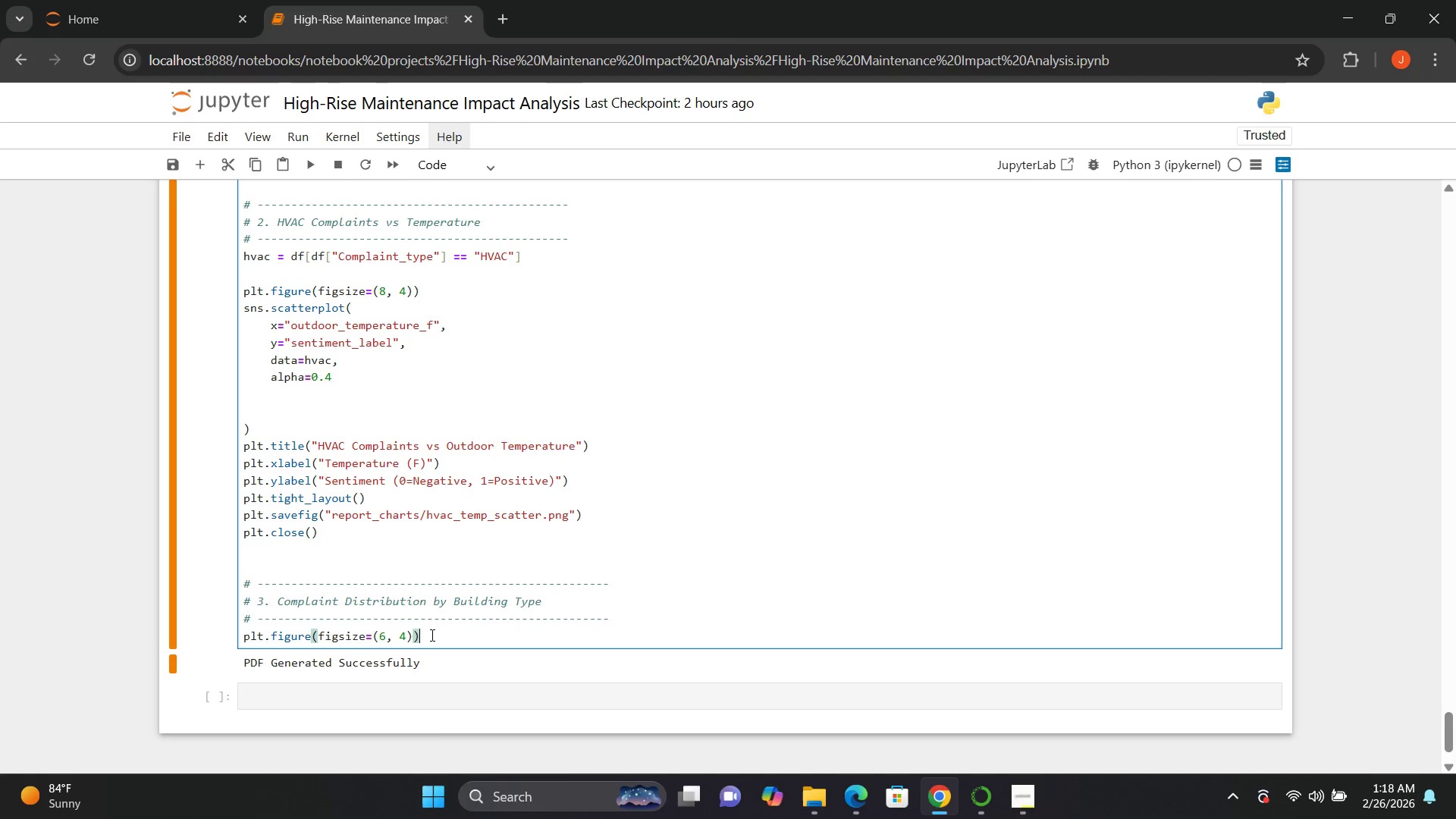 
key(Enter)
 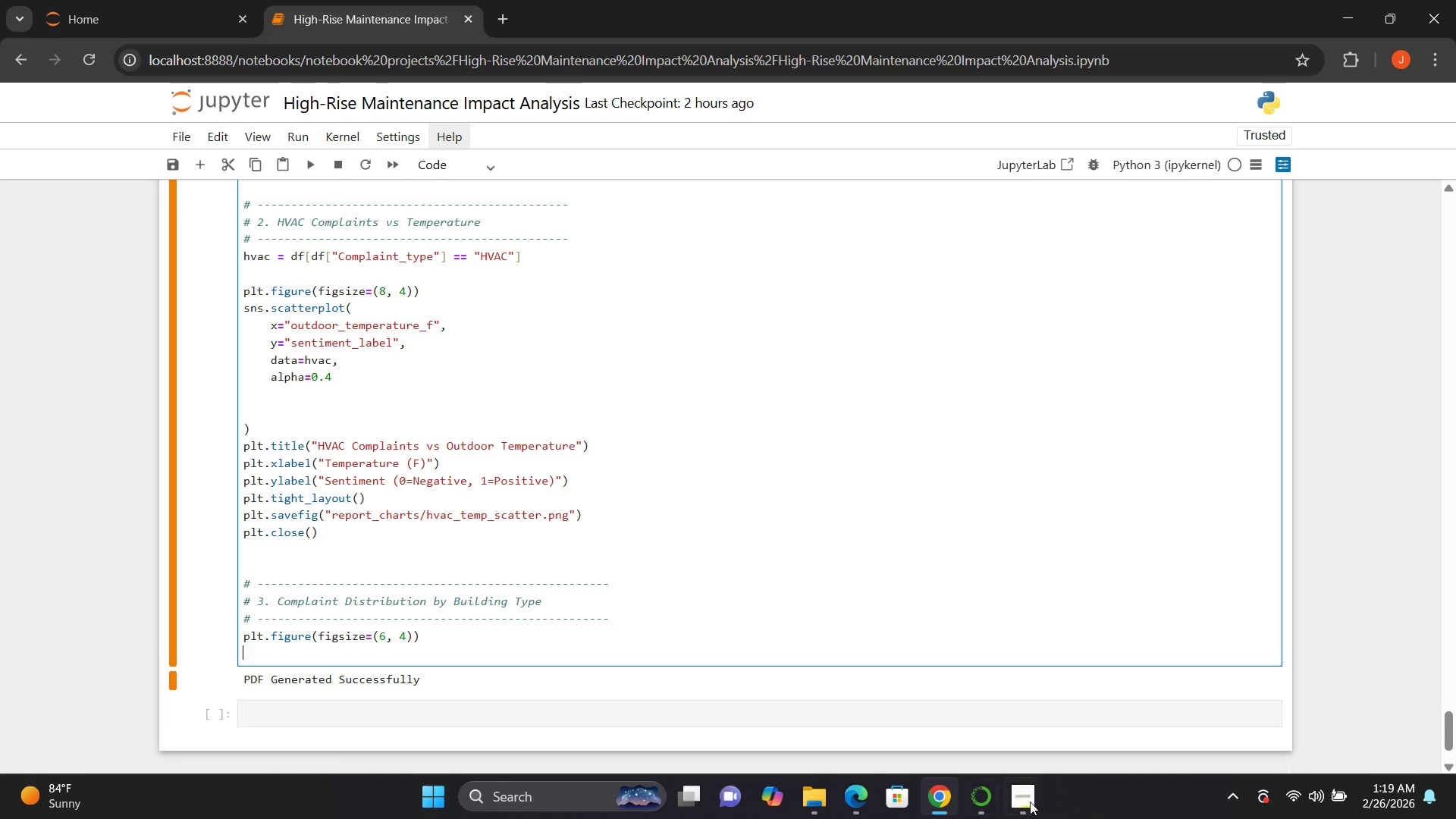 
wait(6.45)
 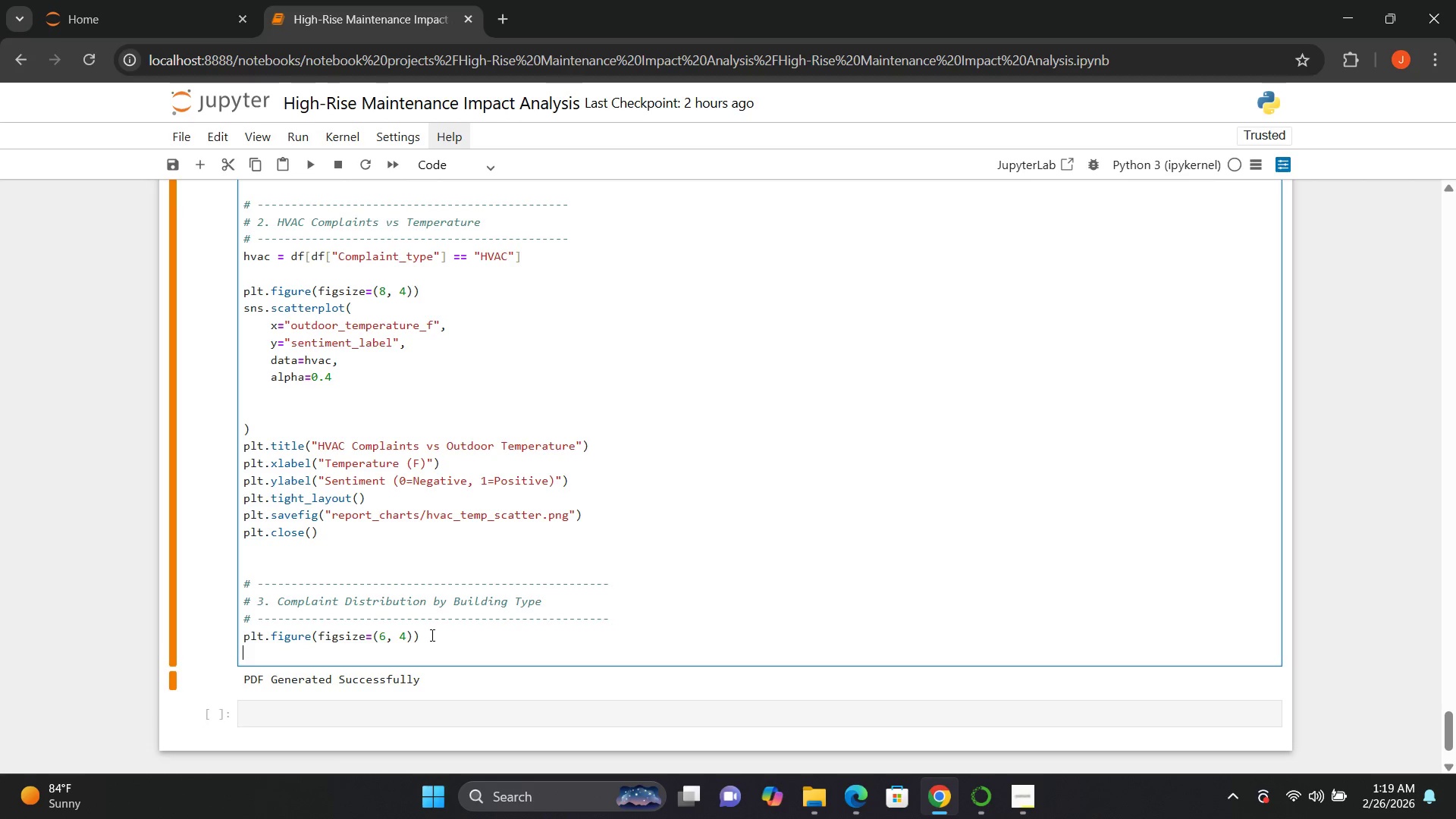 
left_click([968, 691])
 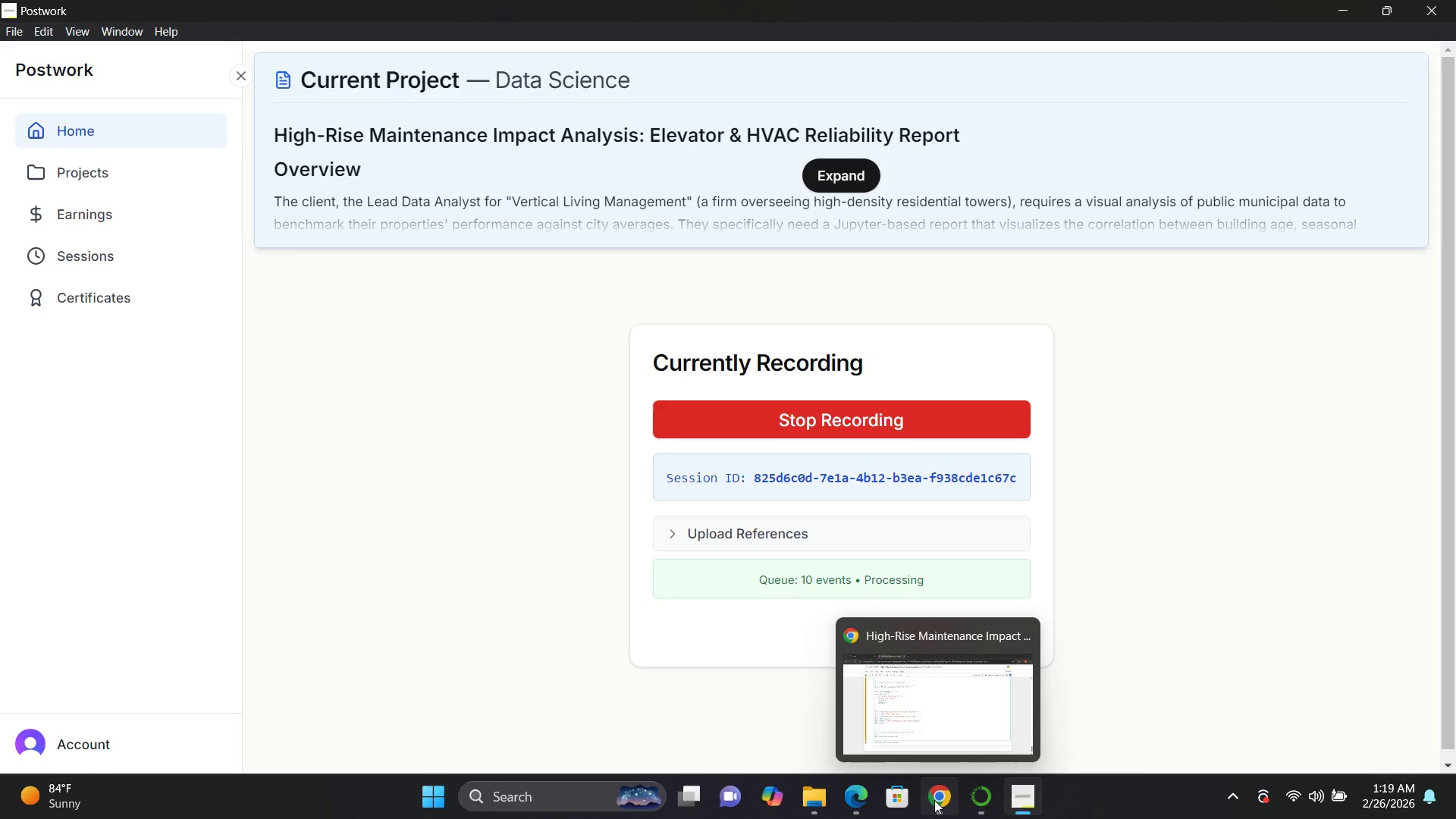 
left_click([942, 800])
 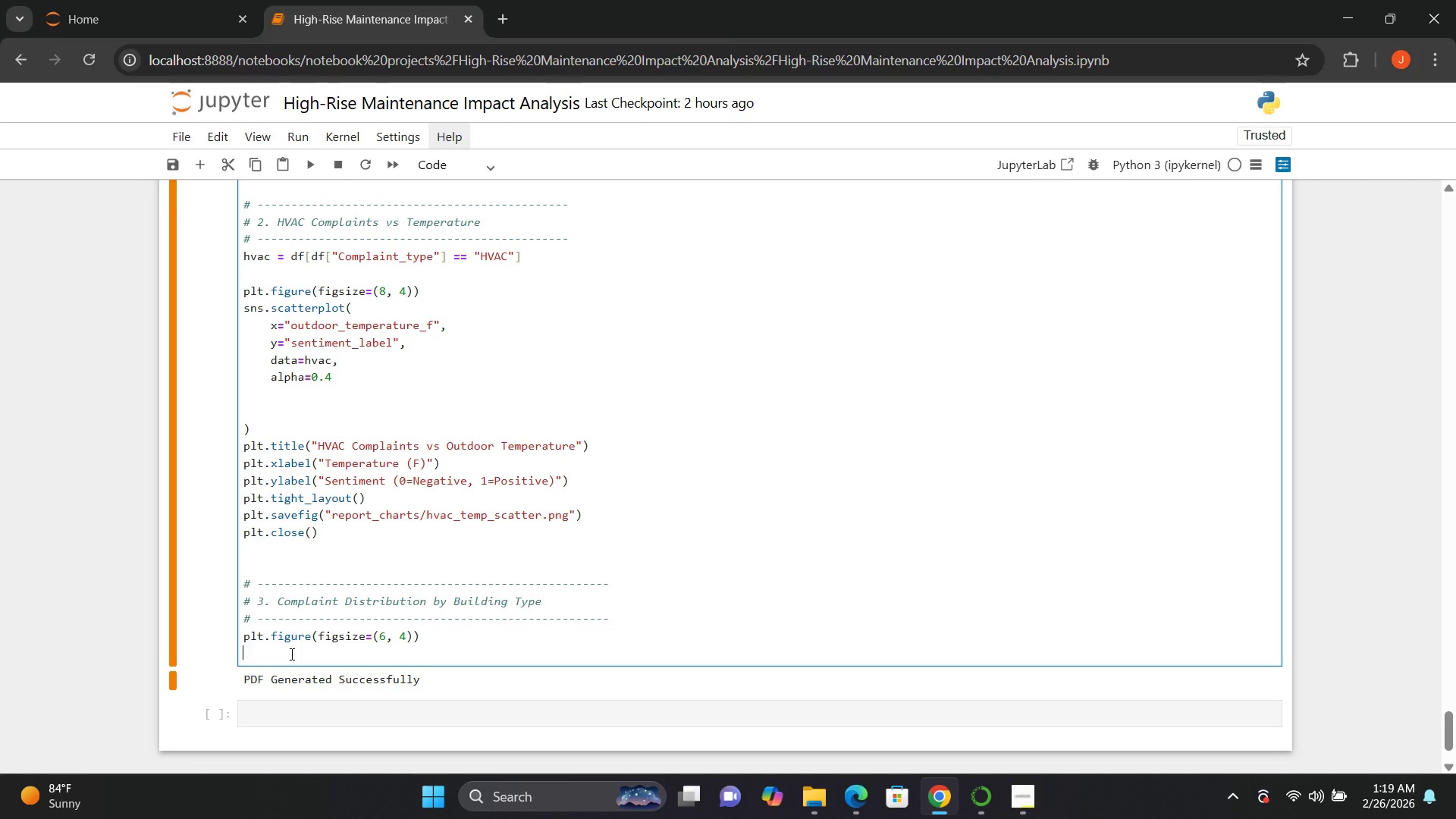 
type(sns.coumt)
 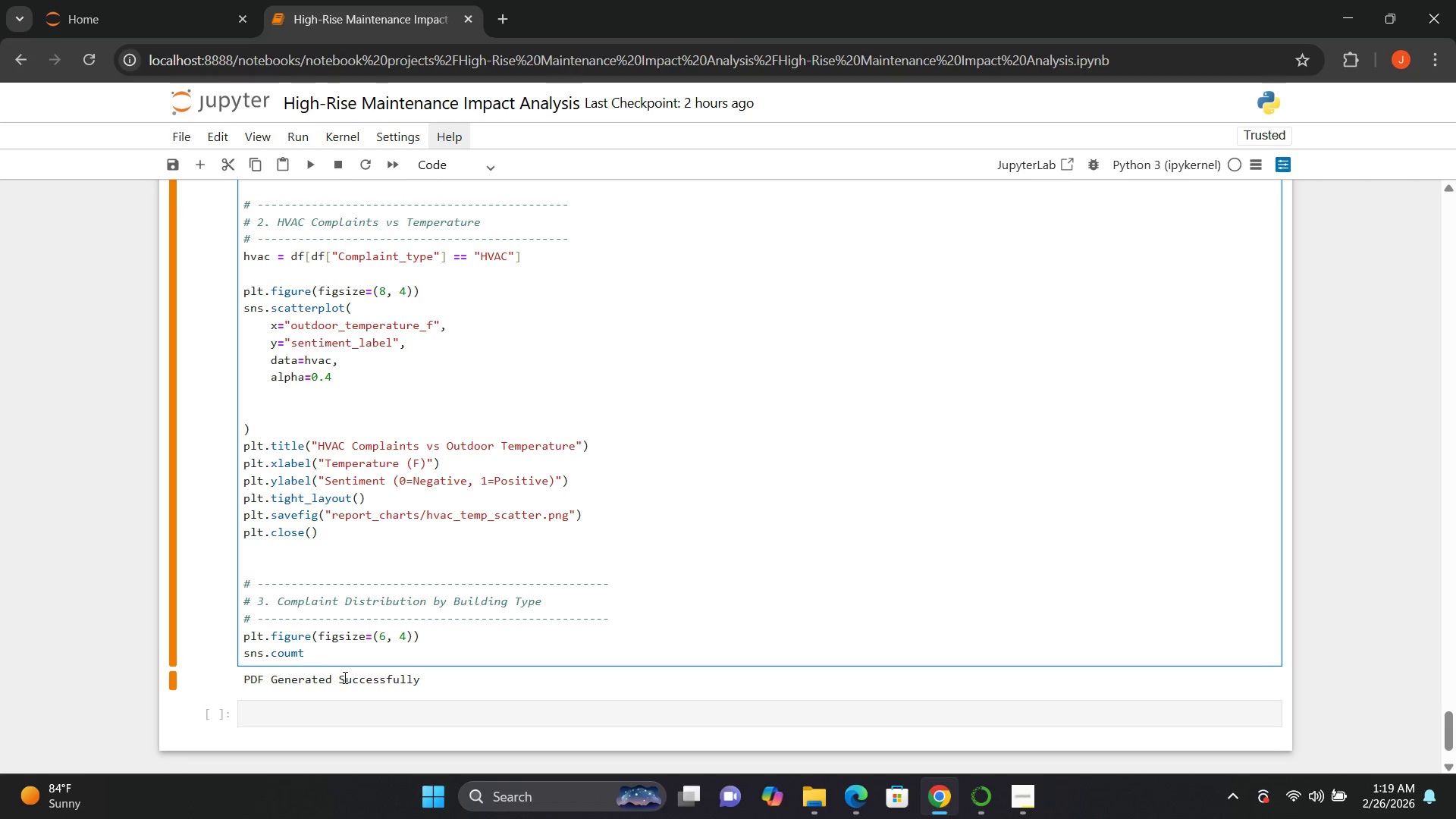 
key(Backspace)
key(Backspace)
type(ntplot())
 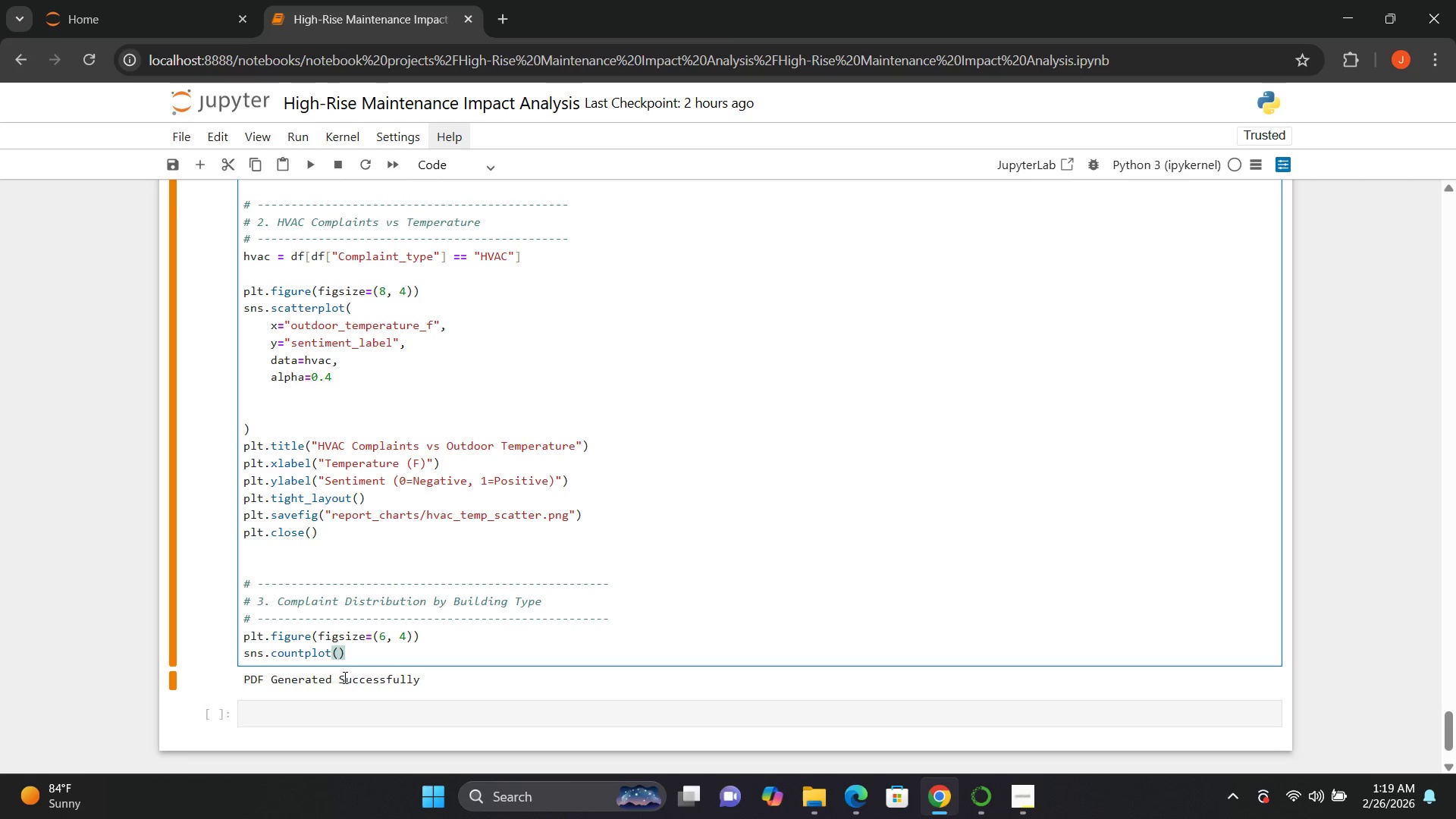 
key(ArrowLeft)
 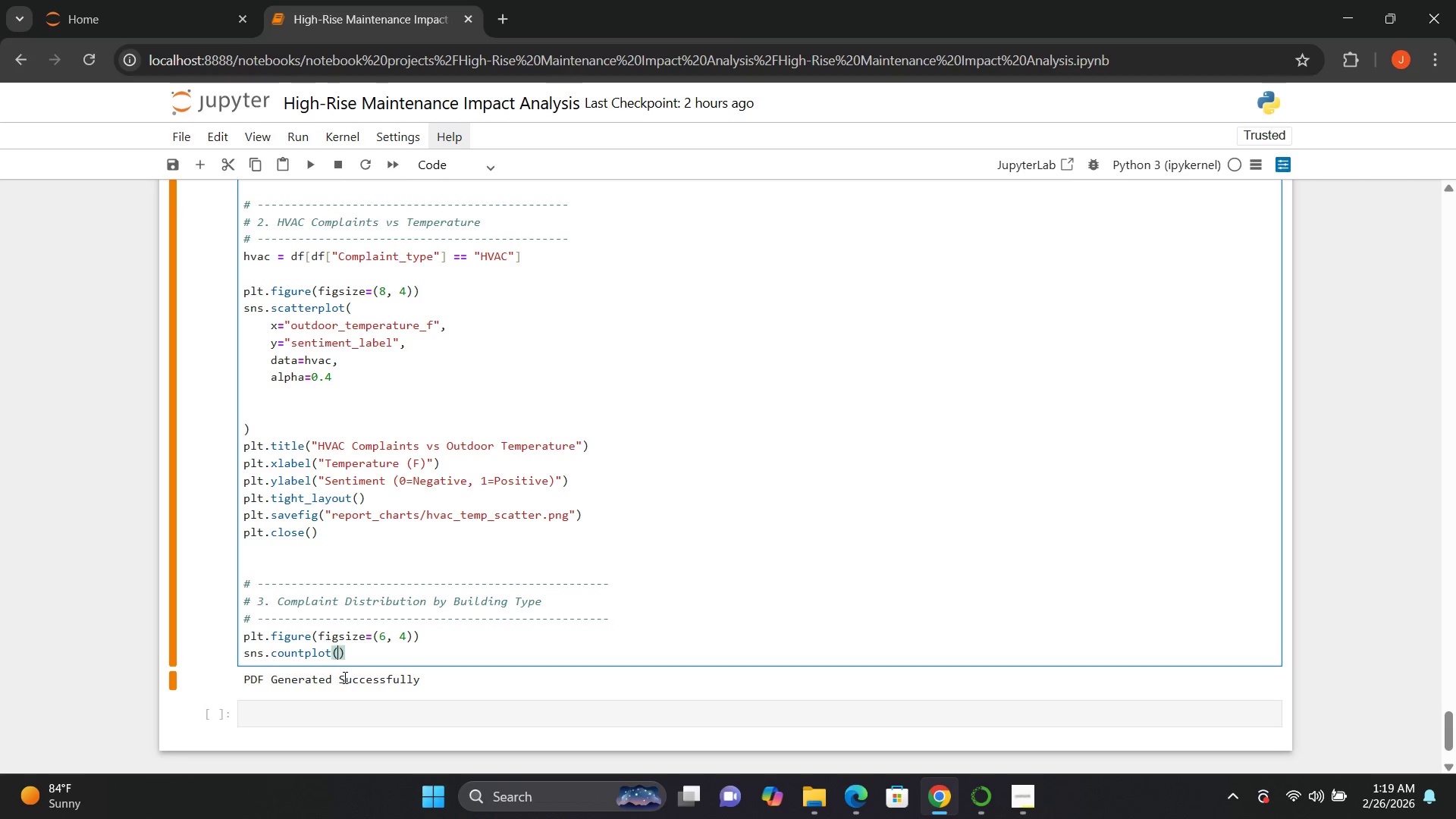 
type(datadf)
key(Backspace)
key(Backspace)
type(=df, x="")
 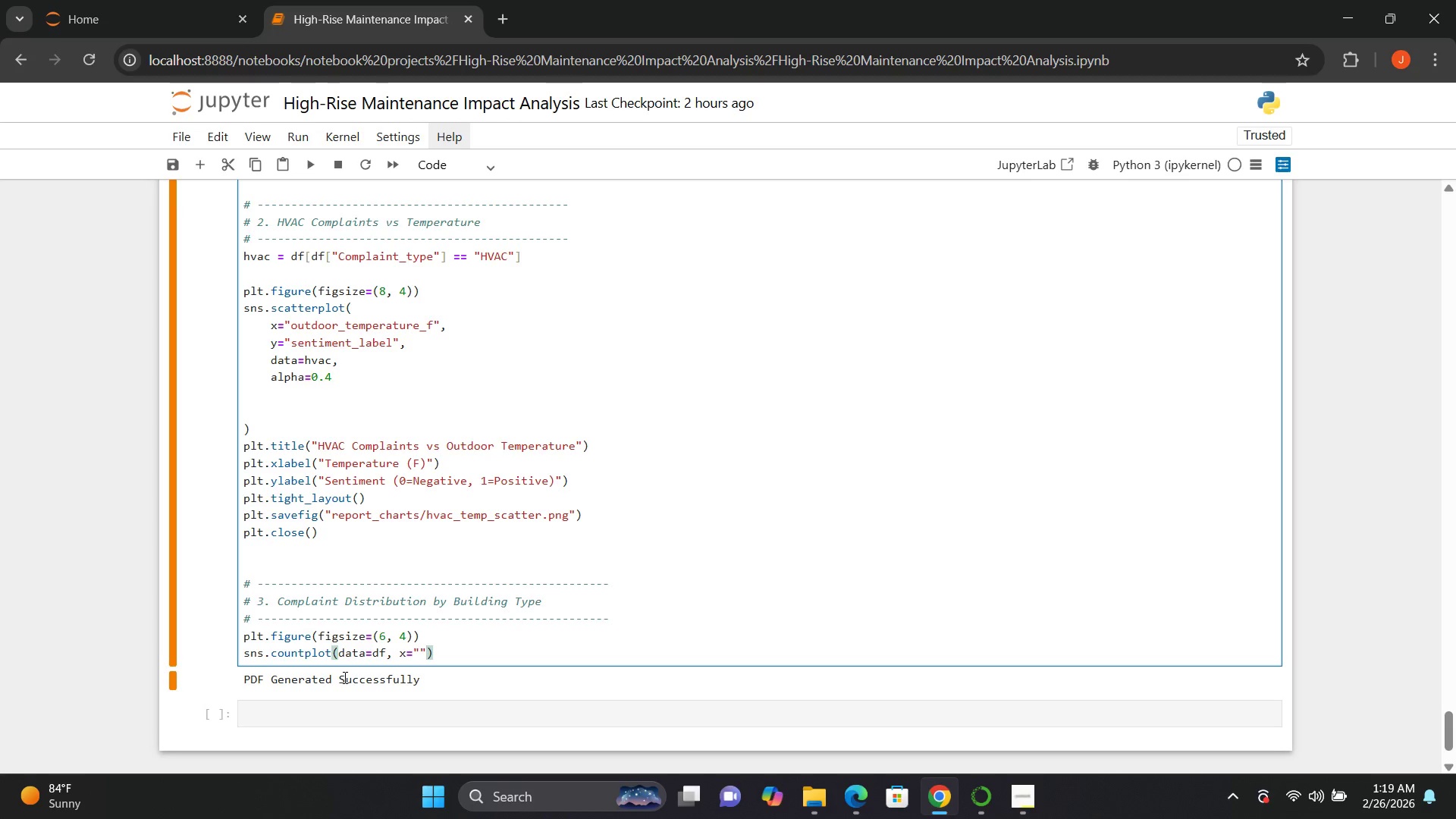 
key(ArrowLeft)
 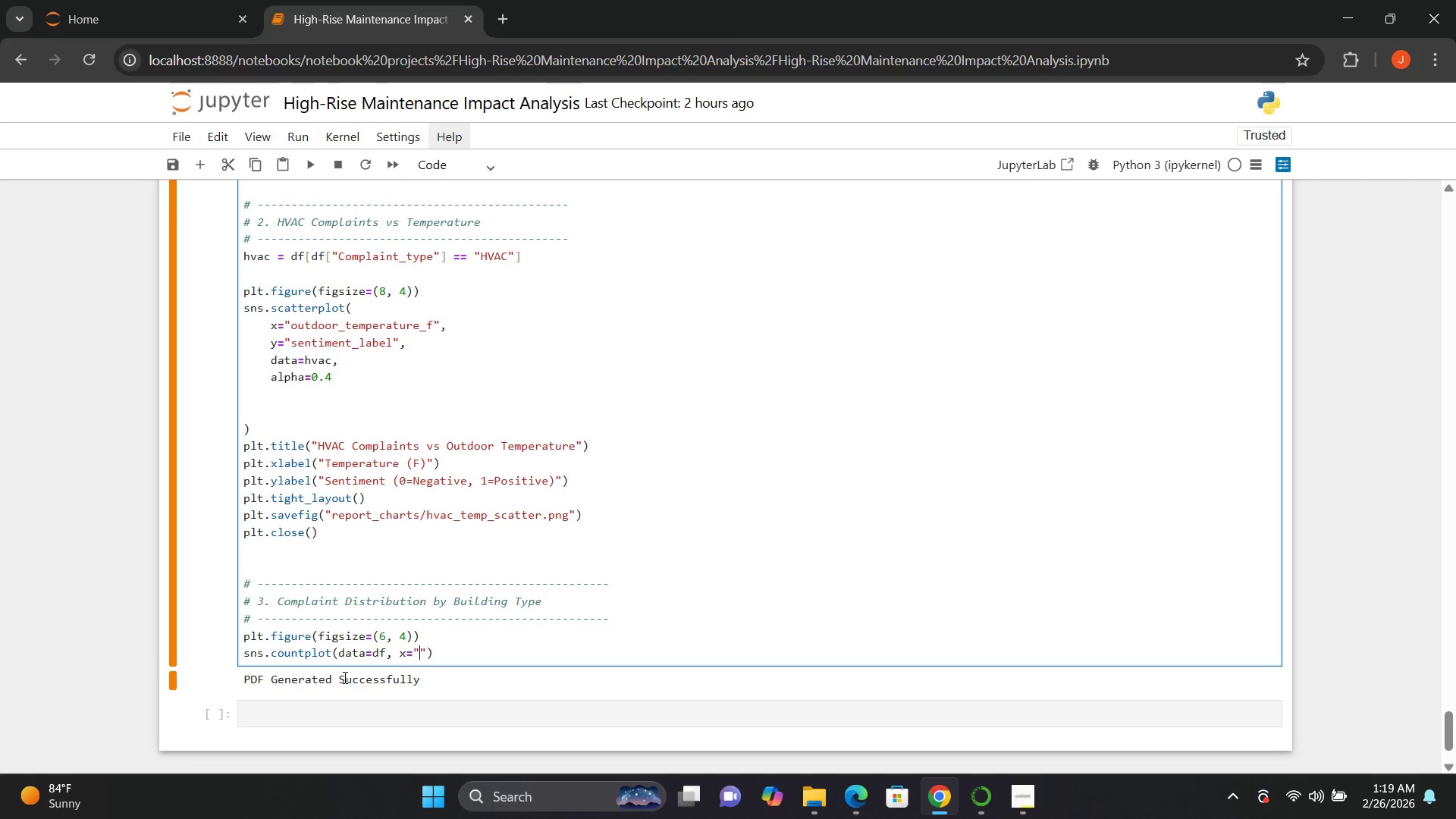 
type(building_type)
 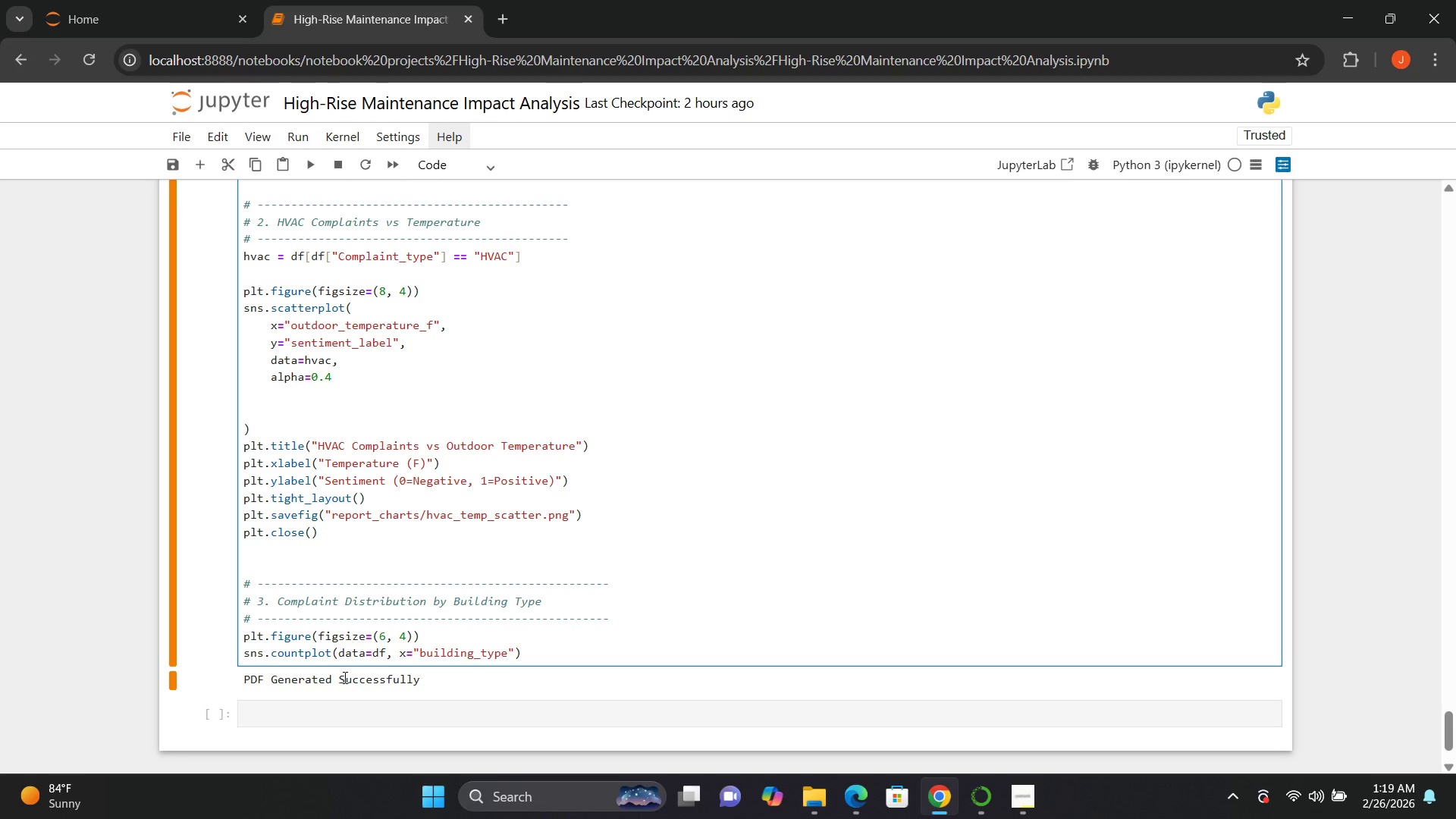 
key(ArrowRight)
 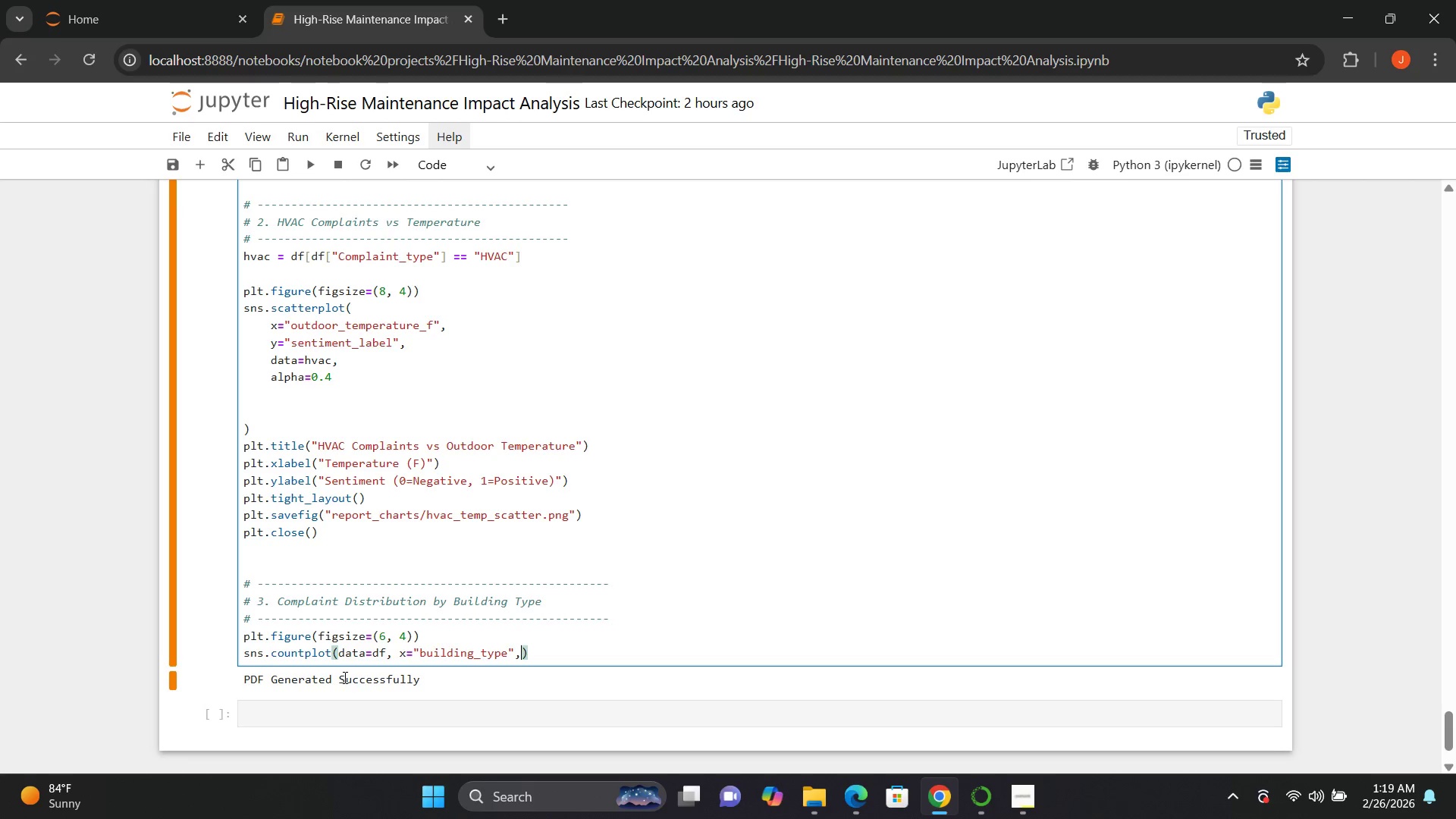 
type(, hue="")
 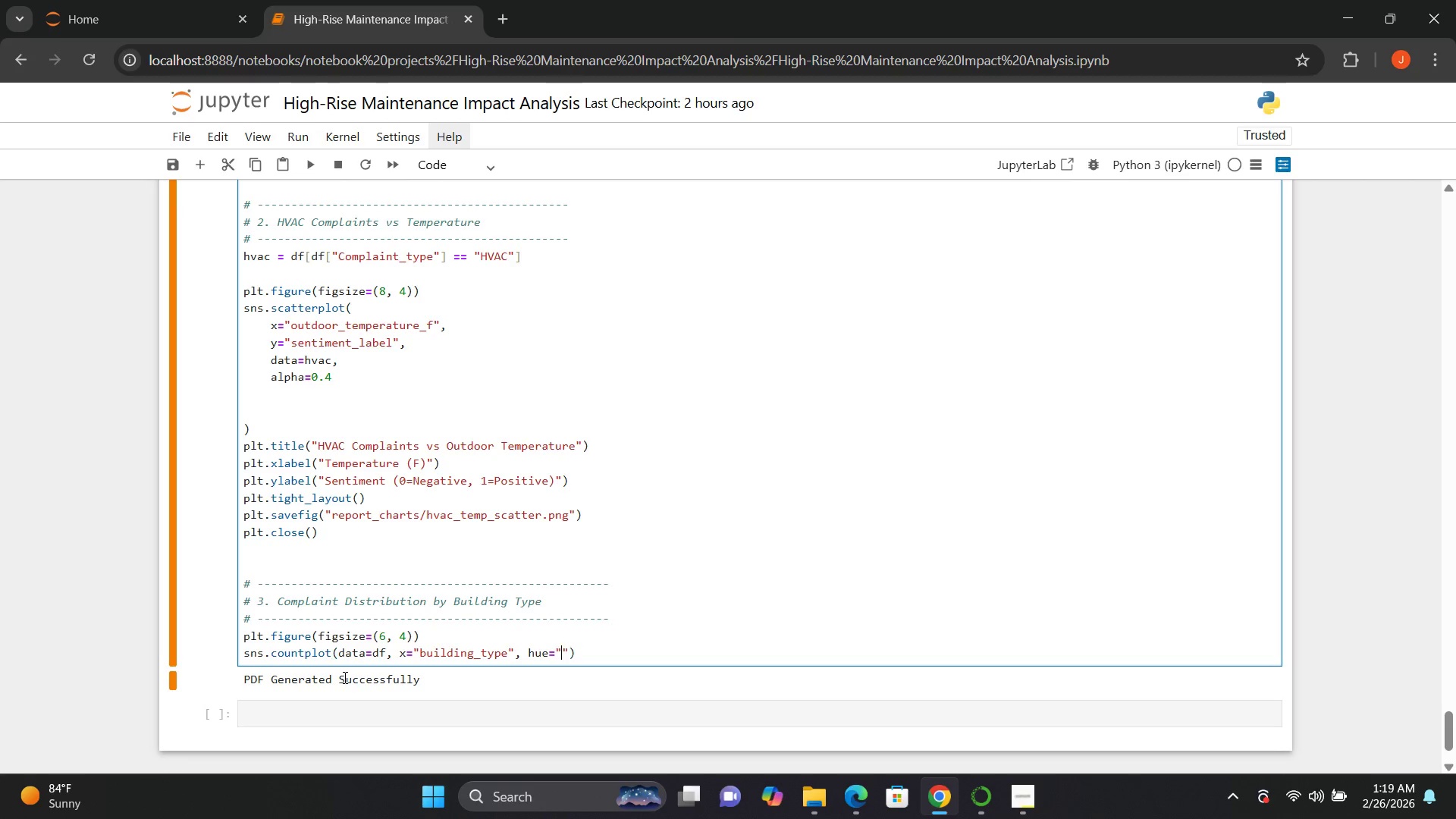 
key(ArrowLeft)
 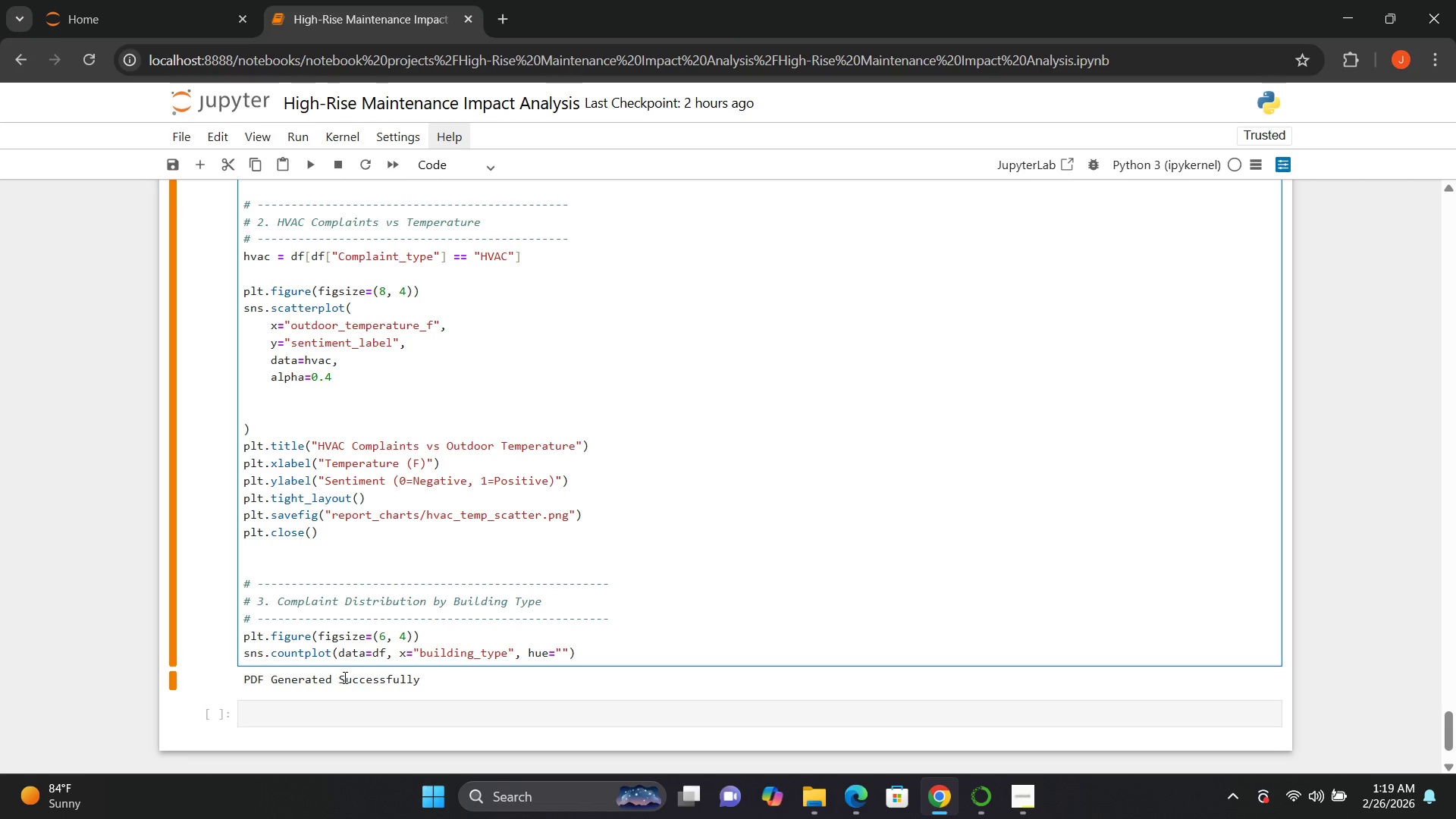 
type(complaint_type)
 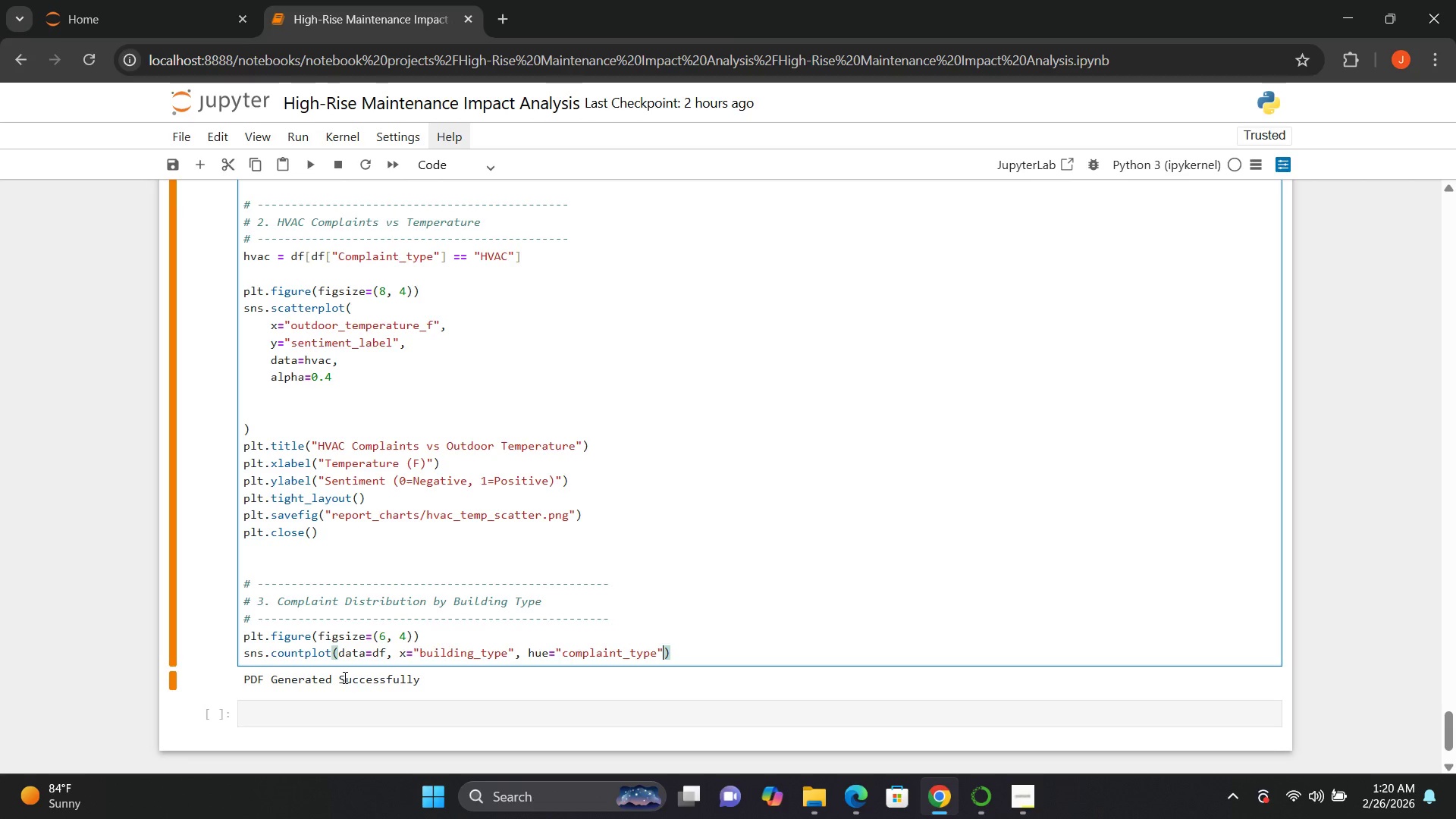 
 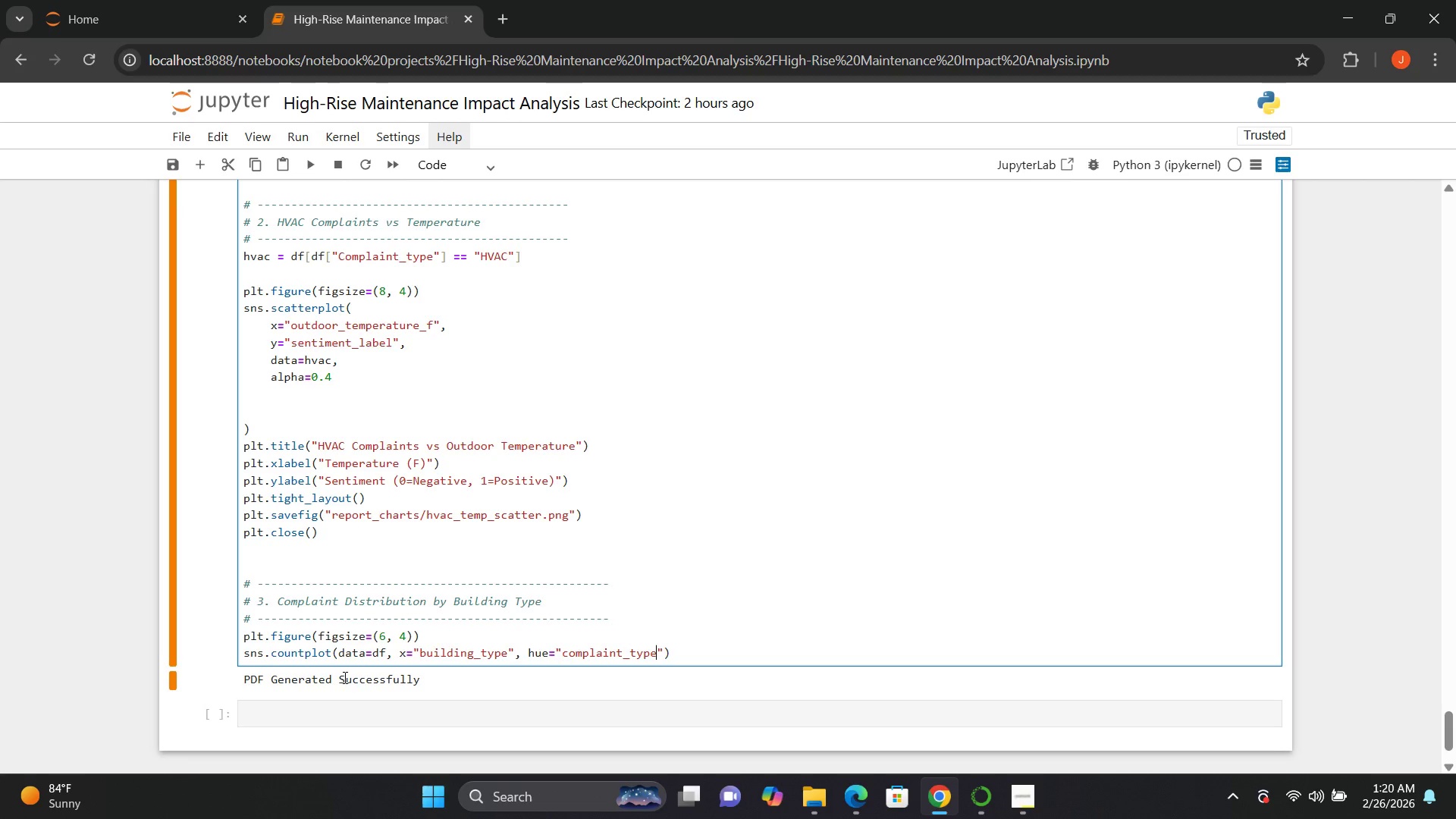 
key(ArrowRight)
 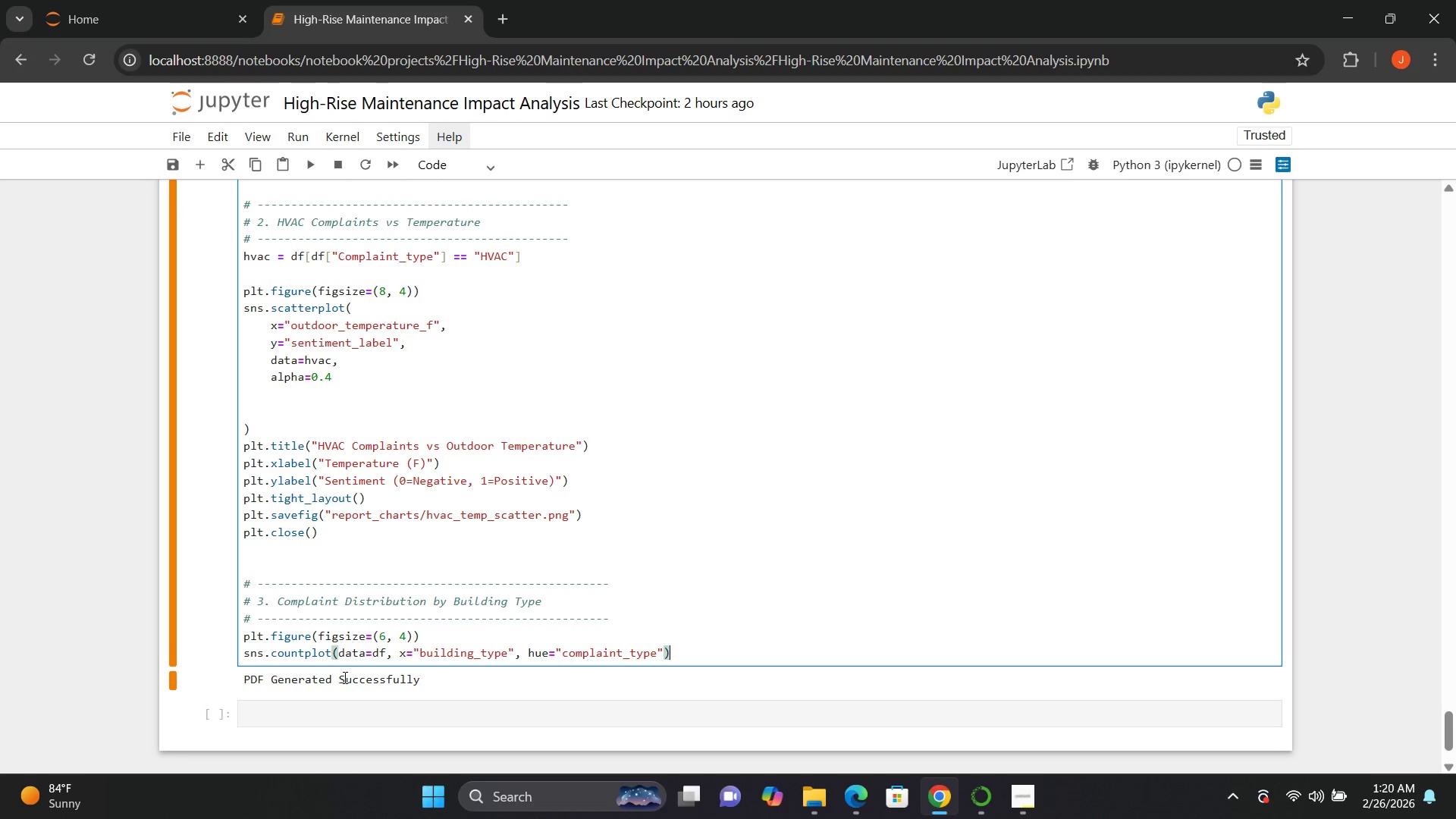 
key(ArrowRight)
 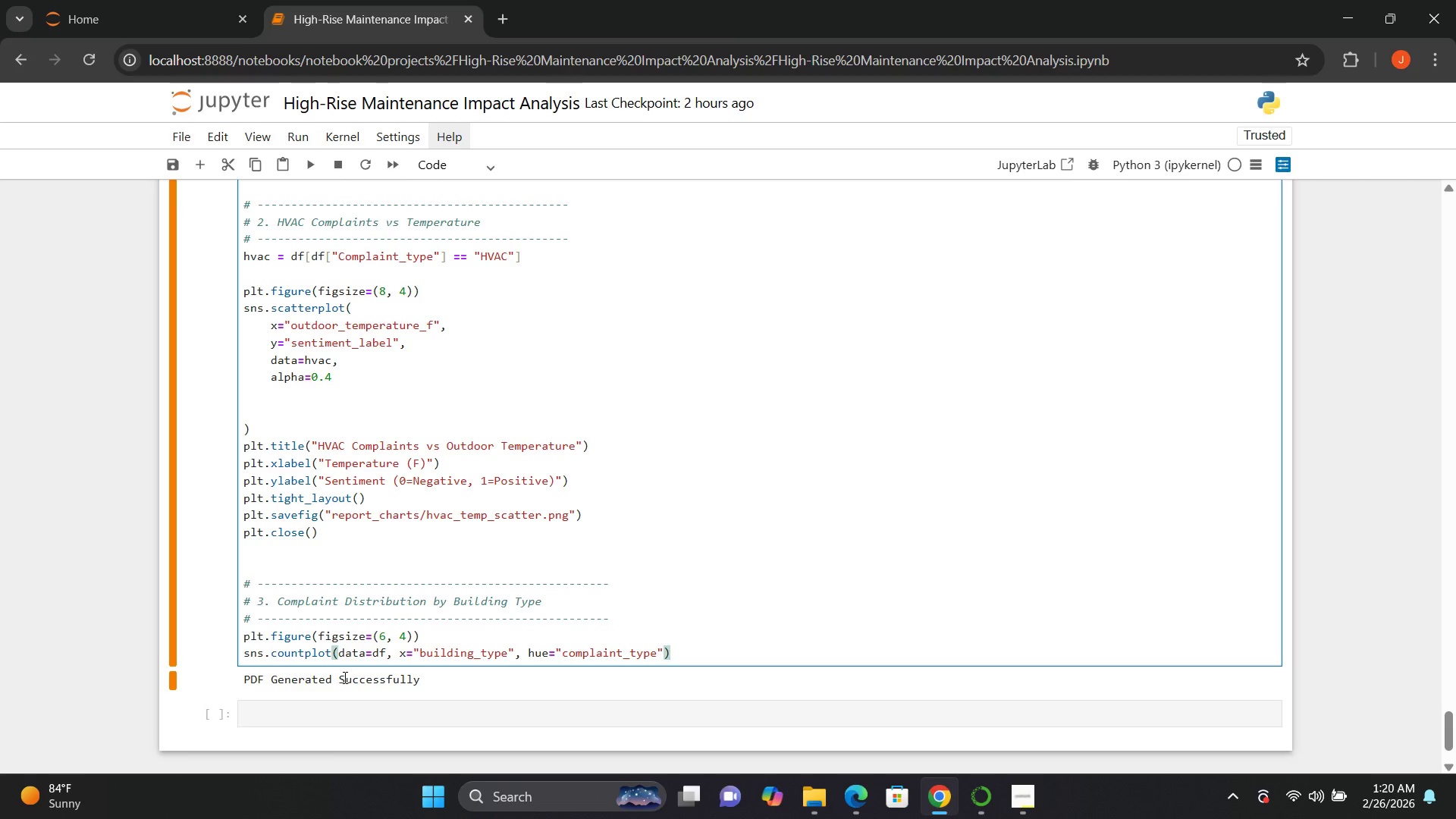 
key(Enter)
 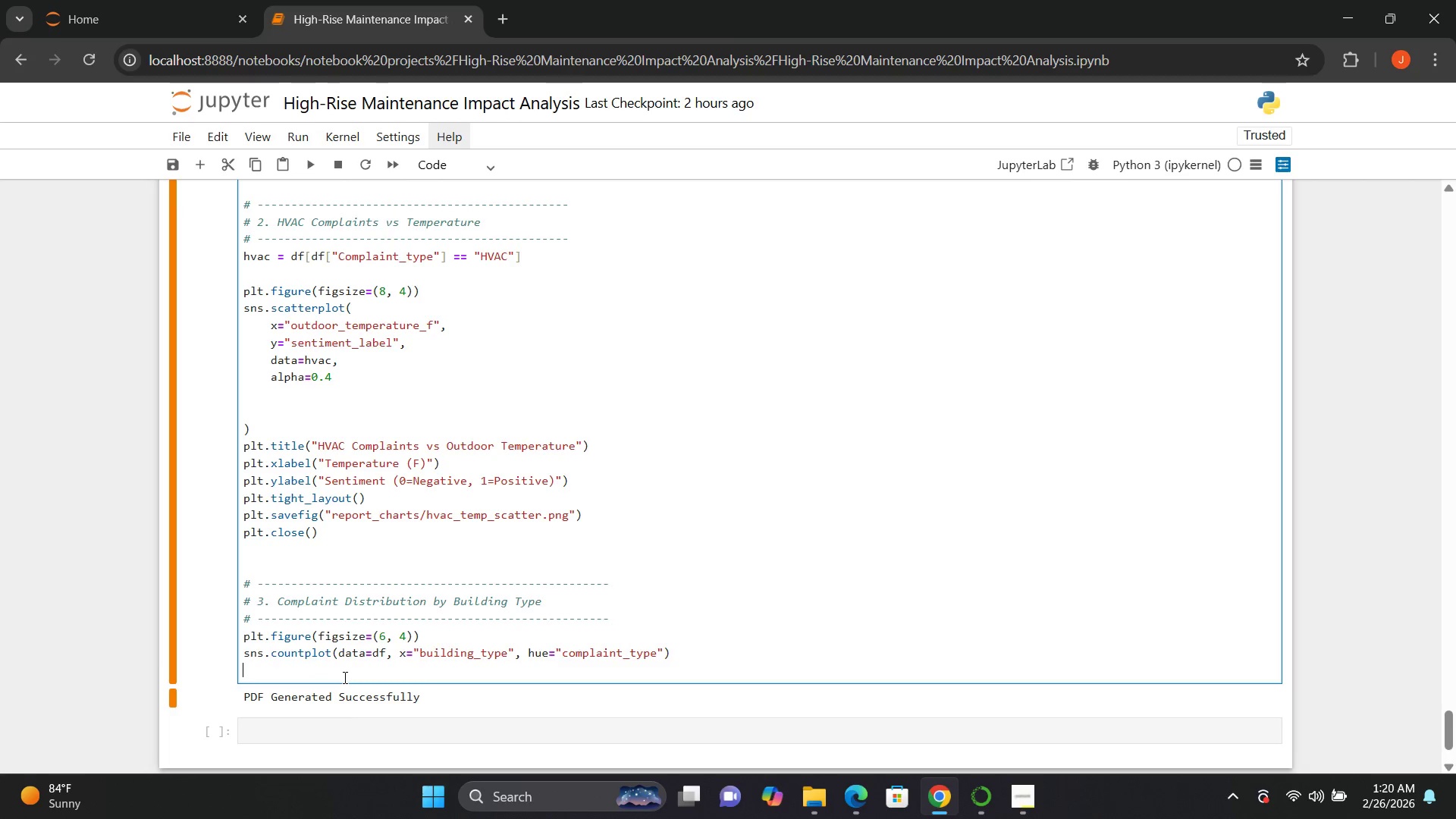 
type(plt.title())
 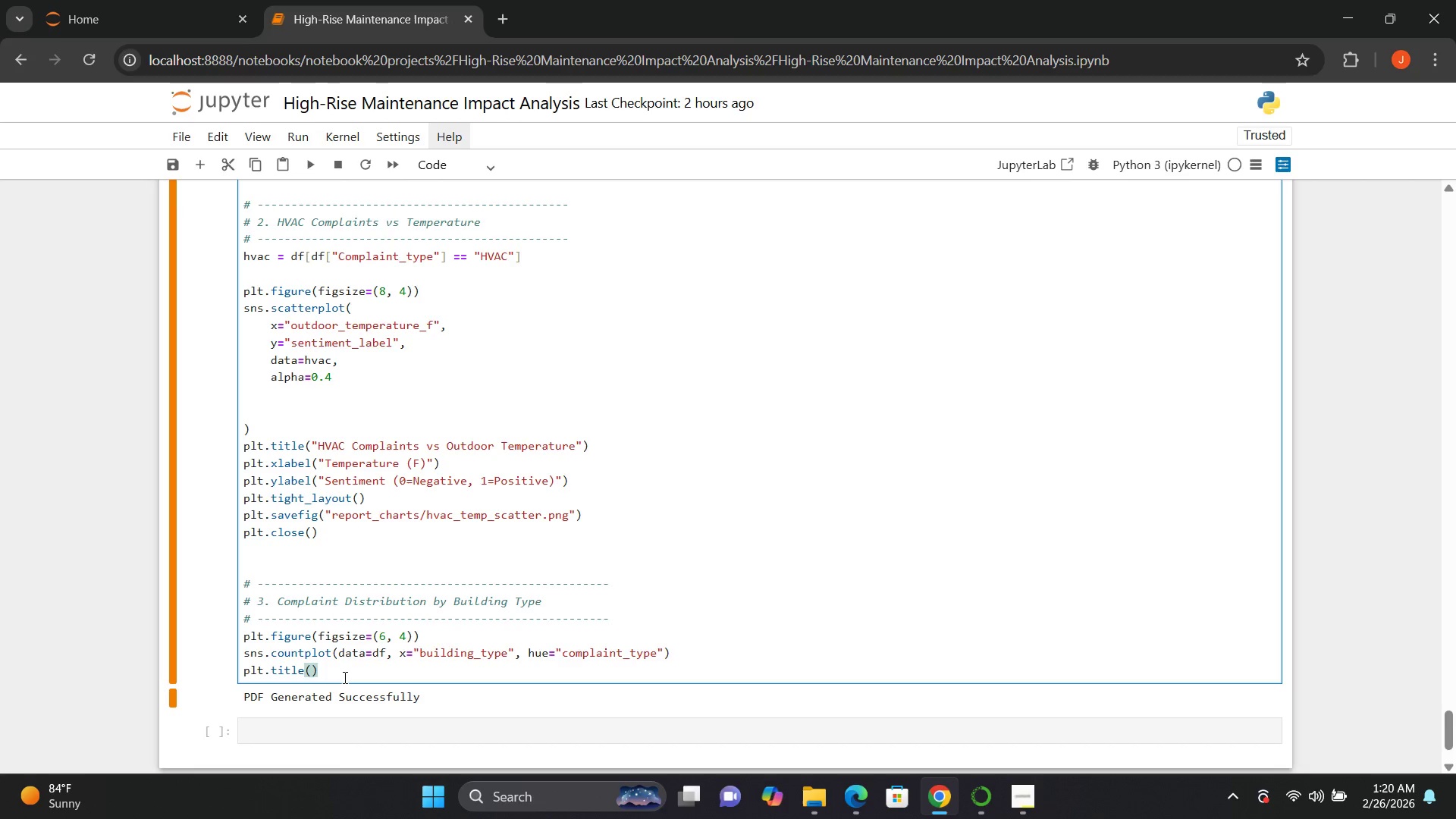 
key(ArrowLeft)
 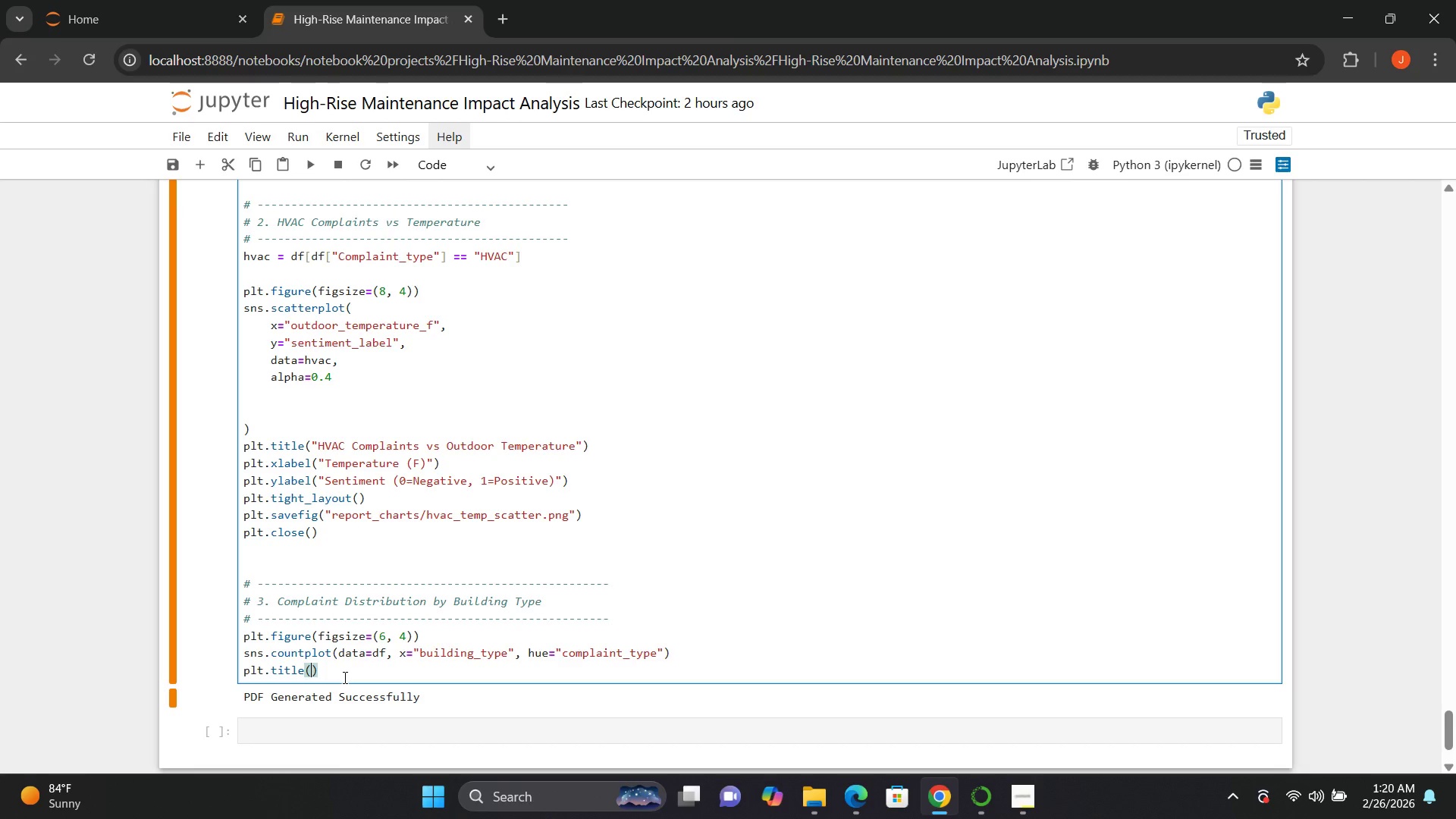 
key(Shift+Quote)
 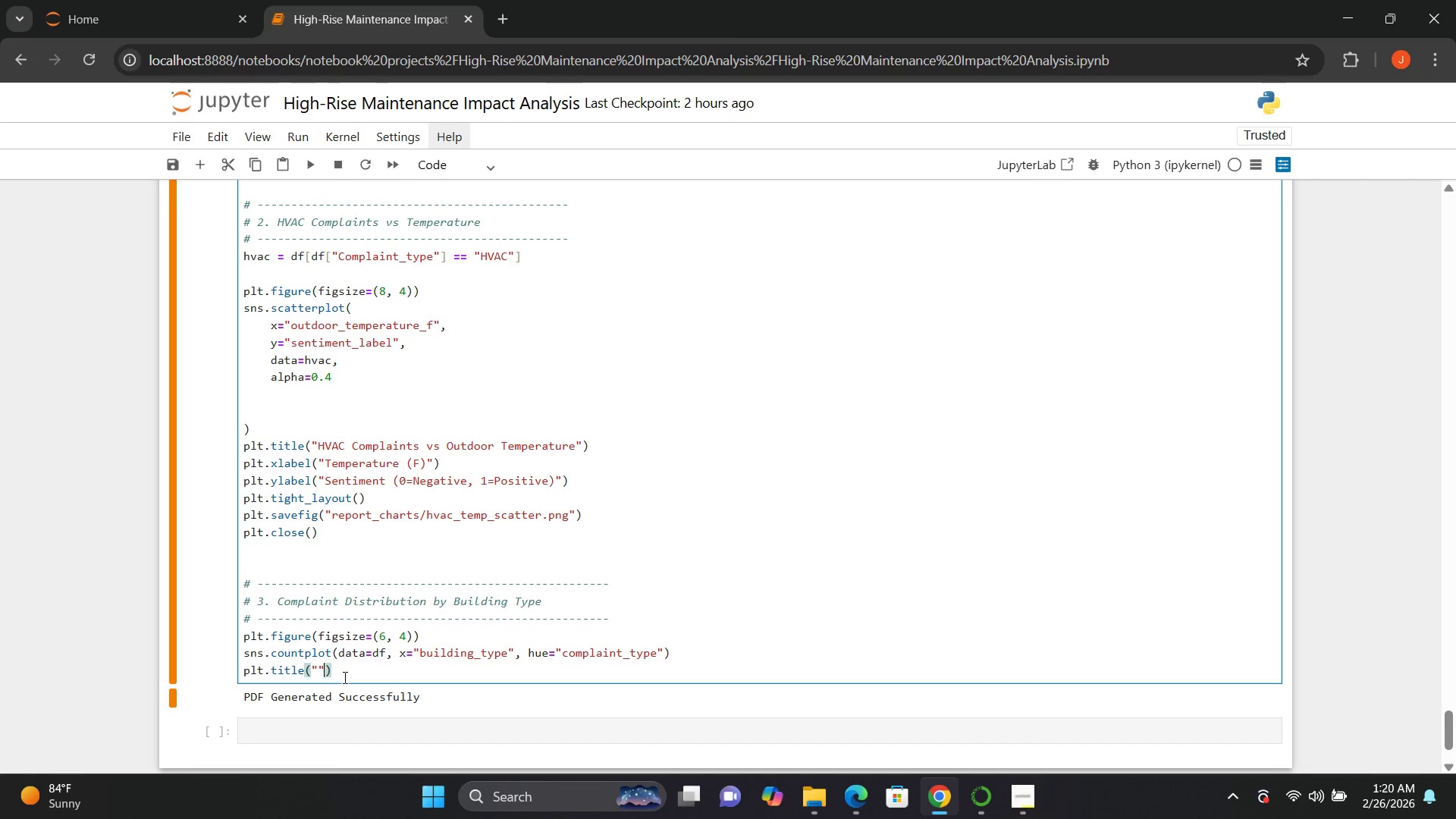 
key(Shift+Quote)
 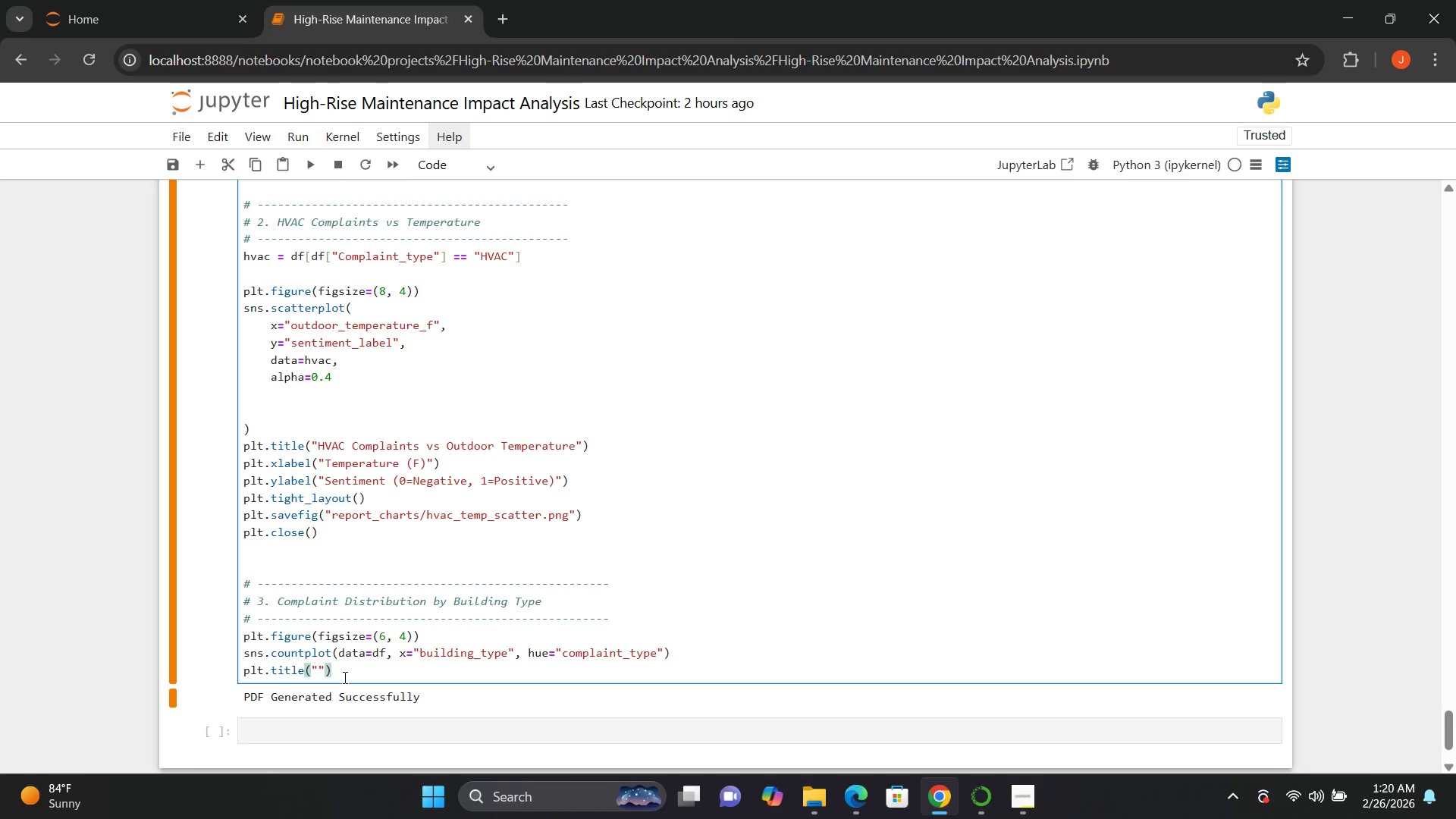 
key(ArrowLeft)
 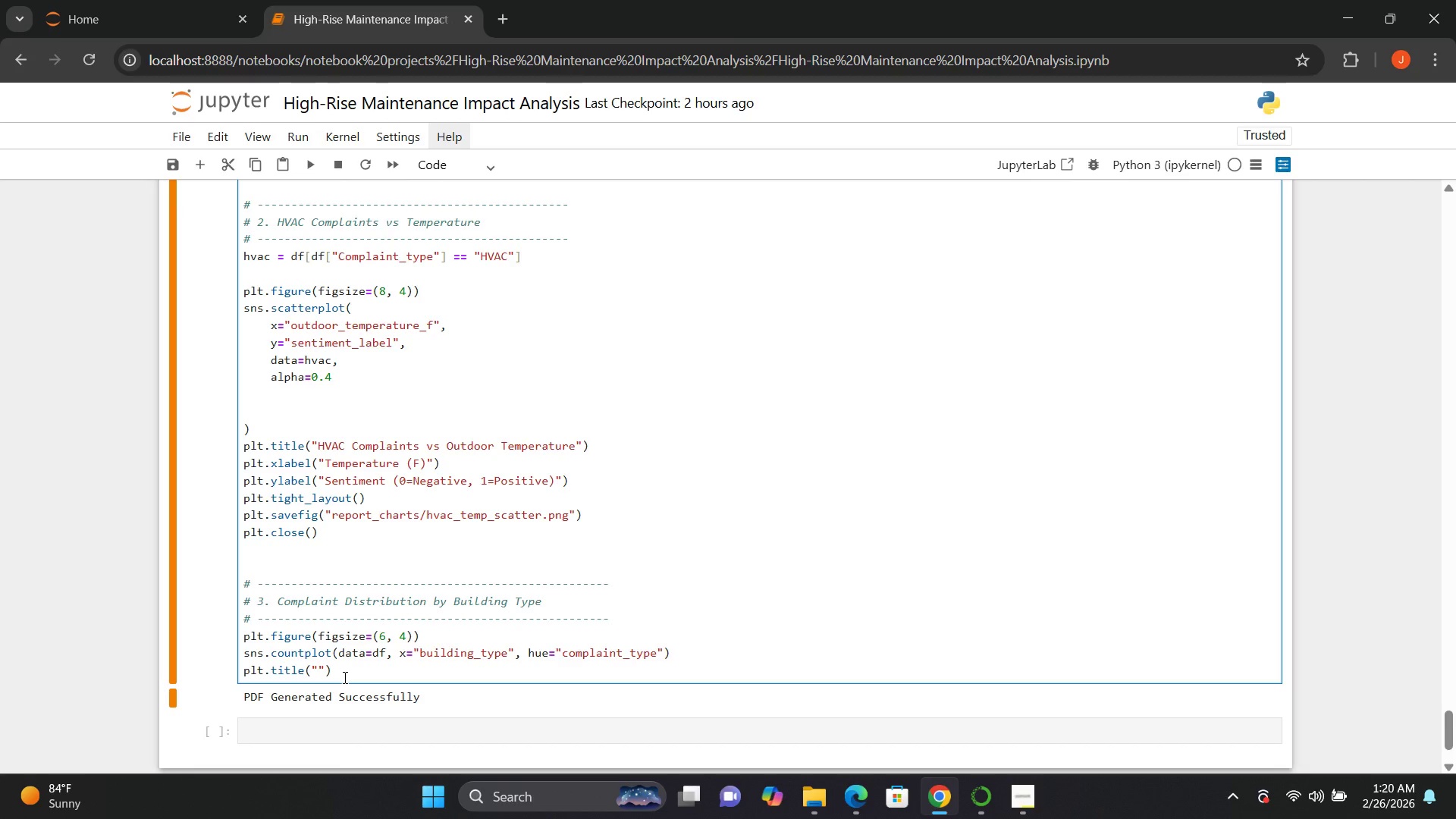 
type(Compli)
key(Backspace)
type(aint Disti)
key(Backspace)
type(ribution by Building Type)
 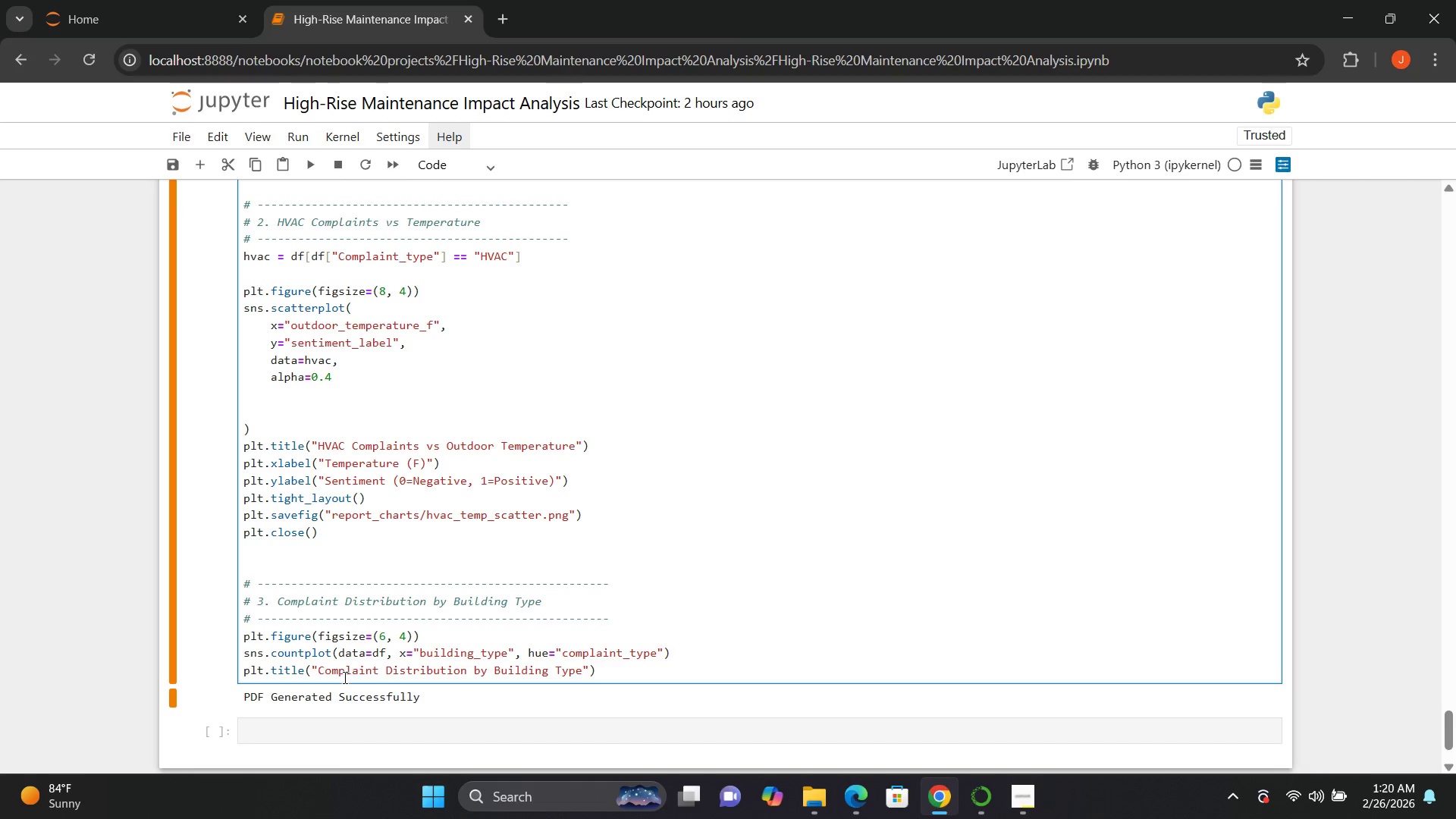 
key(ArrowRight)
 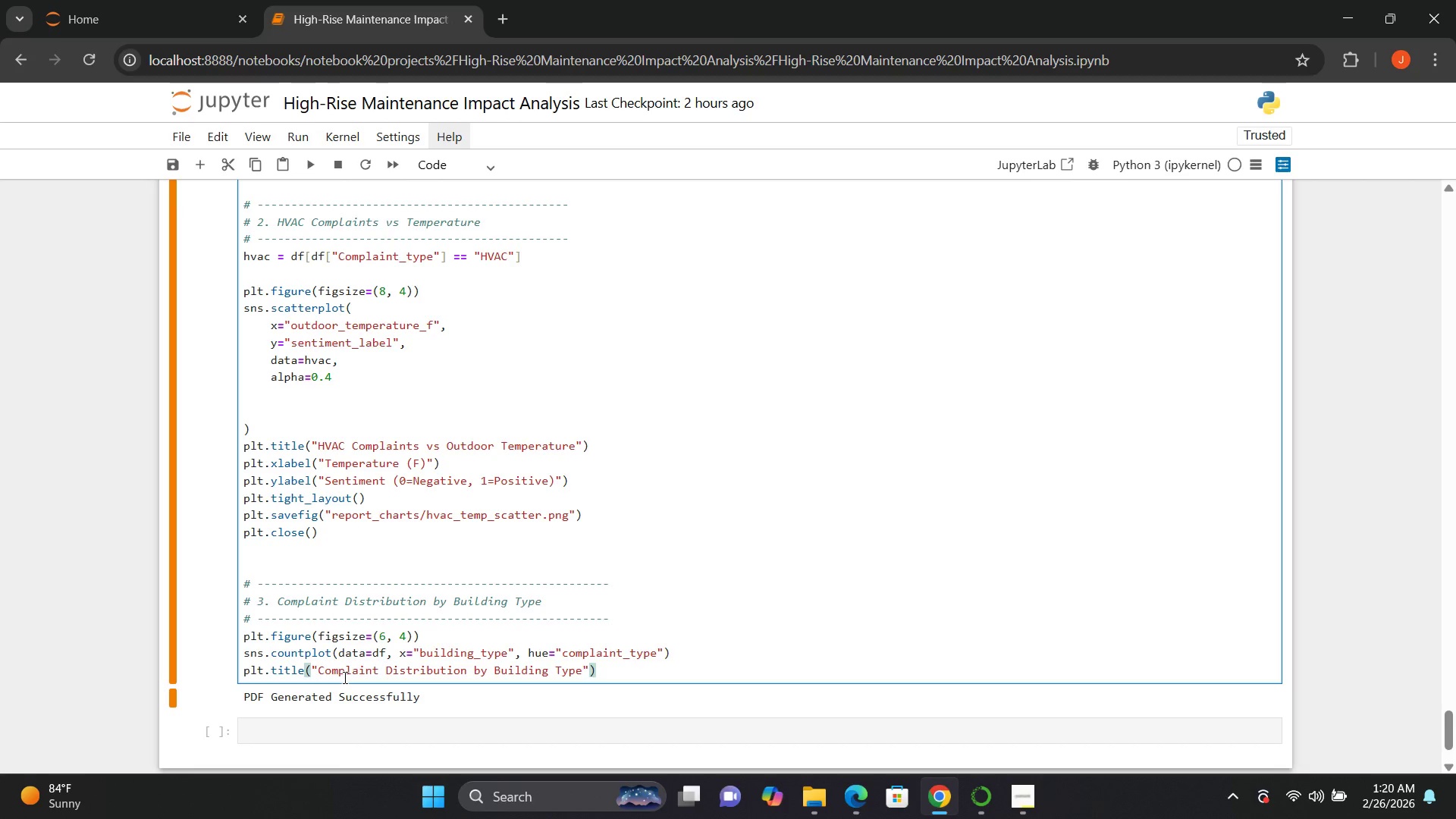 
key(Enter)
 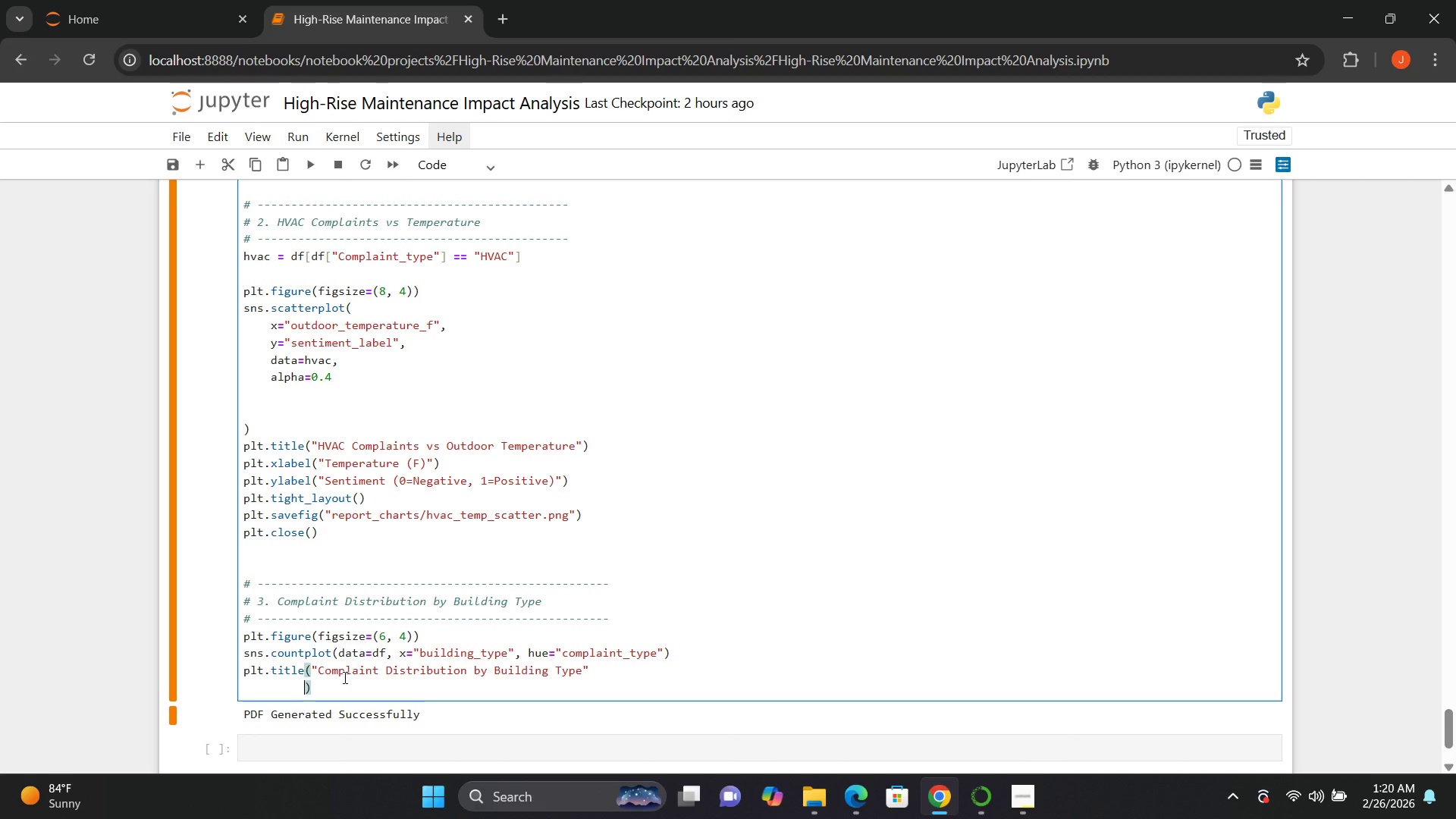 
hold_key(key=ControlLeft, duration=1.52)
 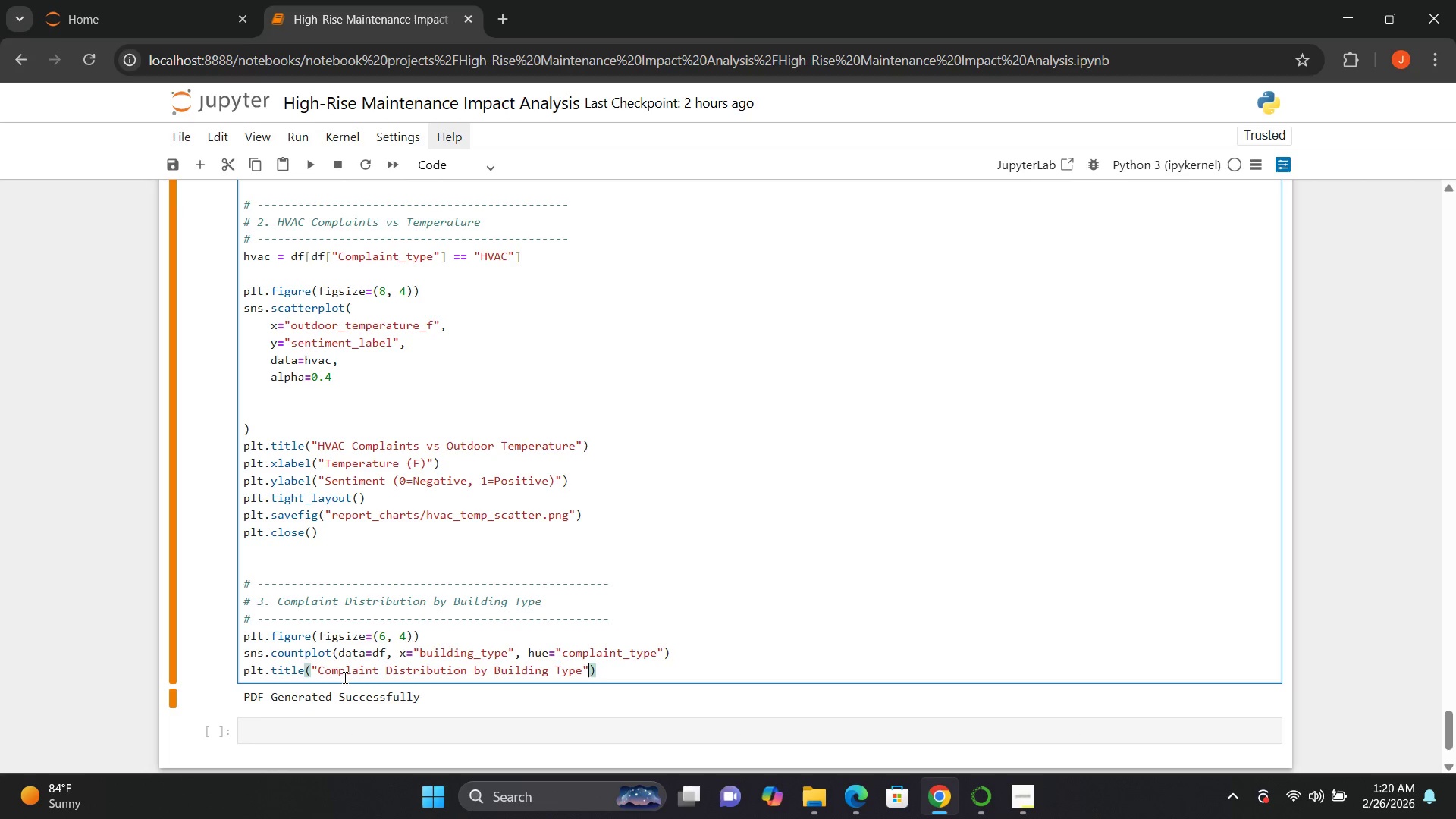 
key(Control+Z)
 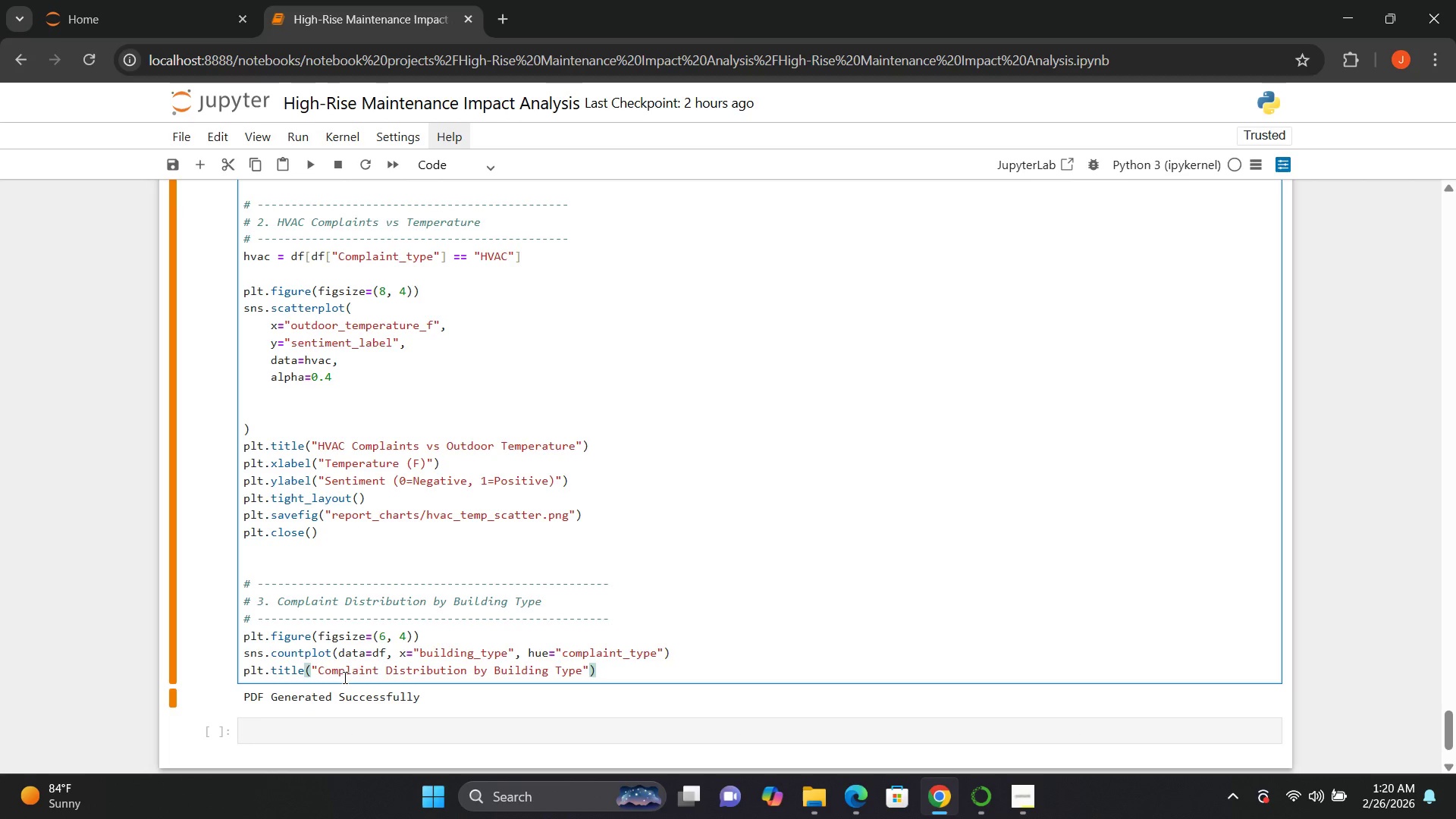 
key(ArrowRight)
 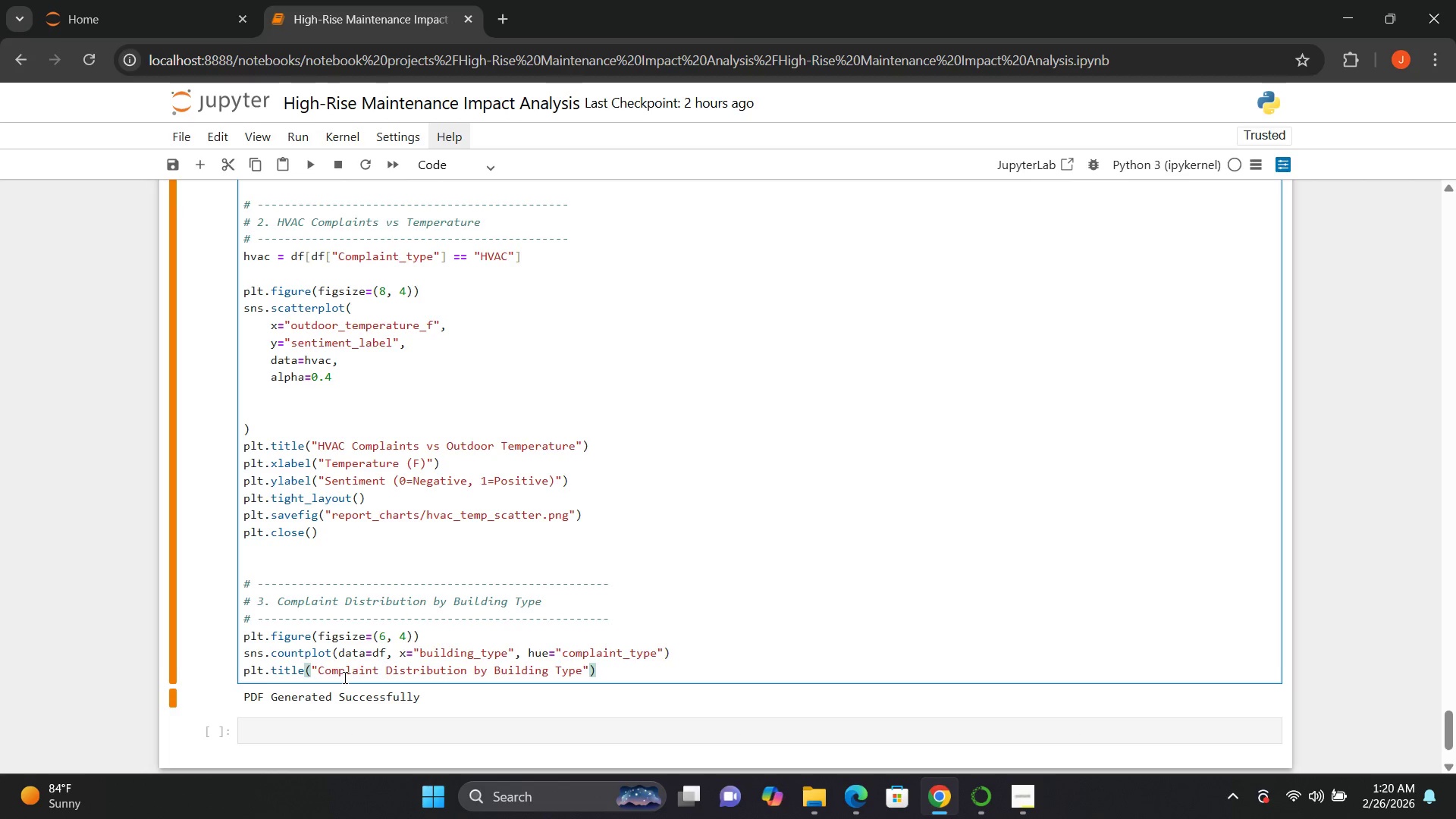 
key(Enter)
 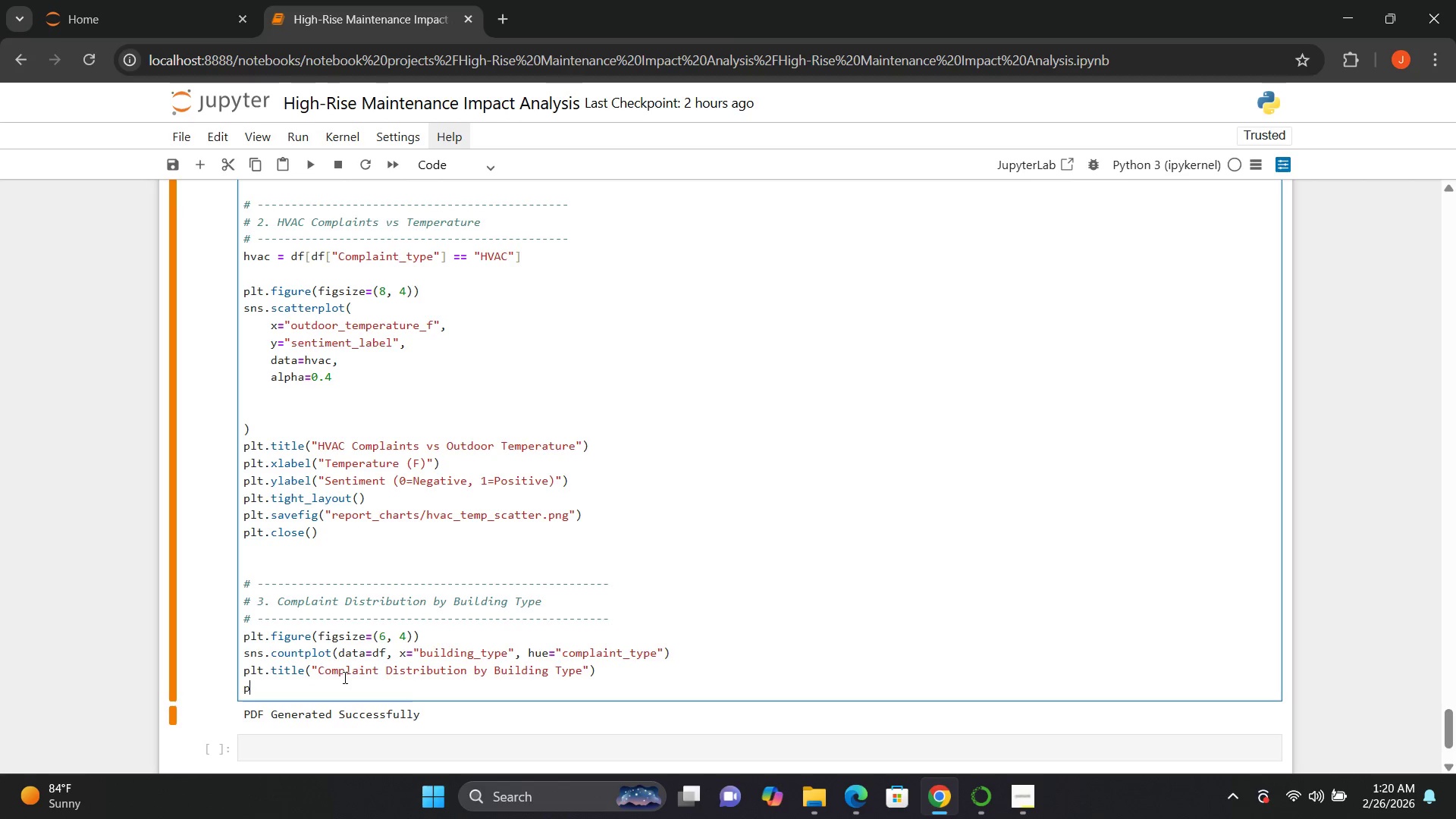 
type(plt,xticks(0)
key(Backspace)
type())
 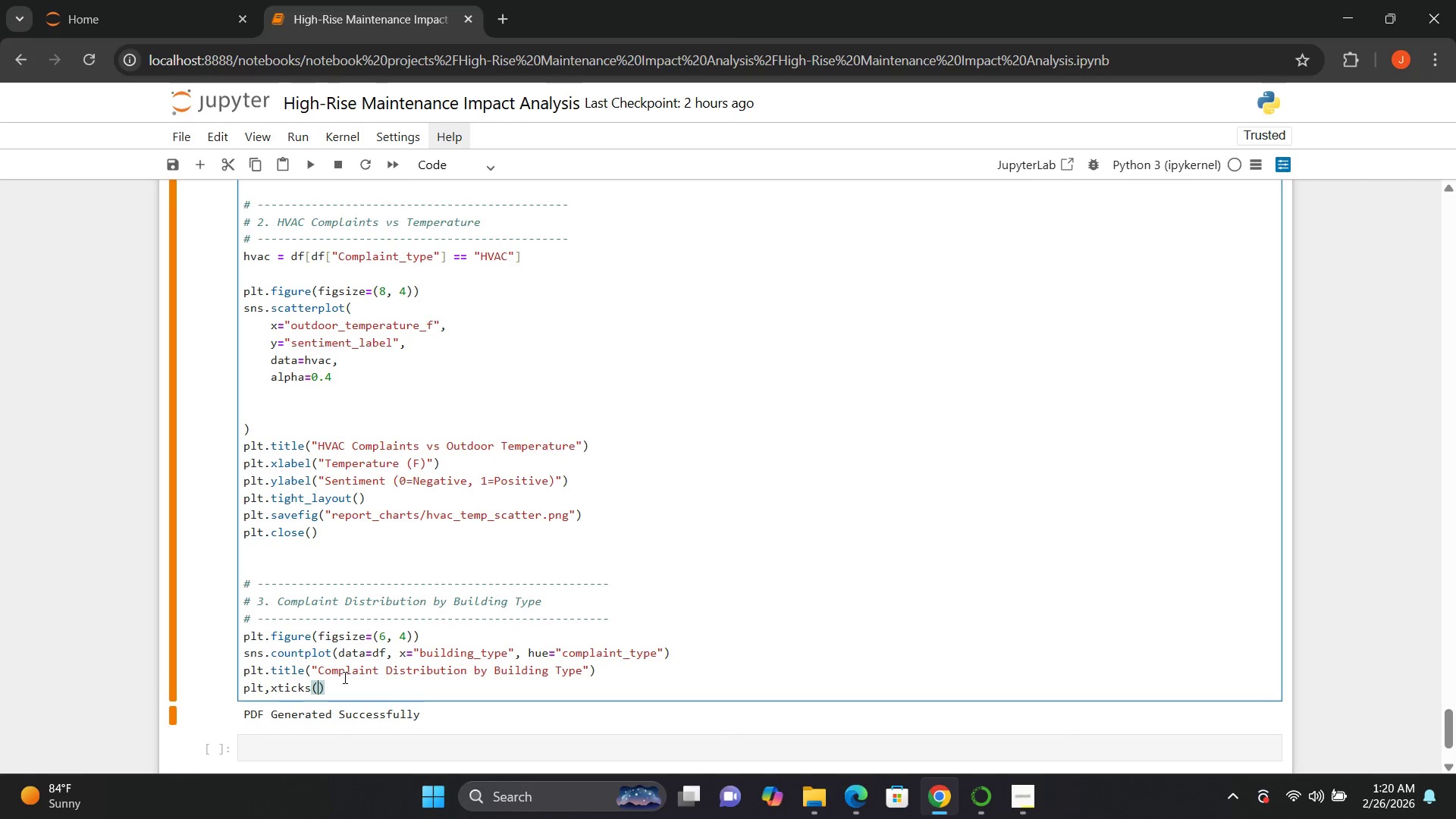 
key(ArrowLeft)
 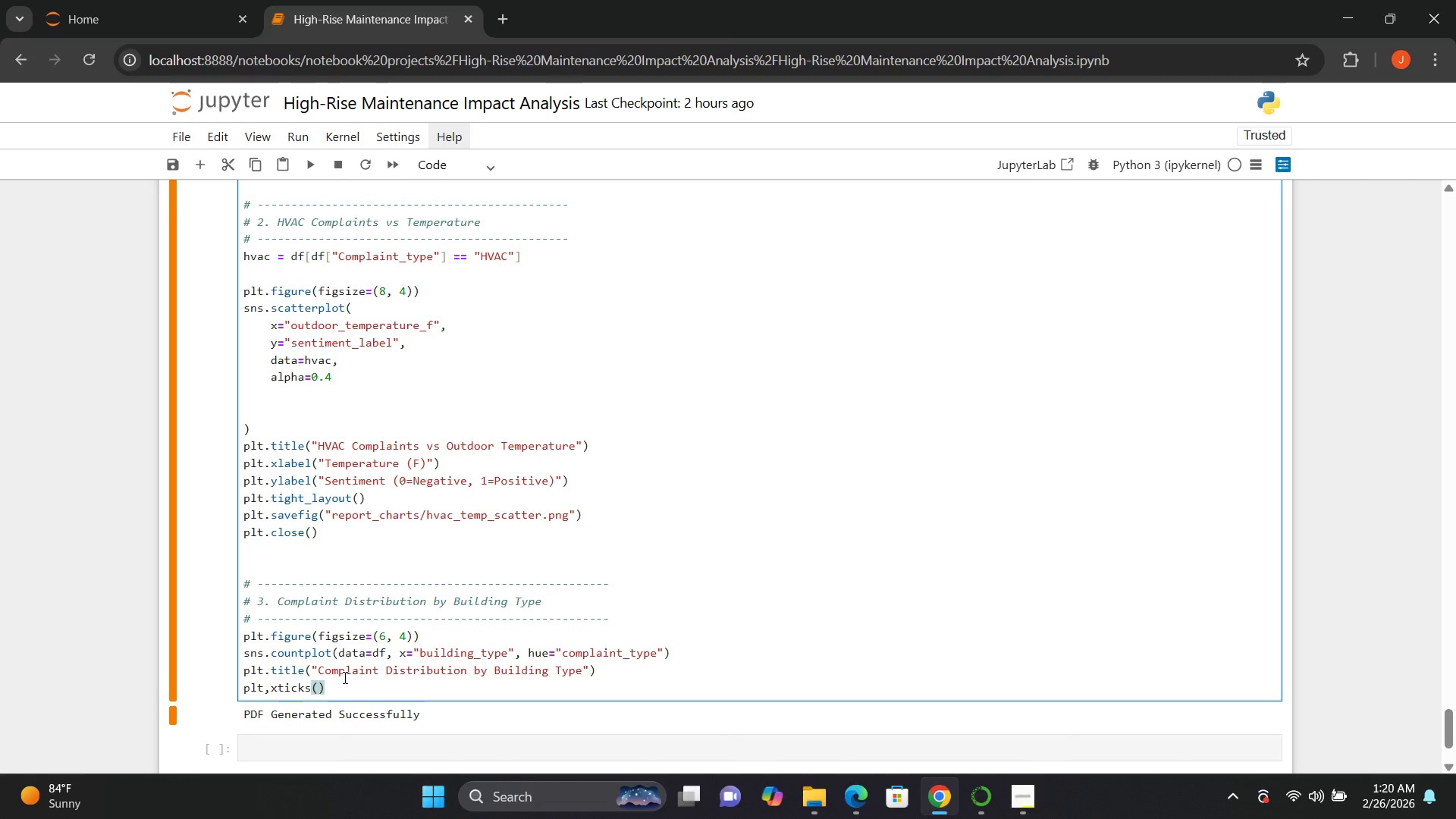 
type(rotation=15)
 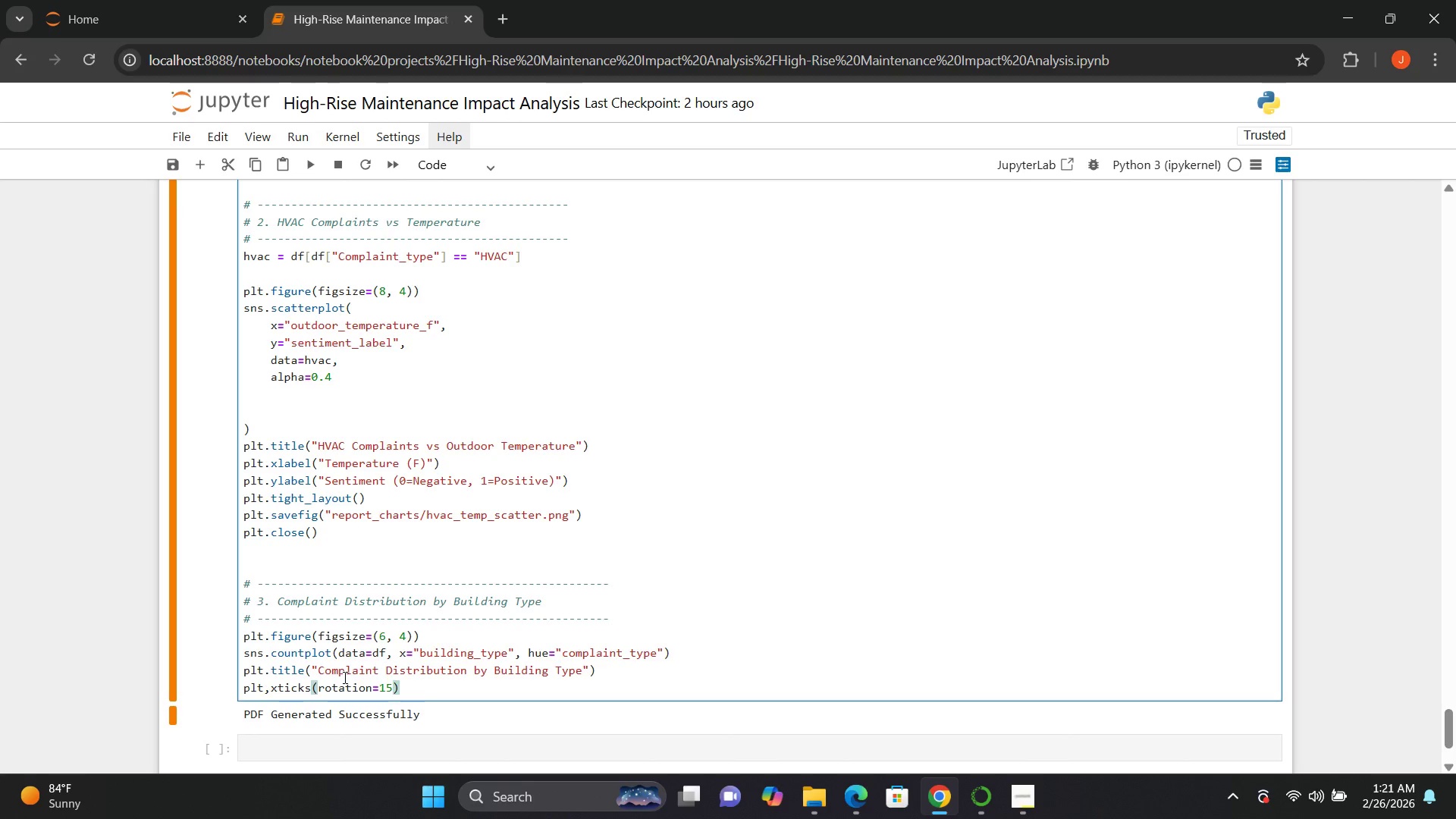 
key(ArrowRight)
 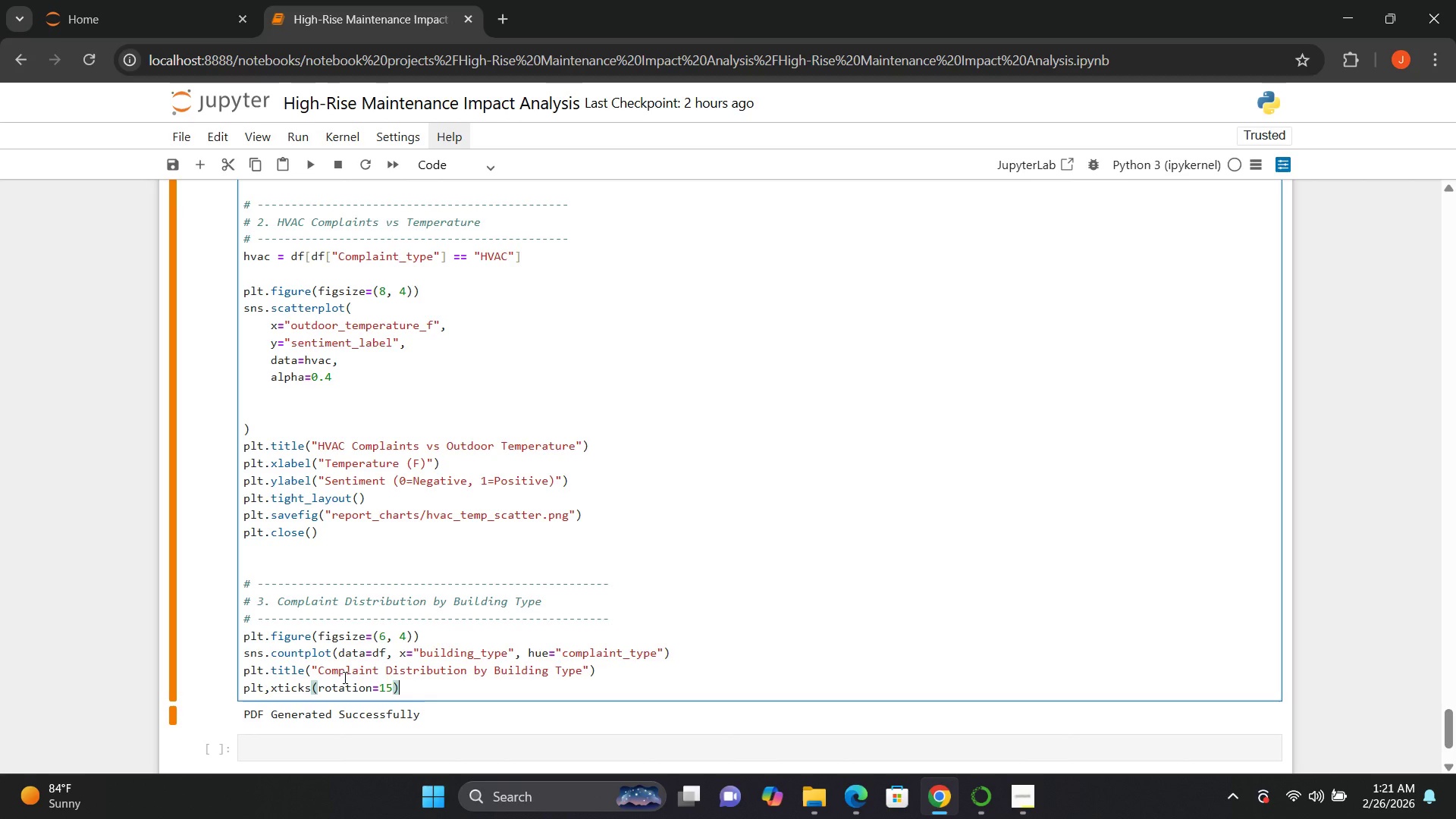 
key(Enter)
 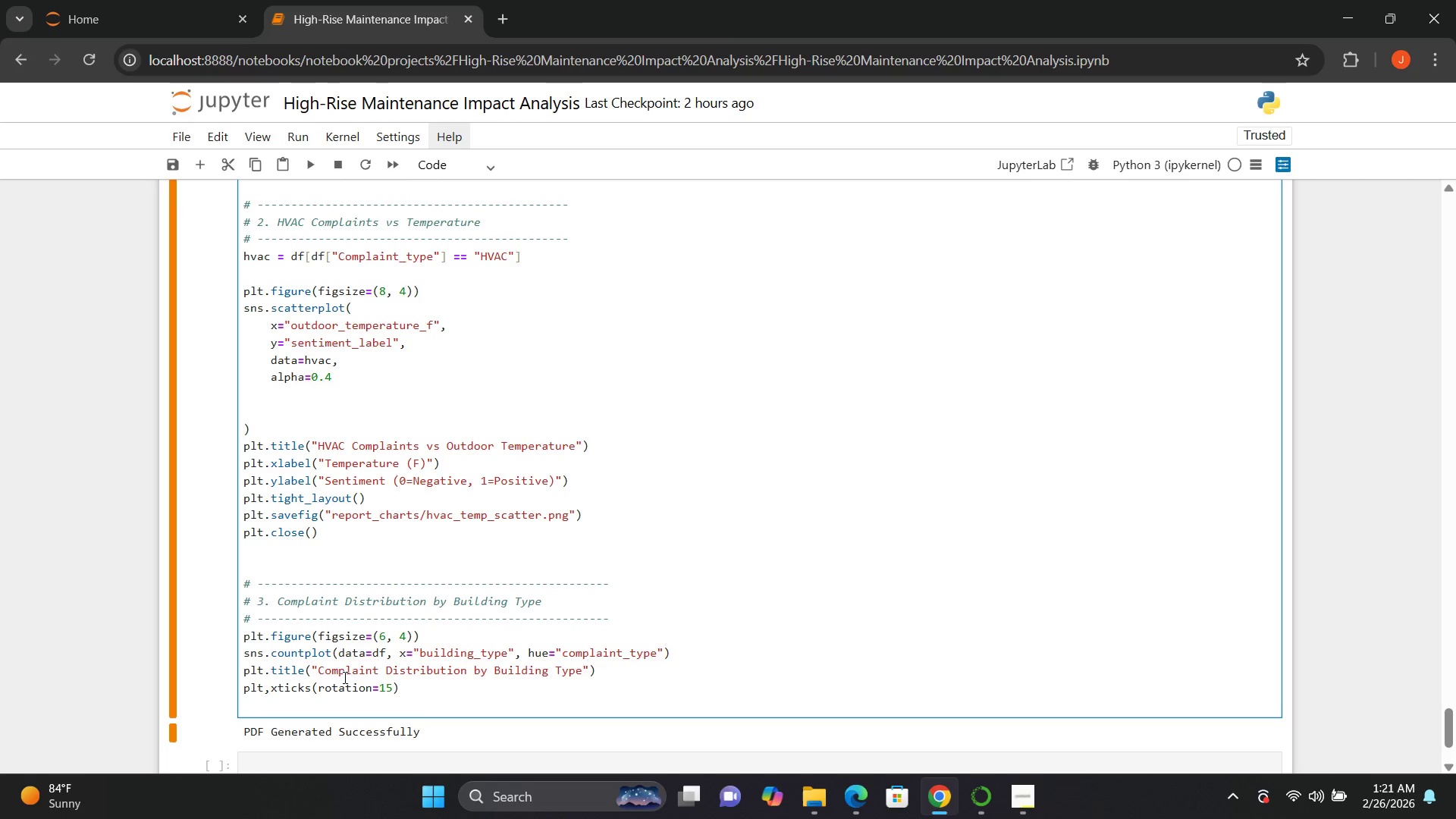 
type(plt.tight_layout())
 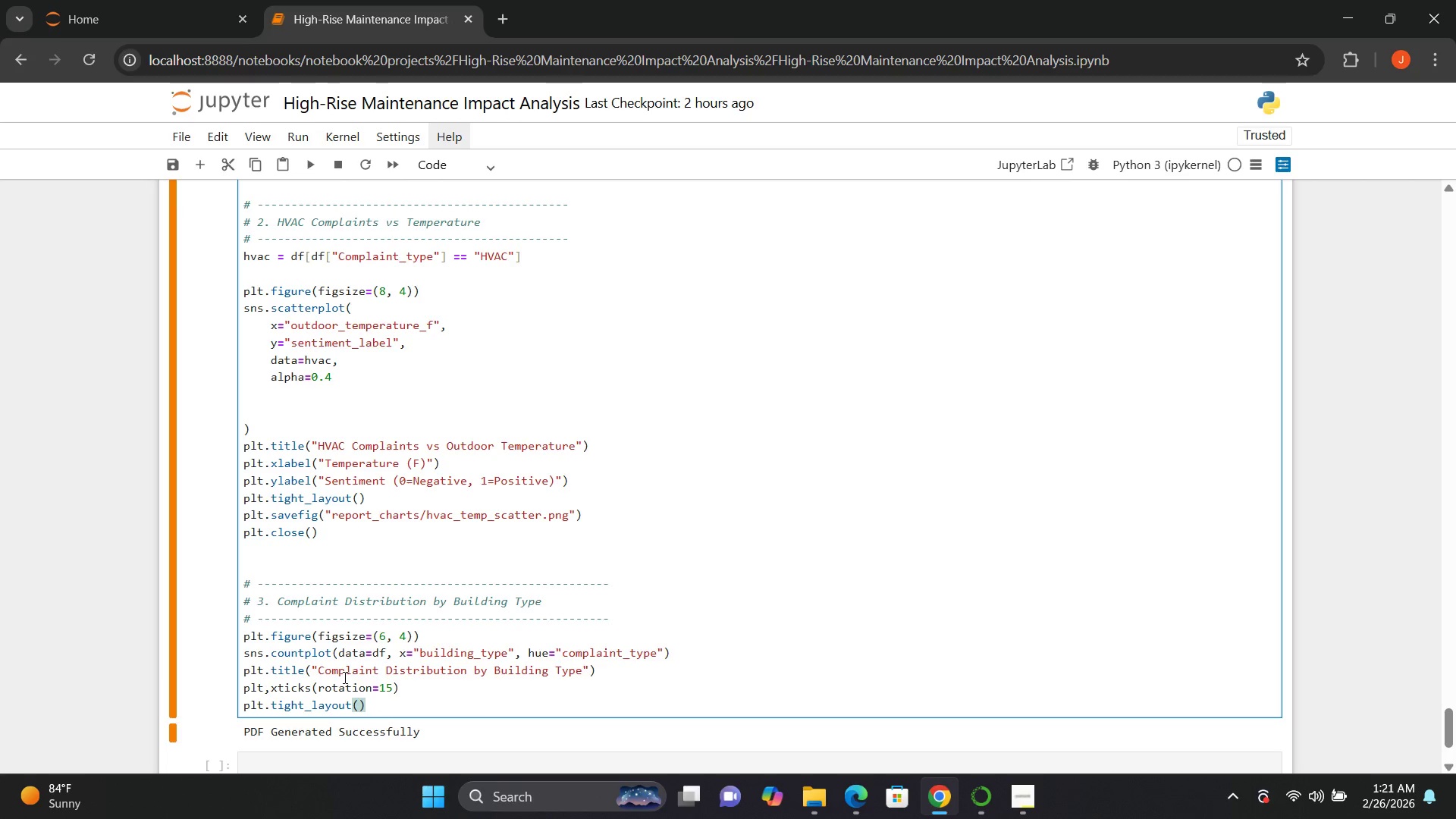 
key(Enter)
 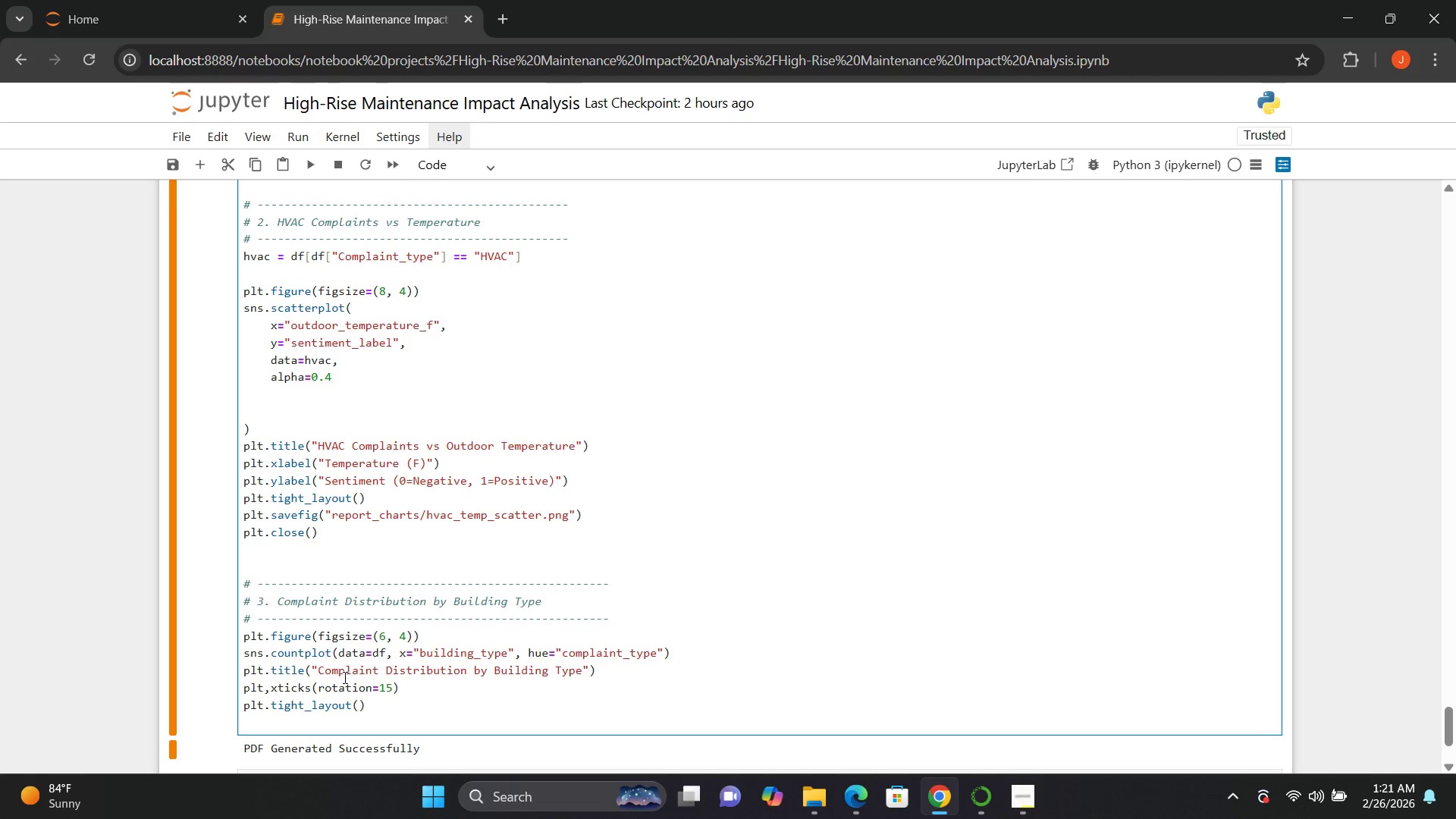 
type(plt.savefid)
key(Backspace)
type(g())
 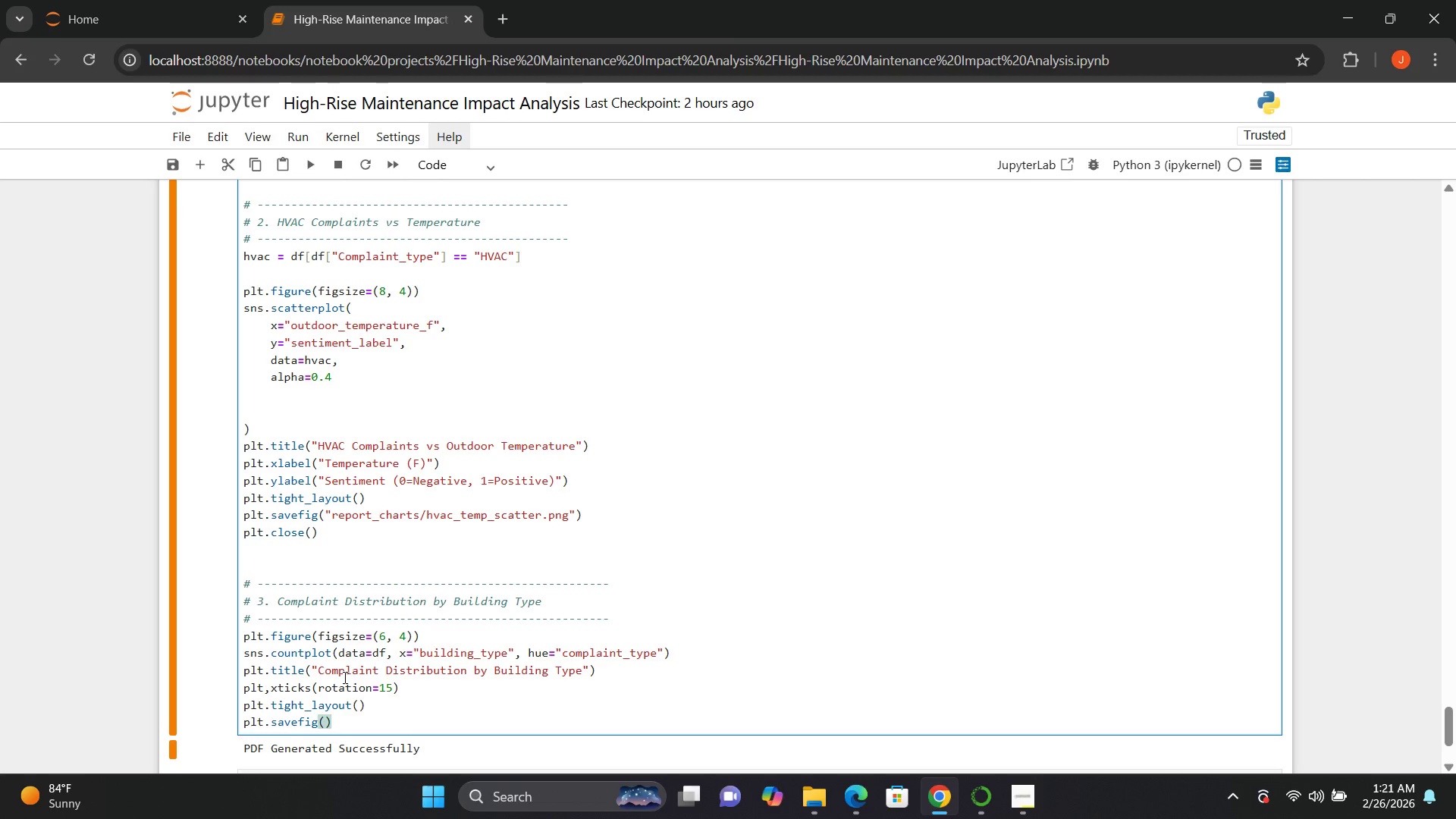 
key(ArrowLeft)
 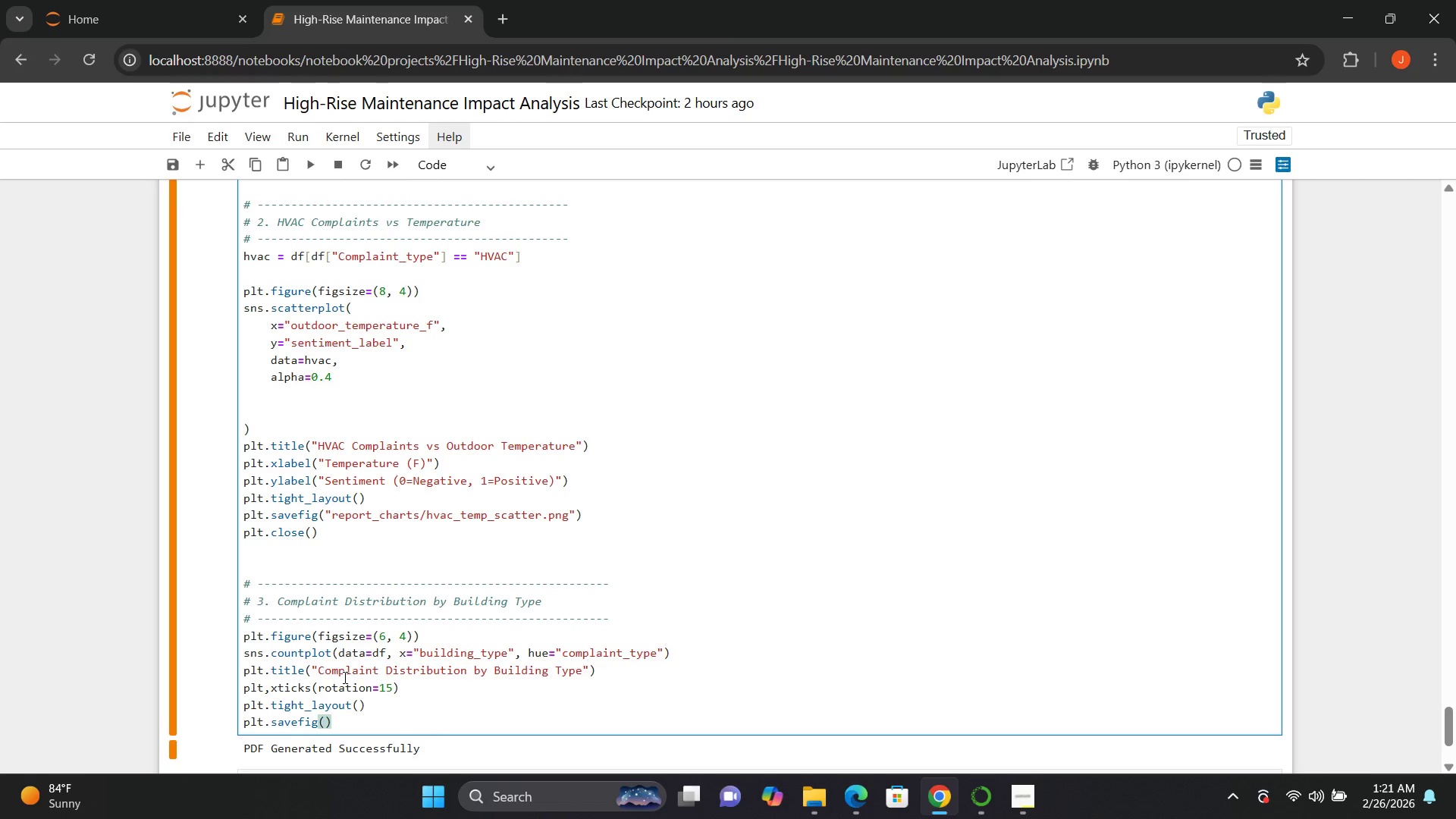 
key(Shift+Quote)
 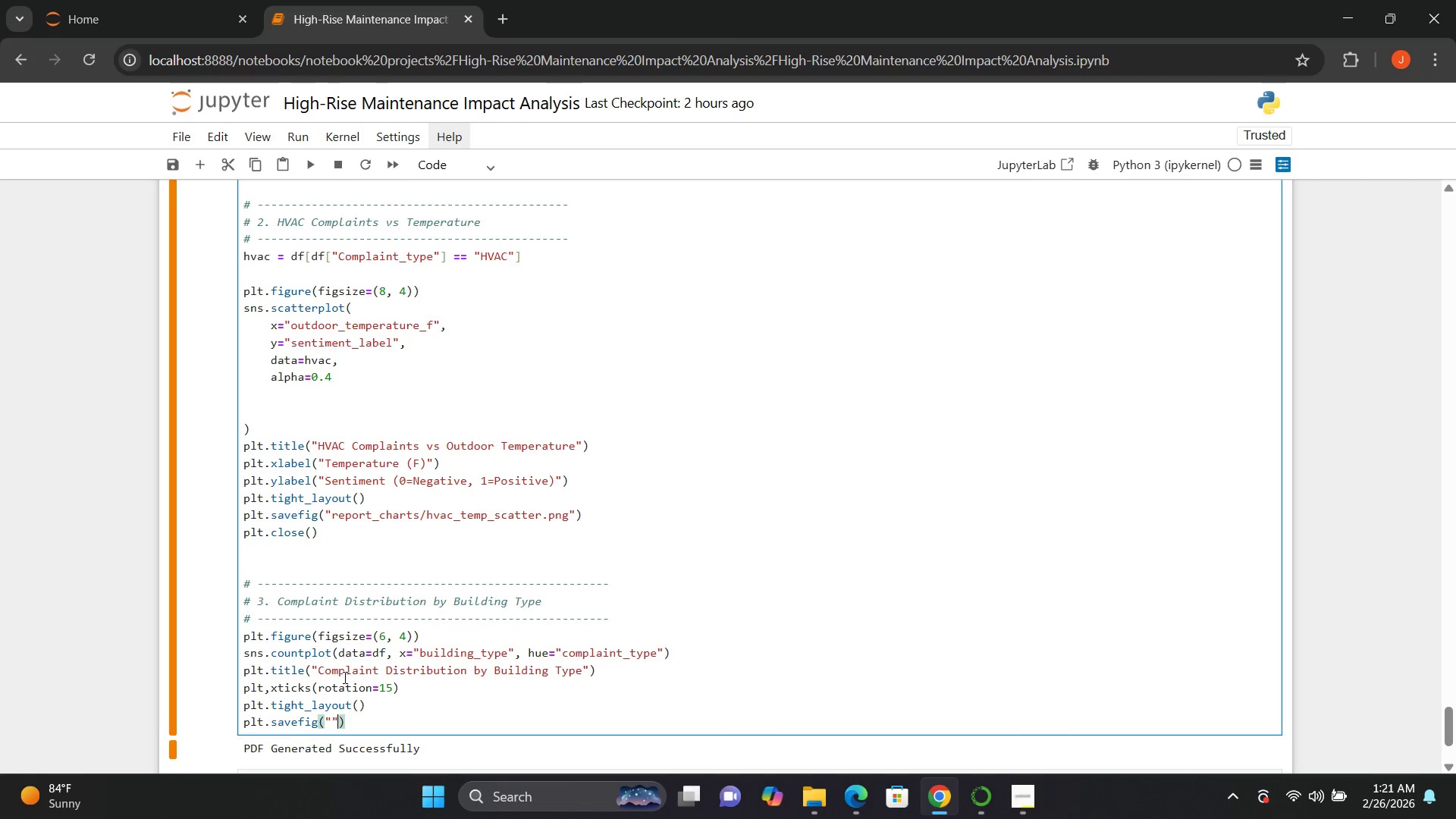 
key(Shift+Quote)
 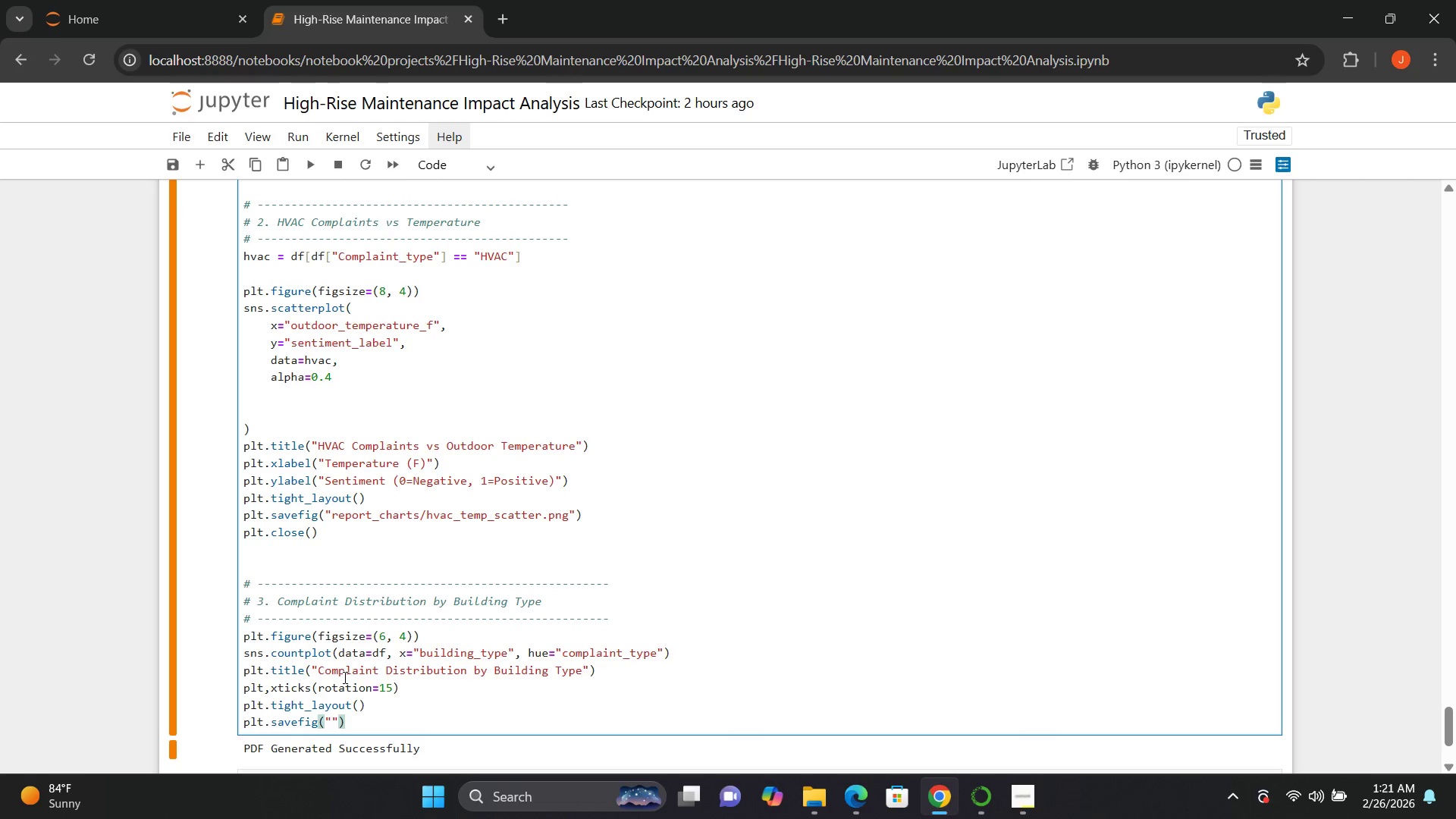 
key(ArrowLeft)
 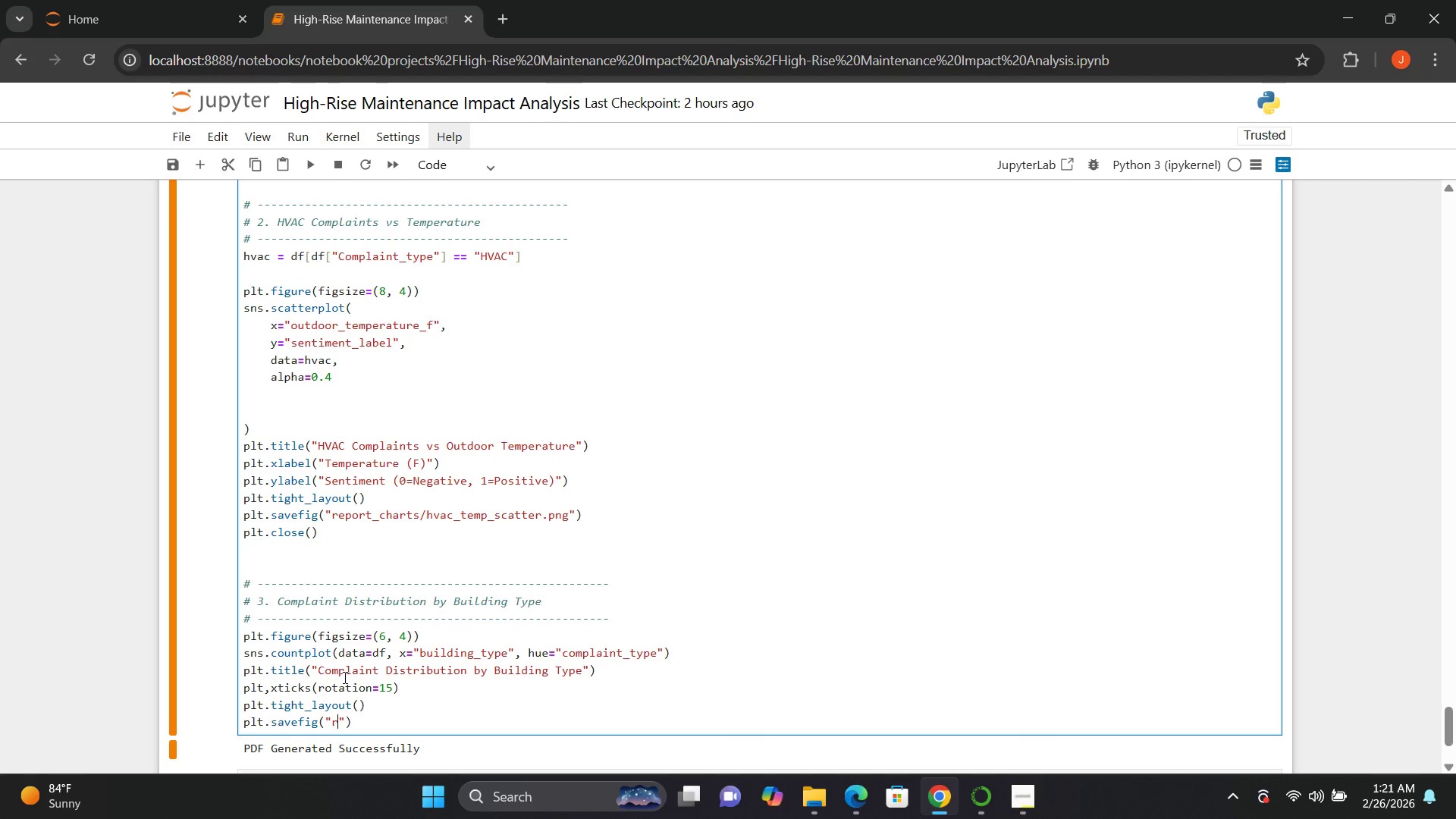 
type(report_charts/building_distribution.png)
 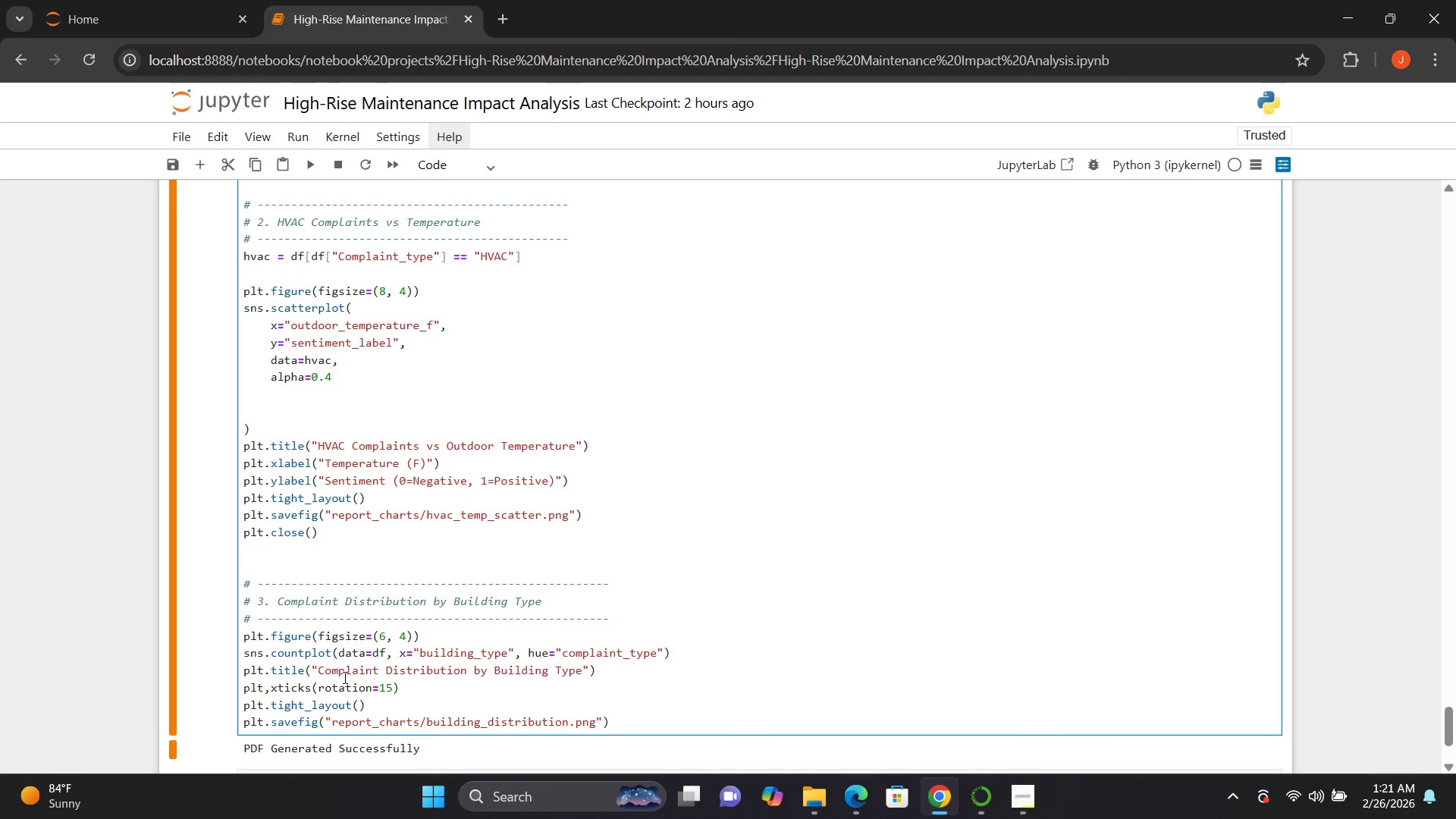 
key(ArrowRight)
 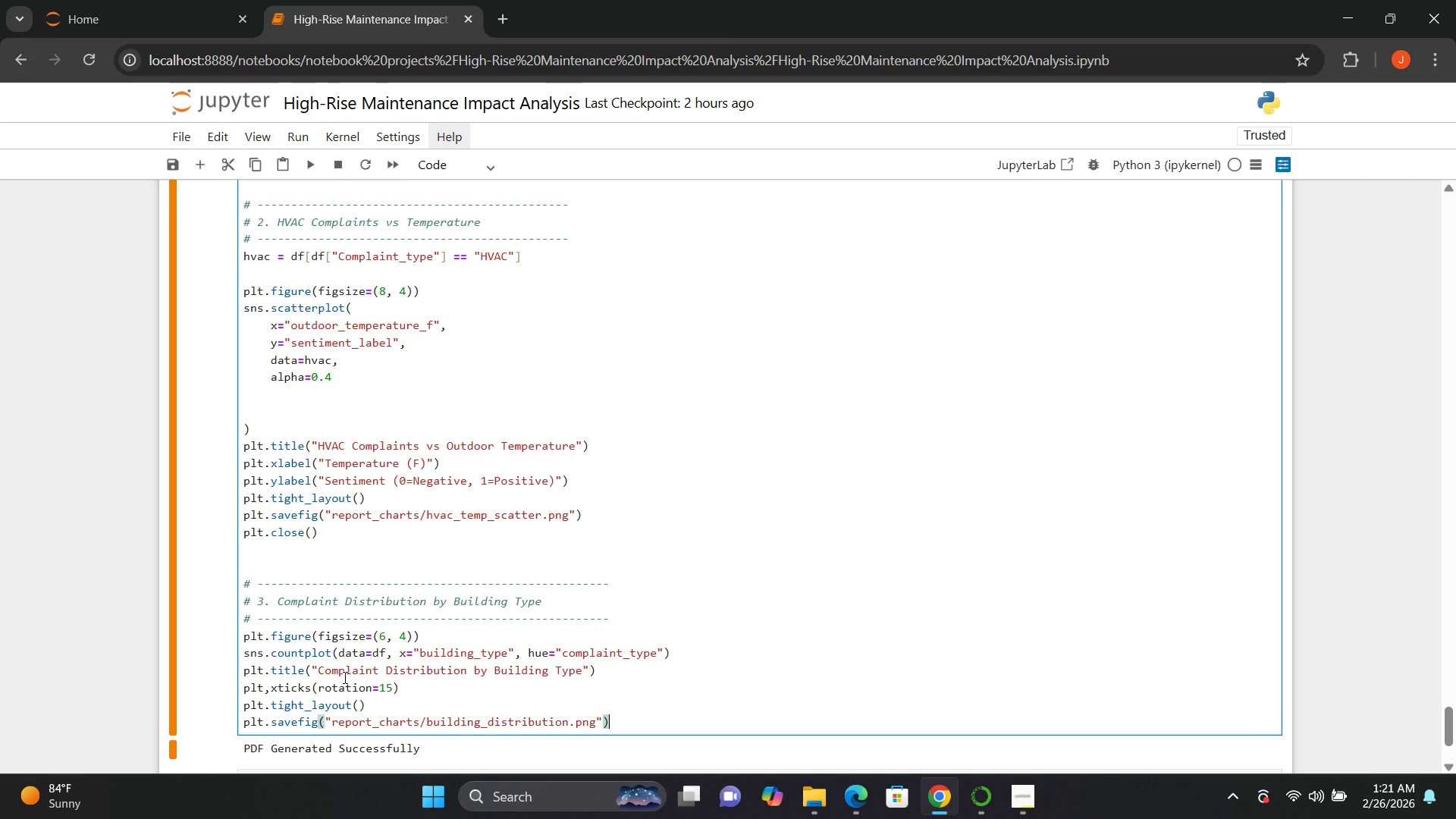 
key(ArrowRight)
 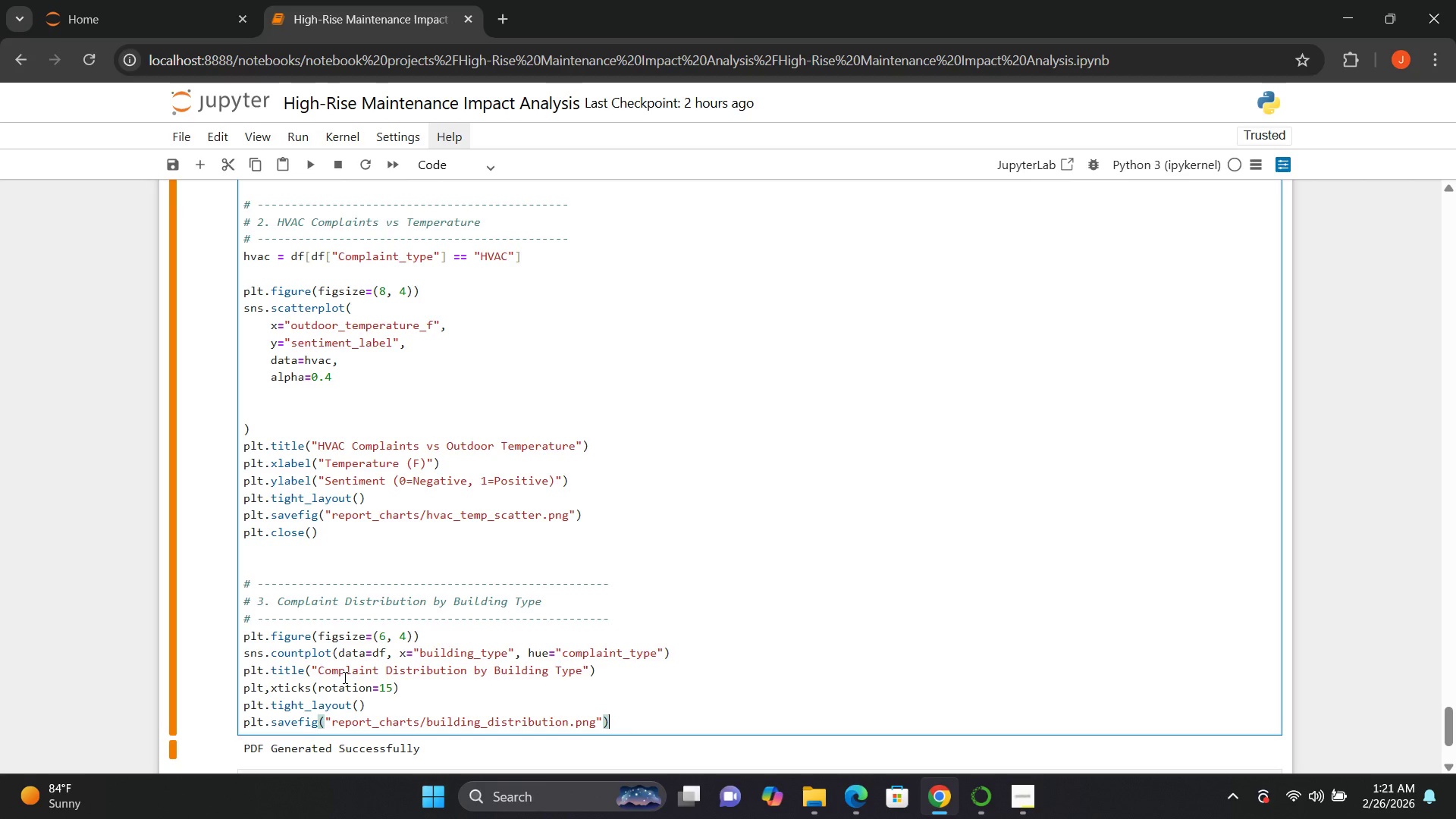 
key(ArrowRight)
 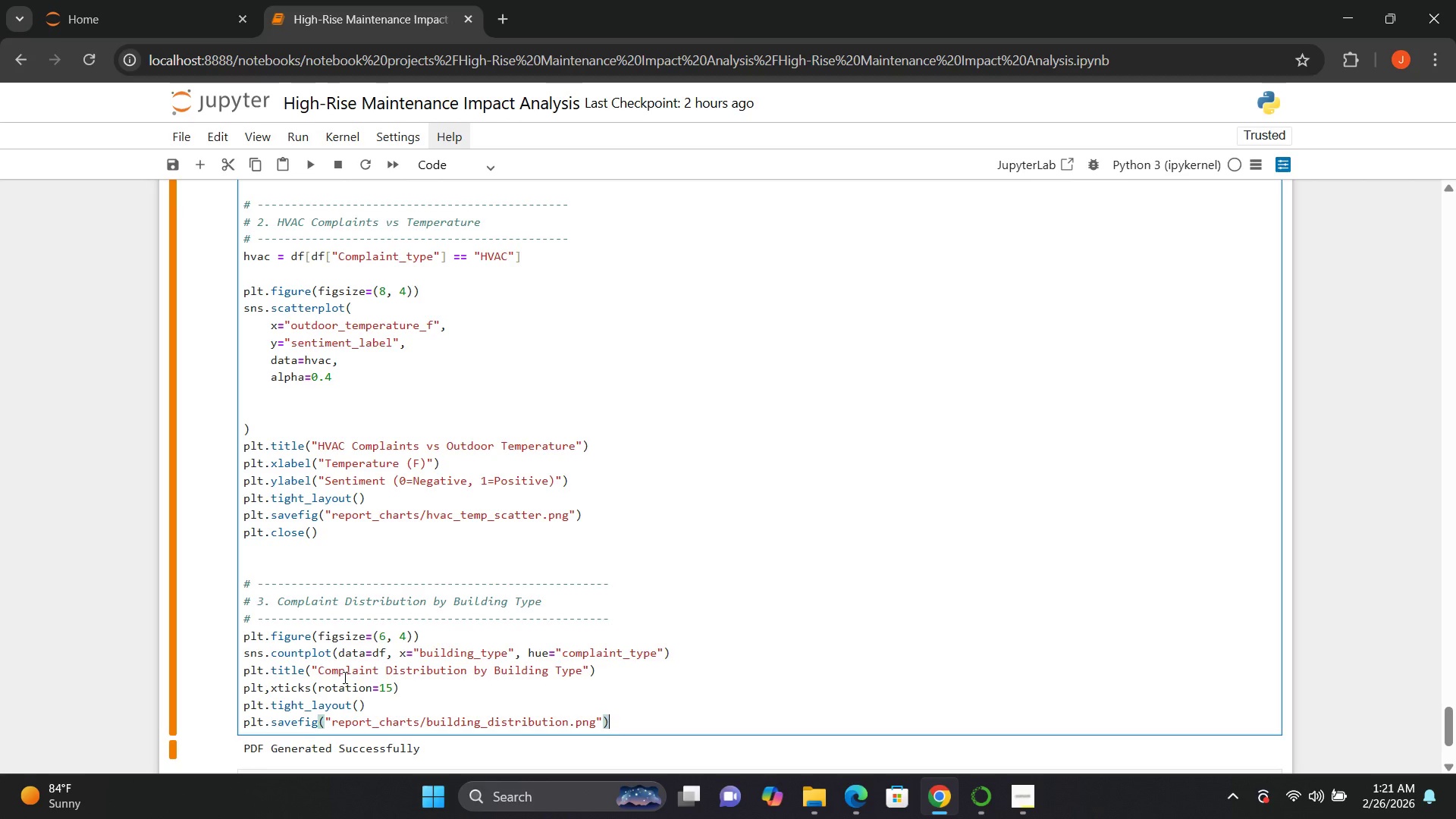 
key(Enter)
 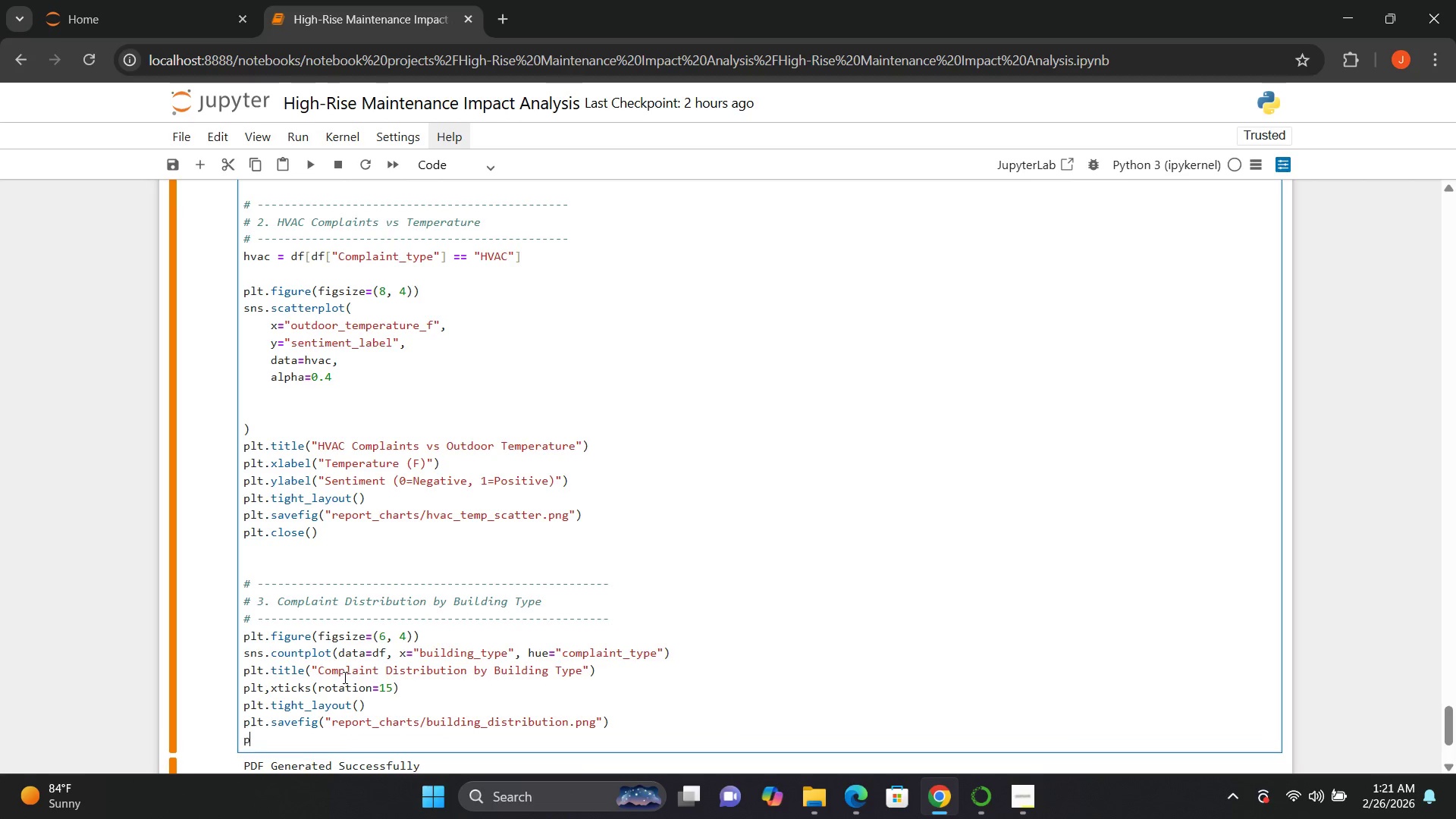 
type(plt.close())
 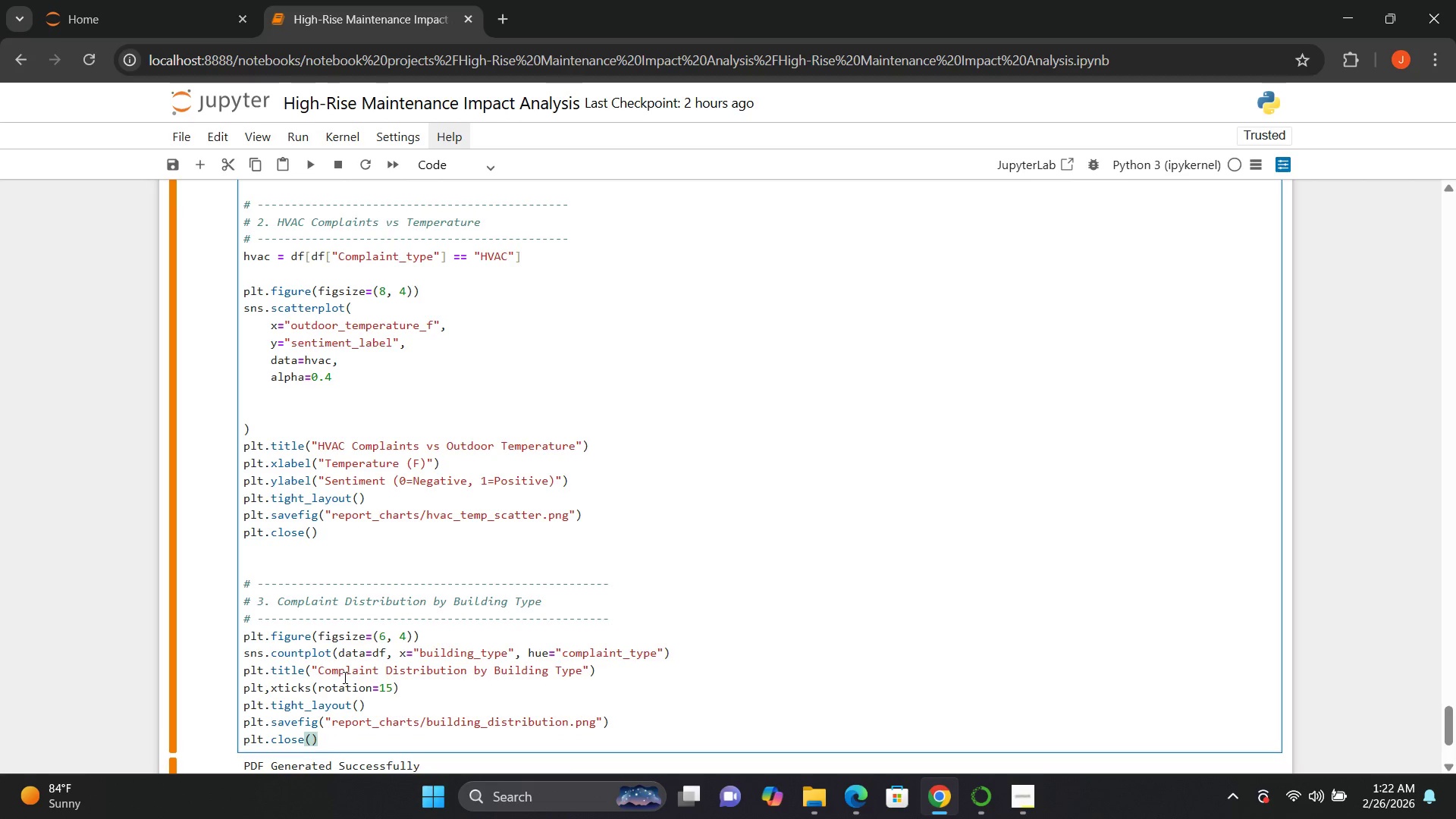 
key(Enter)
 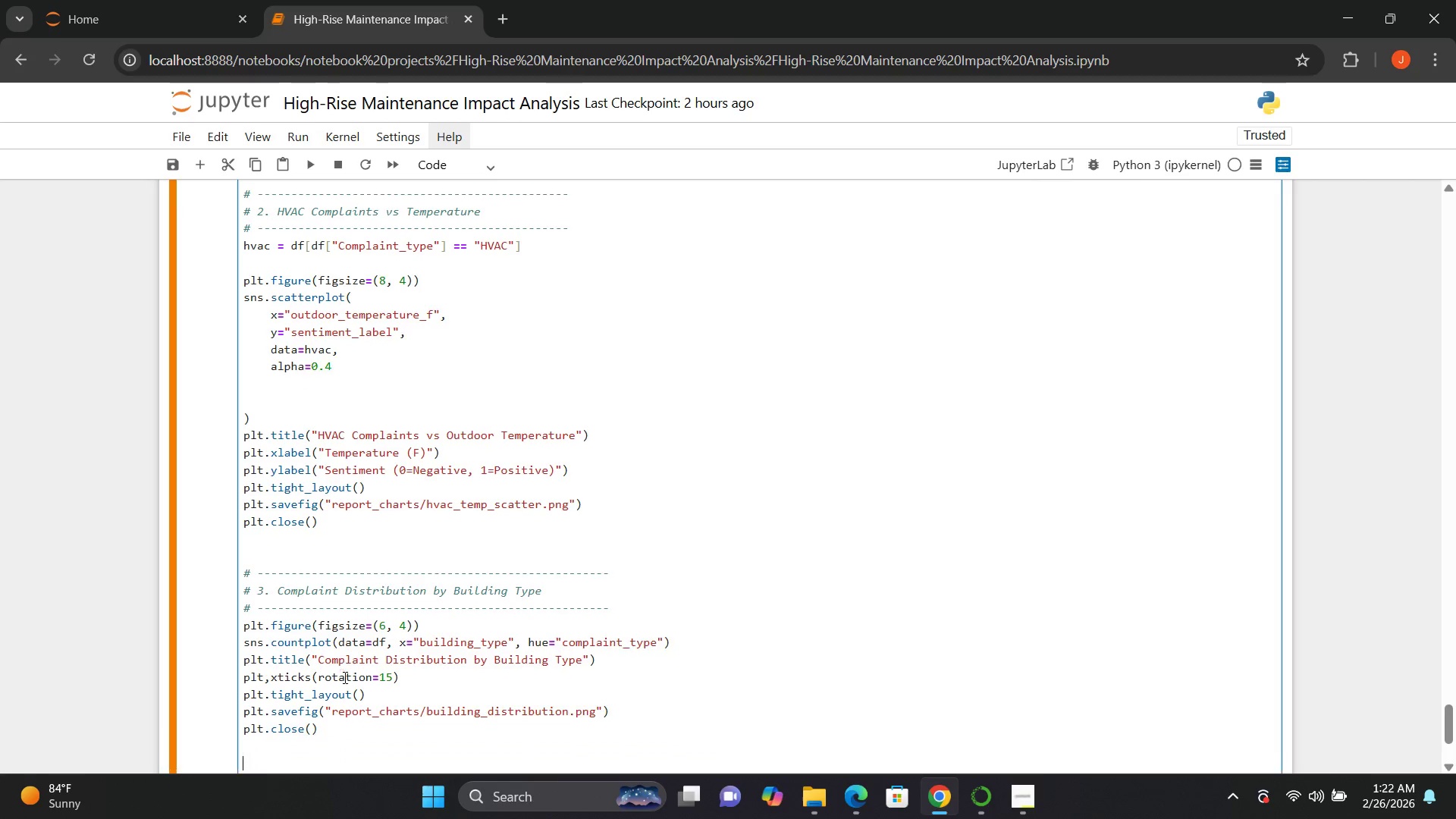 
key(Enter)
 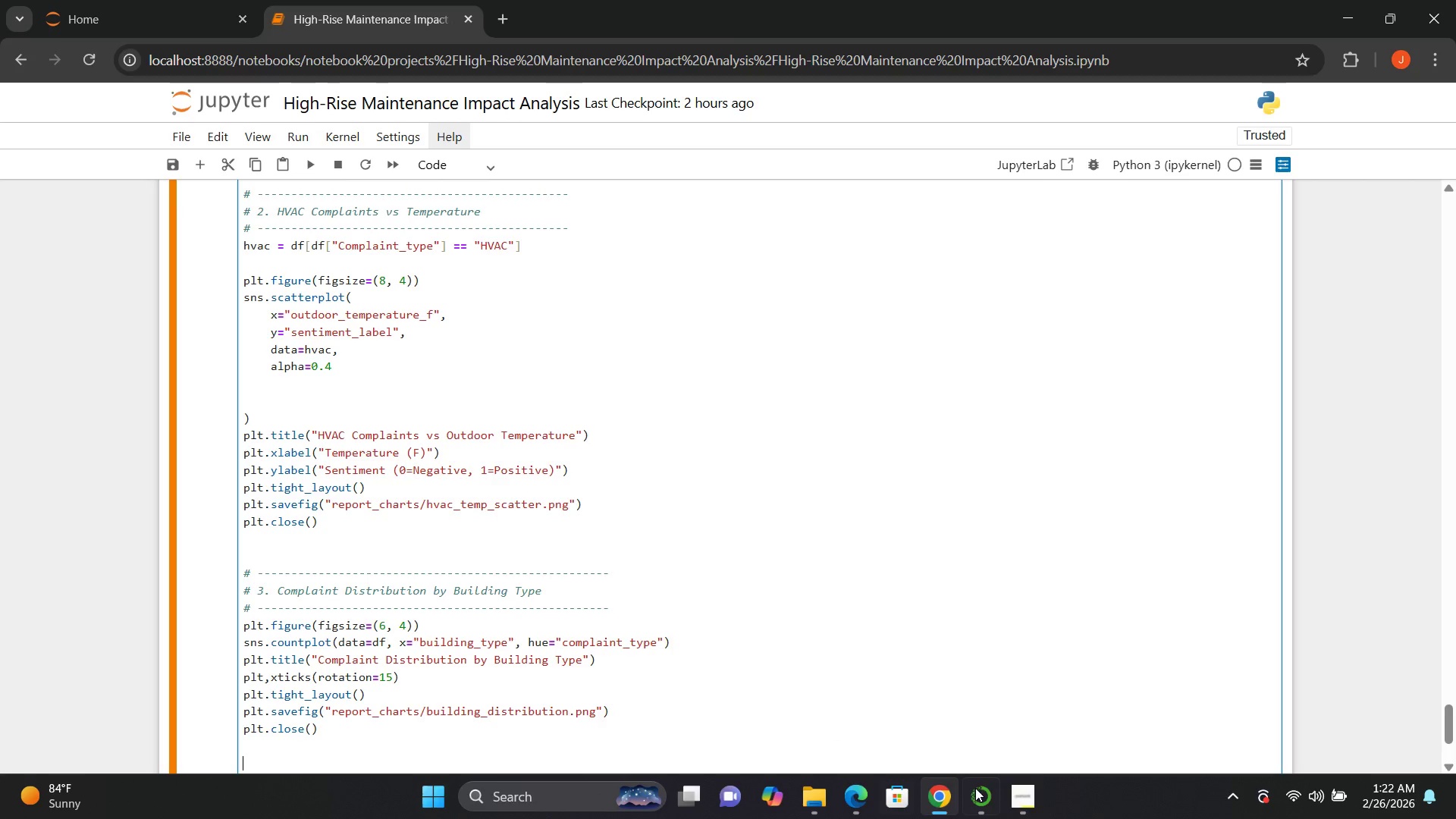 
left_click([1011, 794])